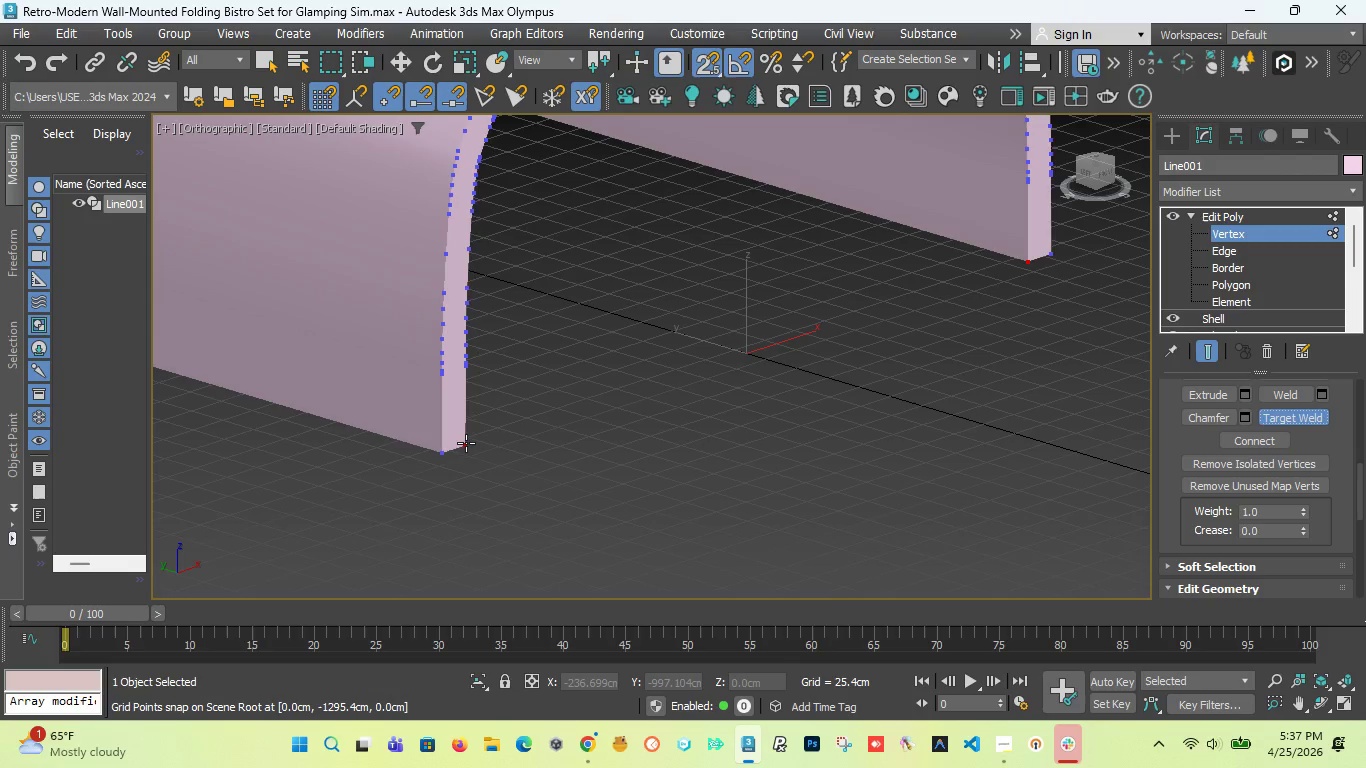 
left_click([466, 443])
 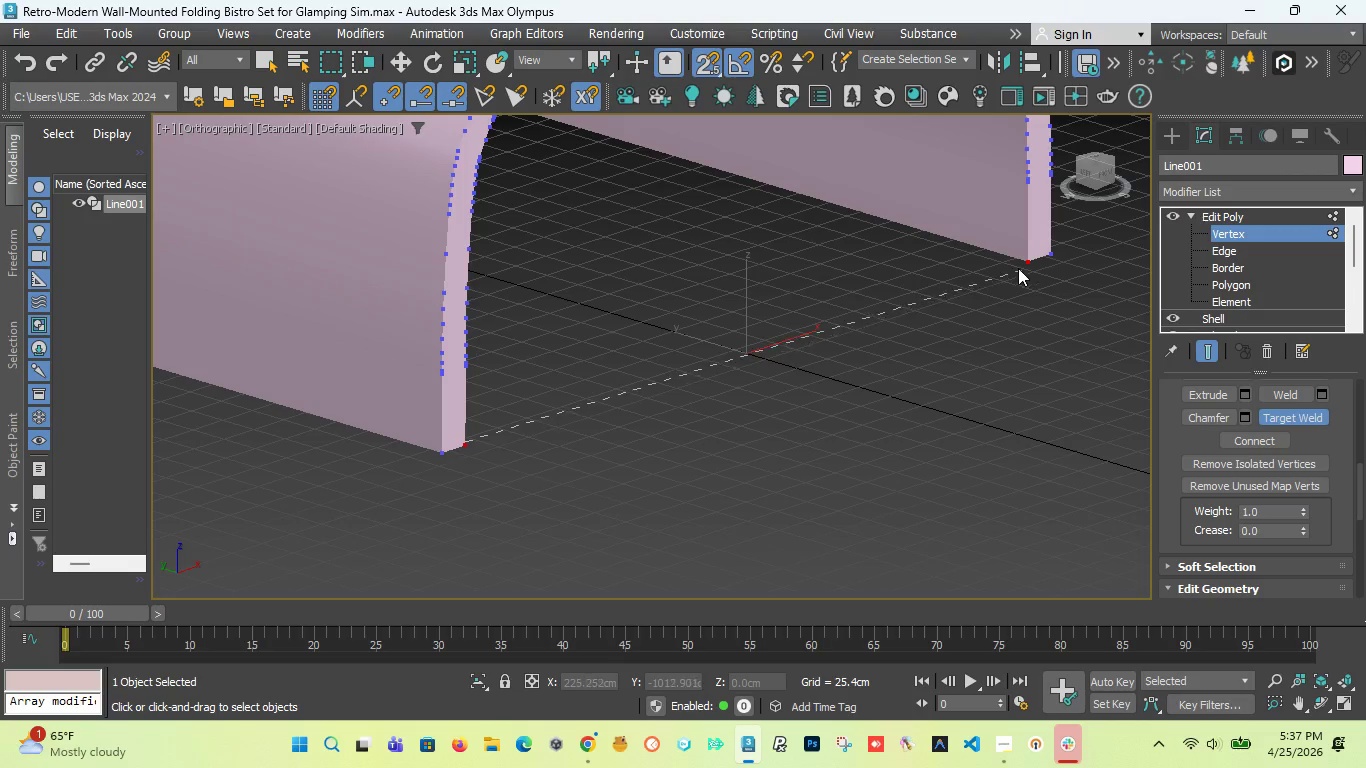 
wait(11.34)
 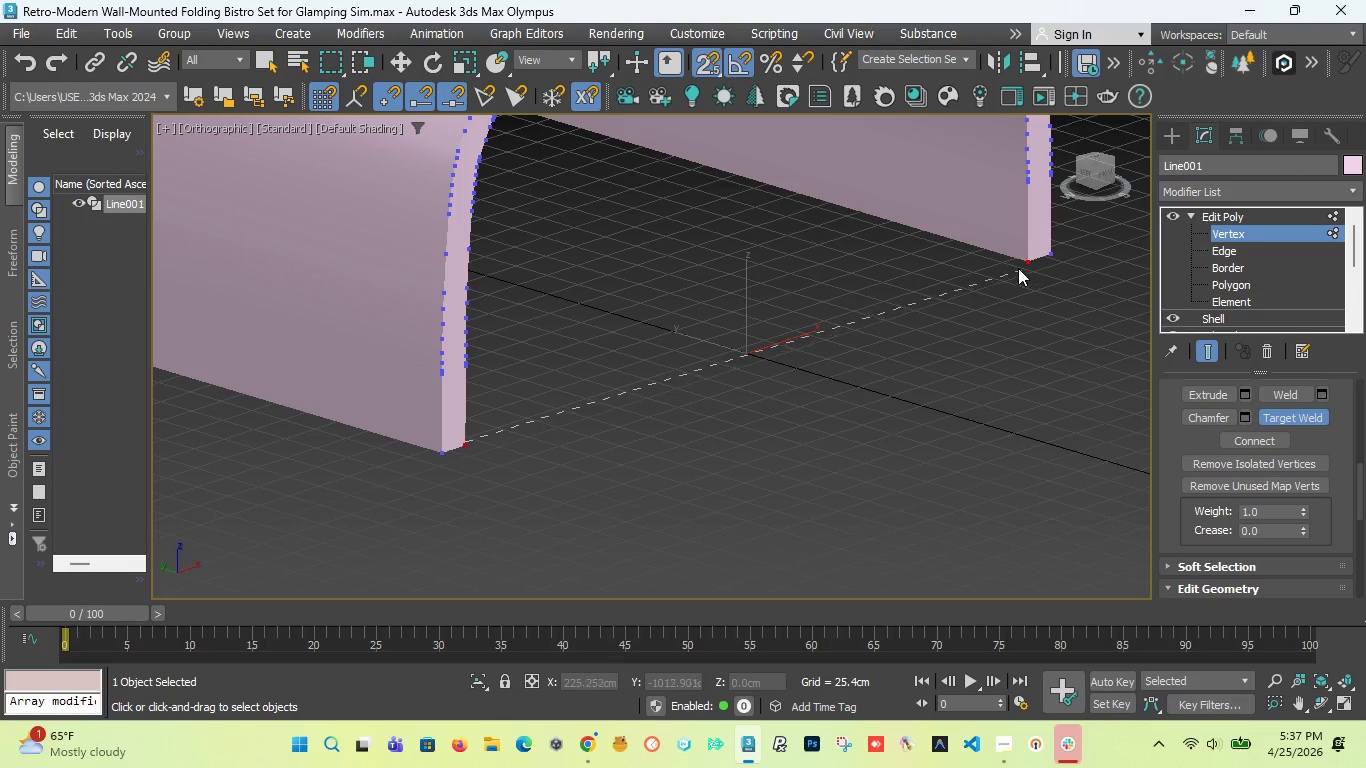 
left_click([962, 313])
 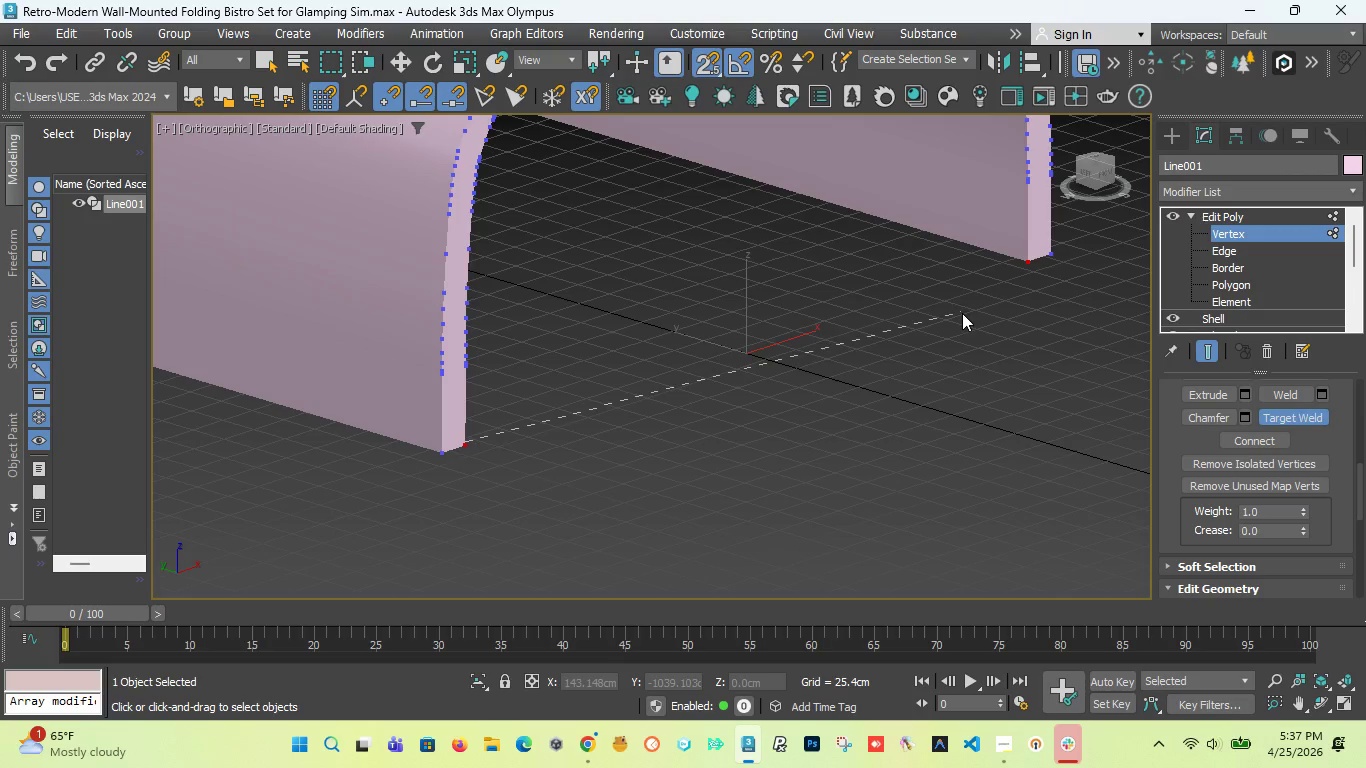 
right_click([962, 313])
 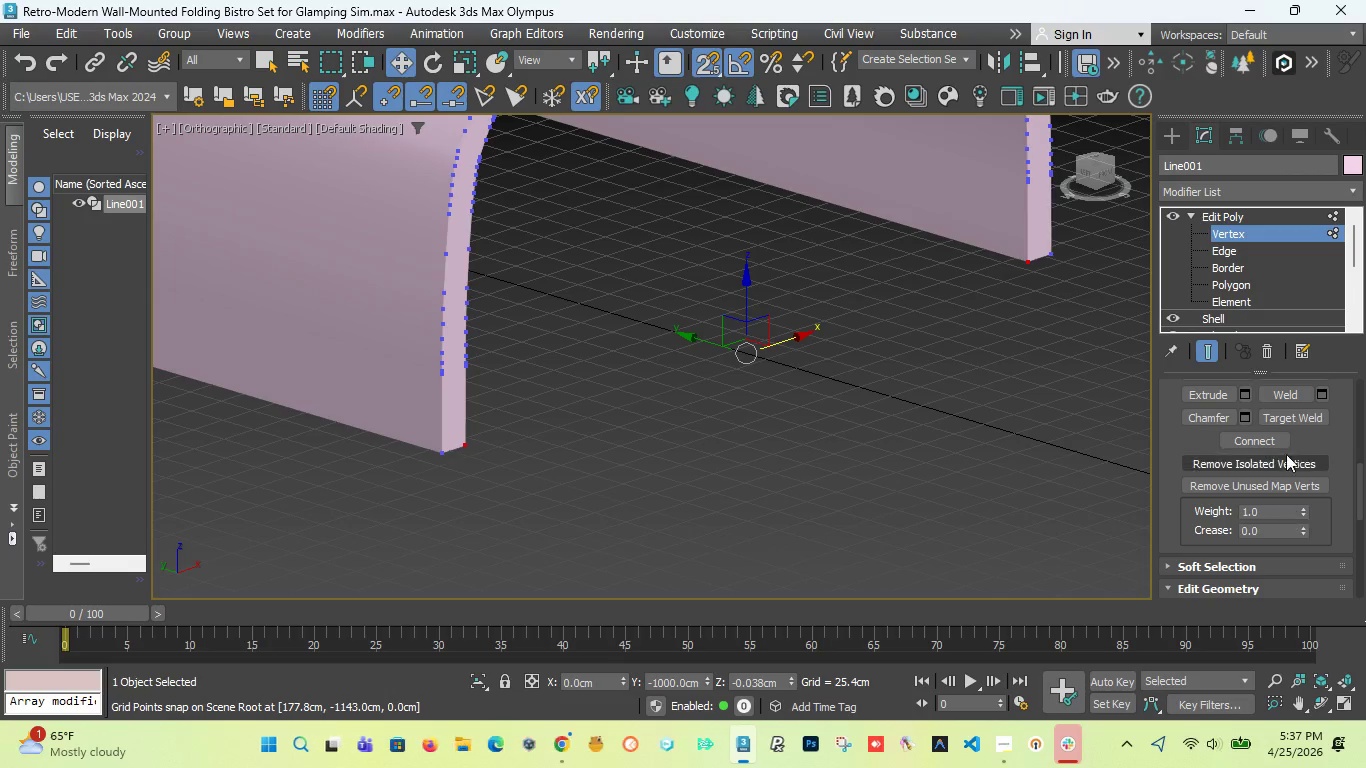 
left_click([1283, 418])
 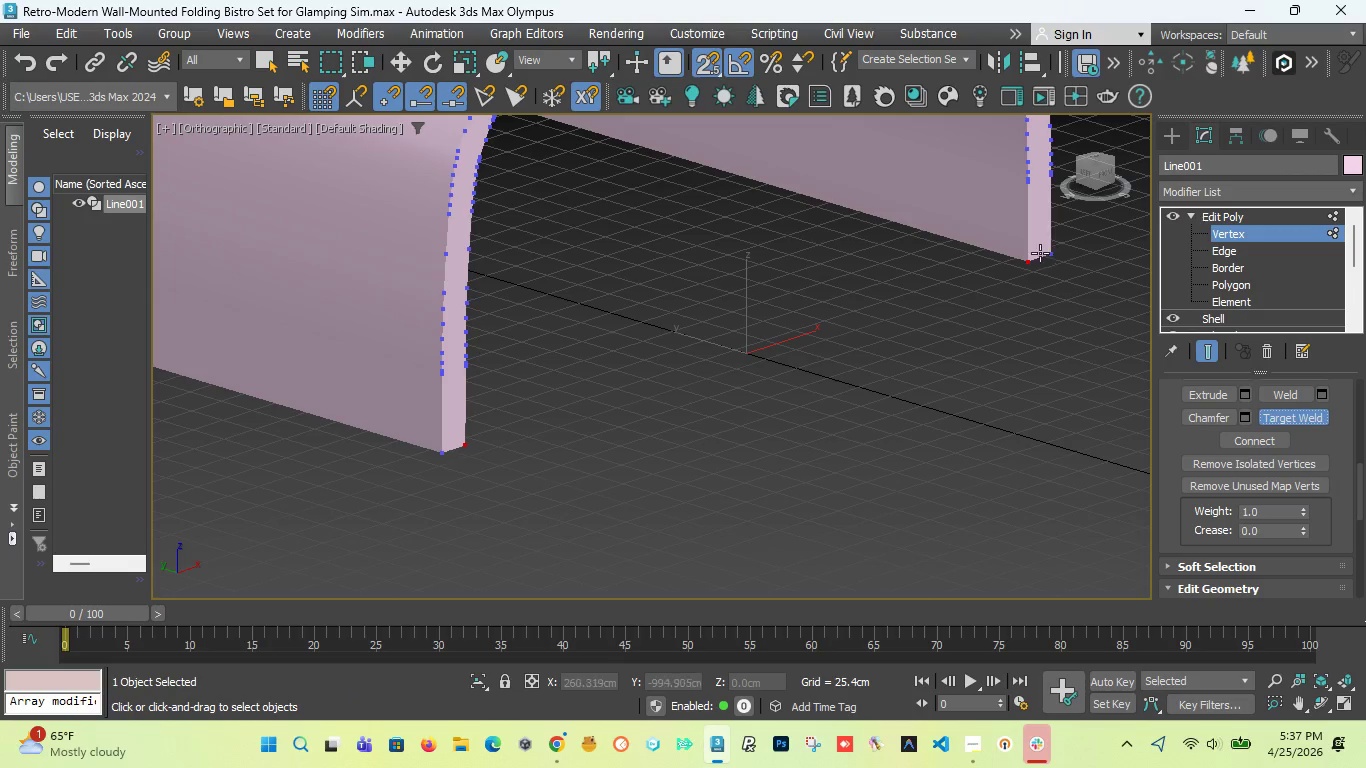 
left_click_drag(start_coordinate=[1027, 259], to_coordinate=[463, 447])
 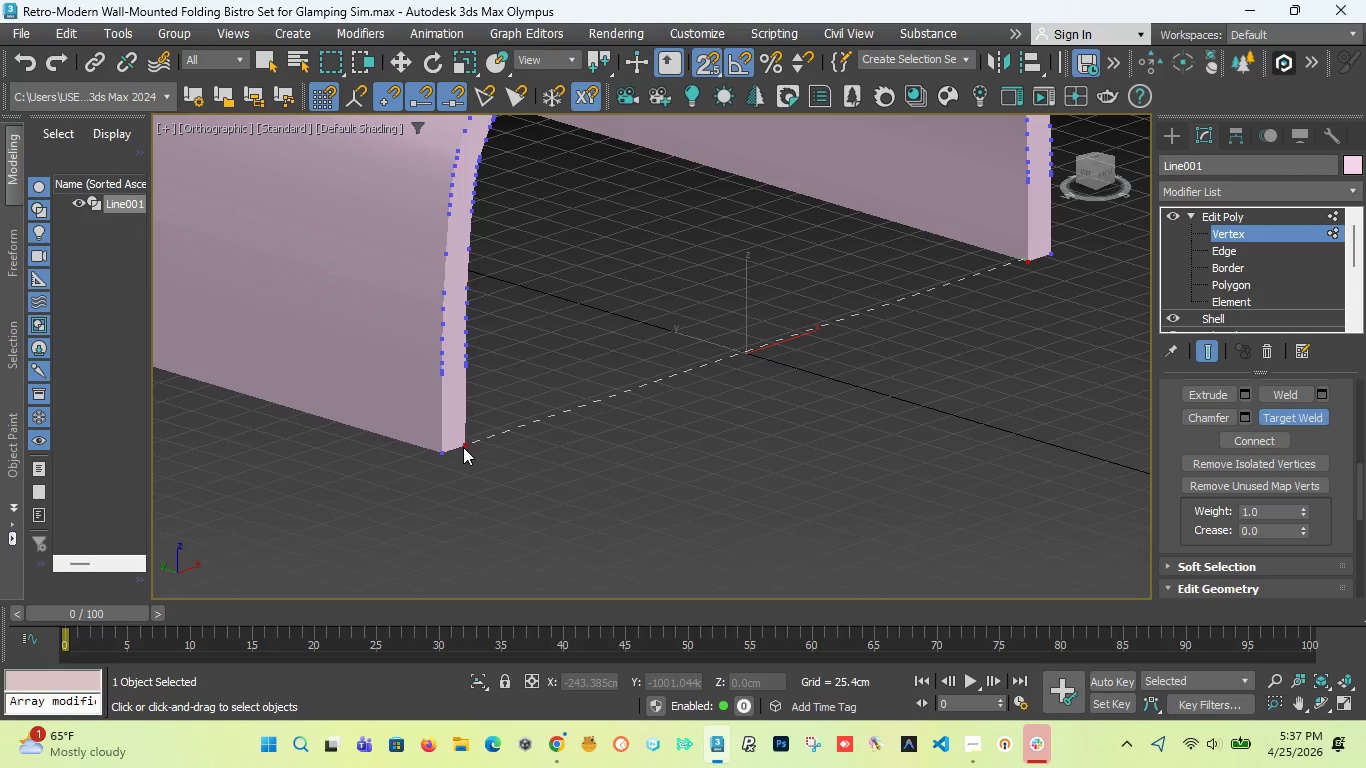 
left_click([463, 447])
 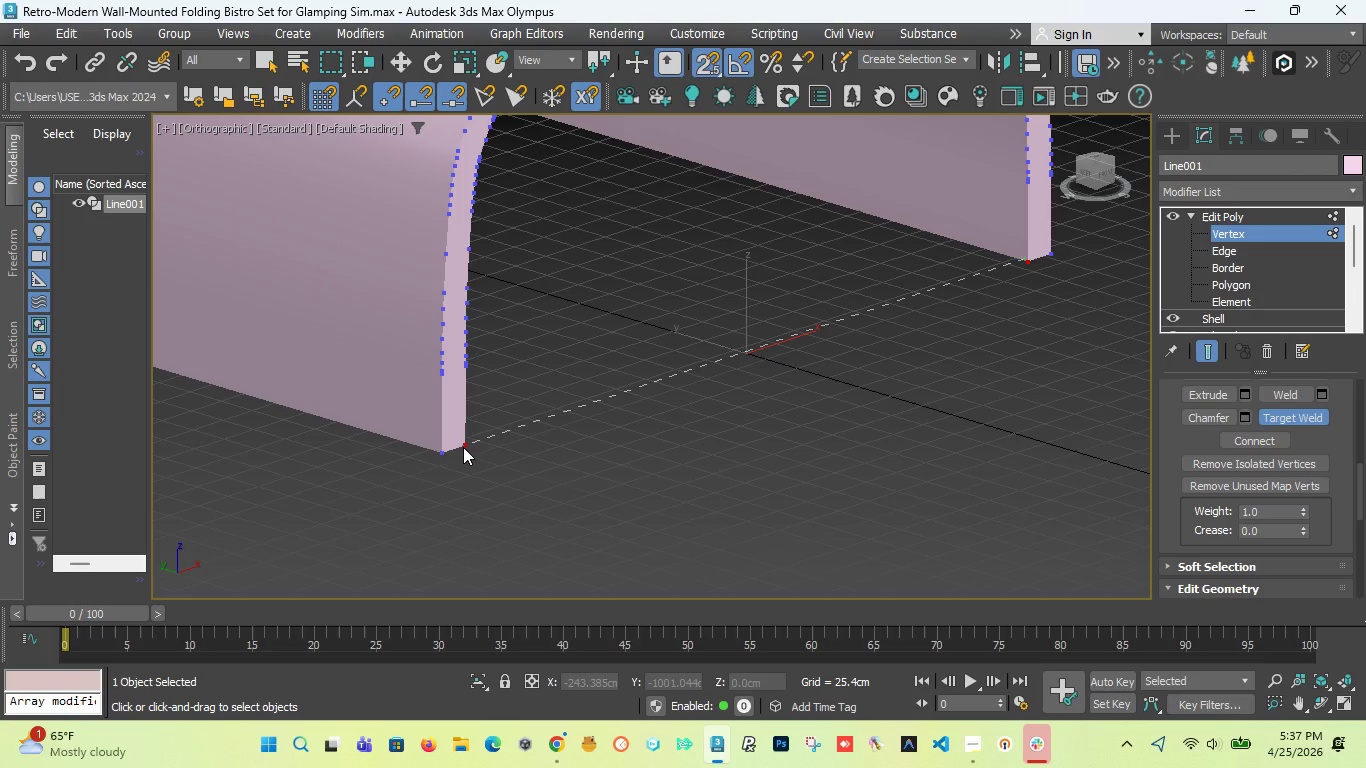 
right_click([463, 447])
 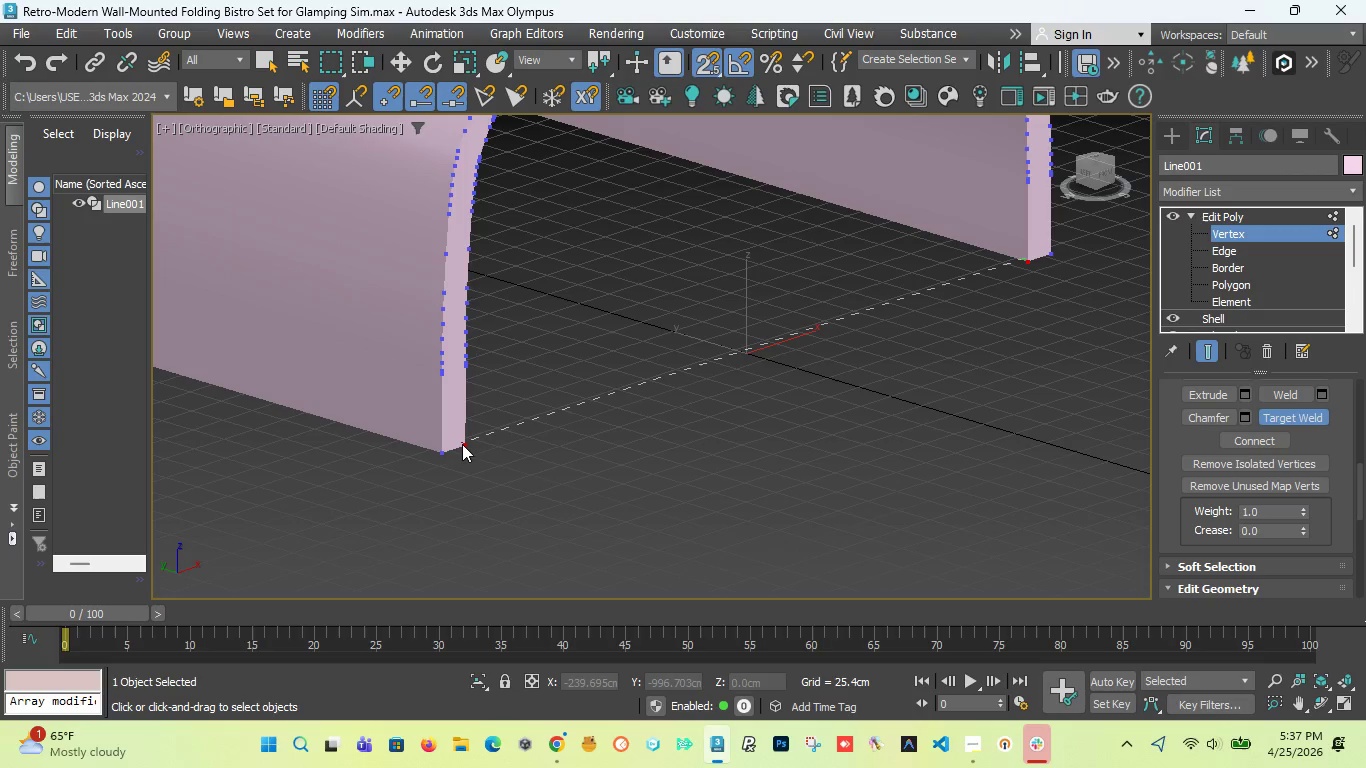 
left_click([462, 444])
 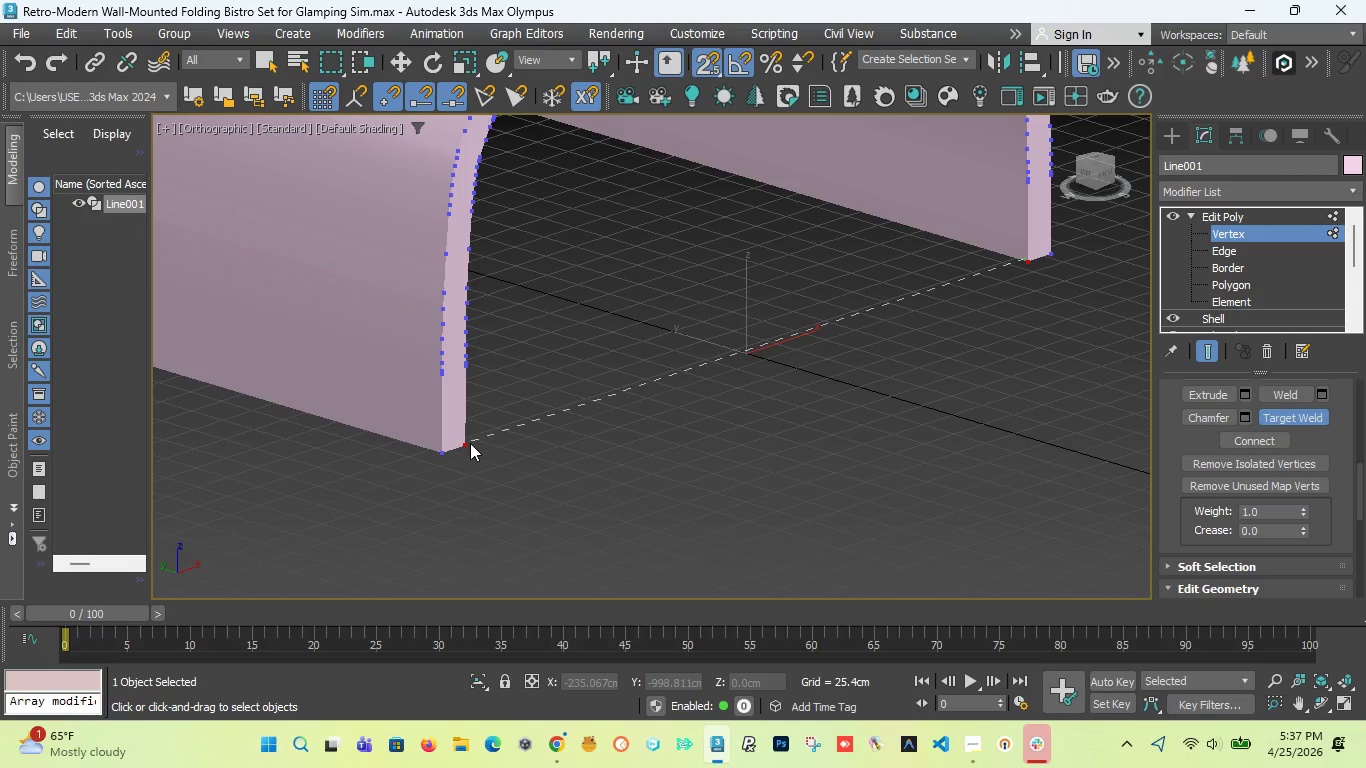 
left_click_drag(start_coordinate=[470, 443], to_coordinate=[462, 454])
 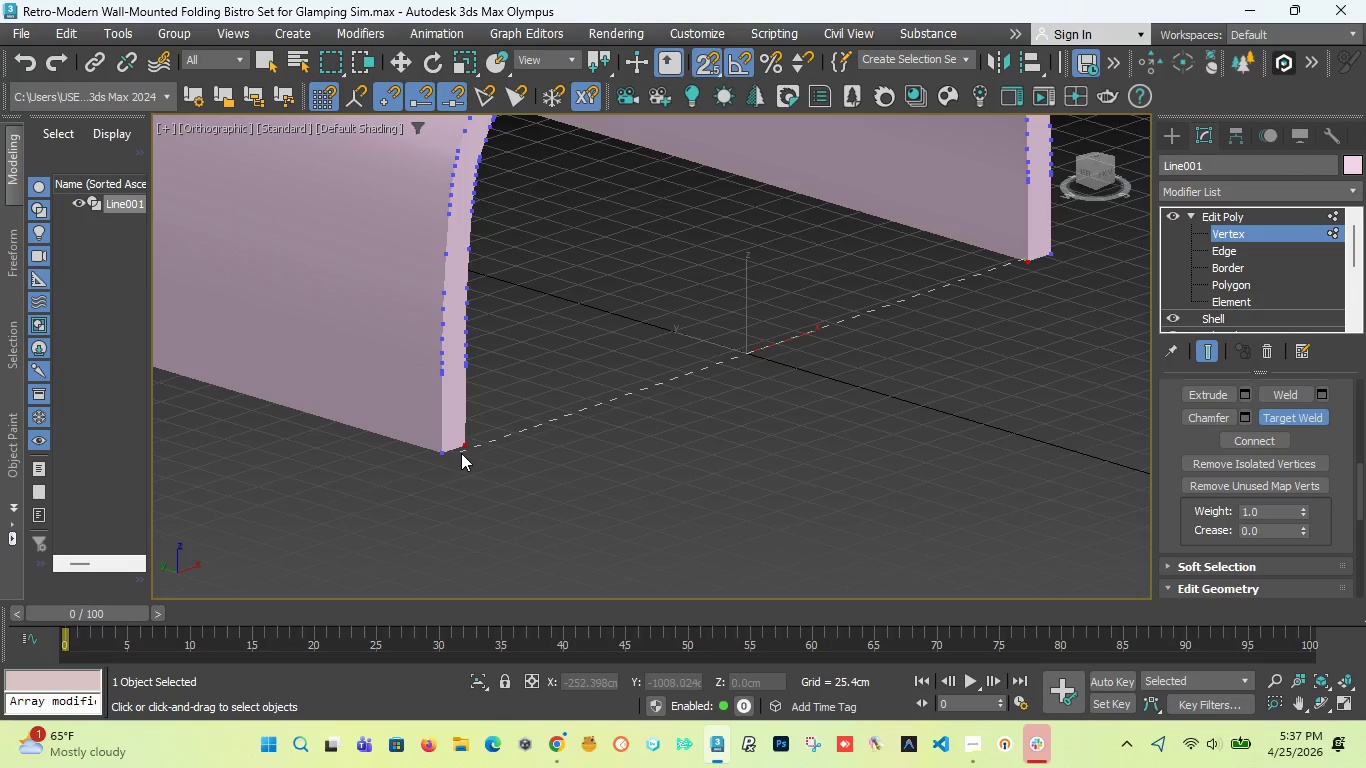 
left_click_drag(start_coordinate=[461, 453], to_coordinate=[455, 422])
 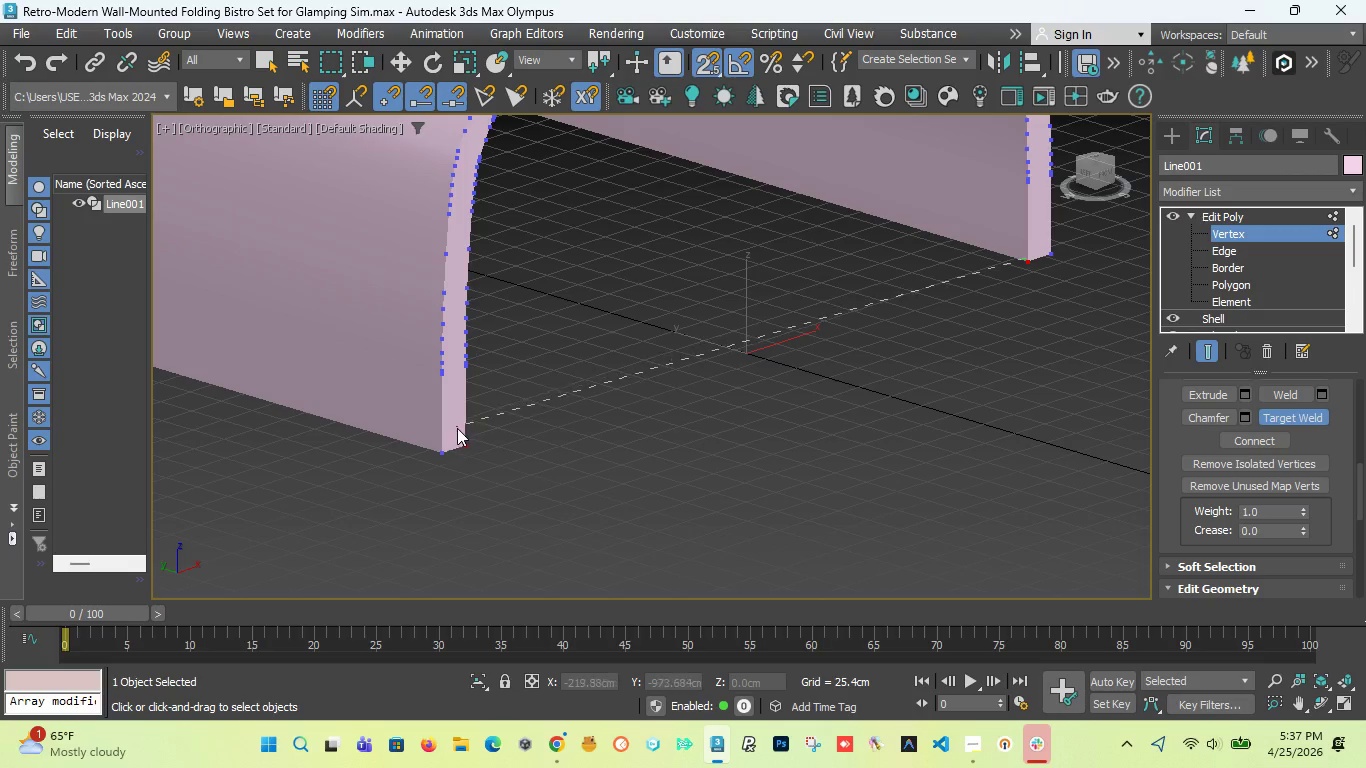 
left_click_drag(start_coordinate=[459, 430], to_coordinate=[479, 453])
 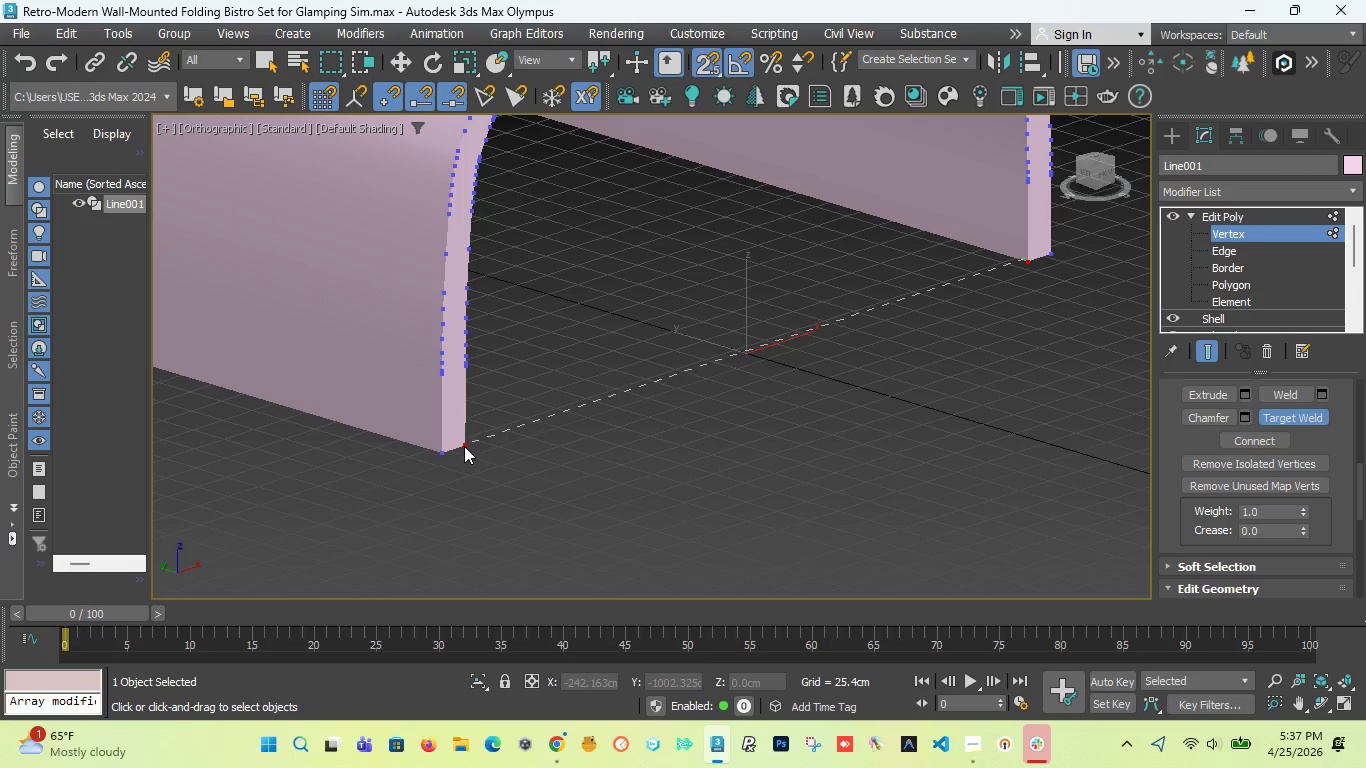 
double_click([464, 446])
 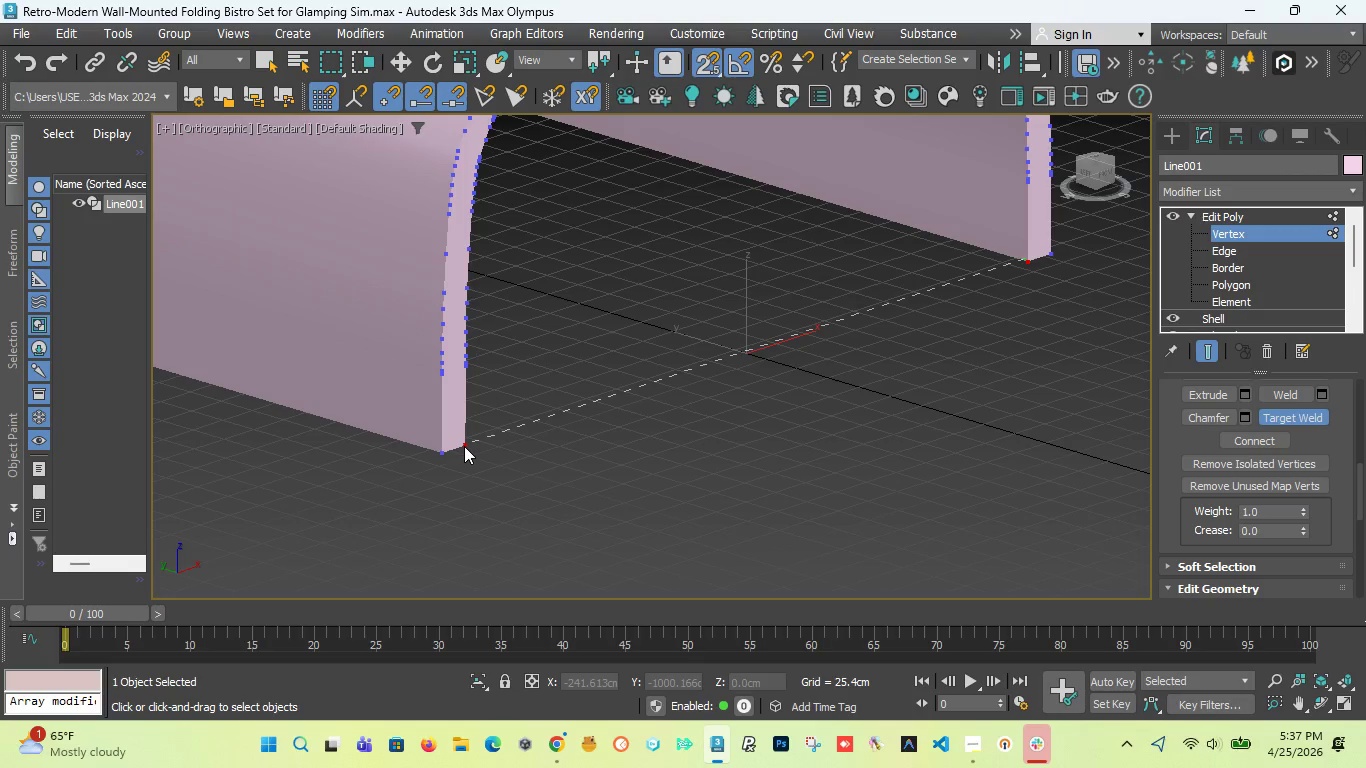 
triple_click([464, 446])
 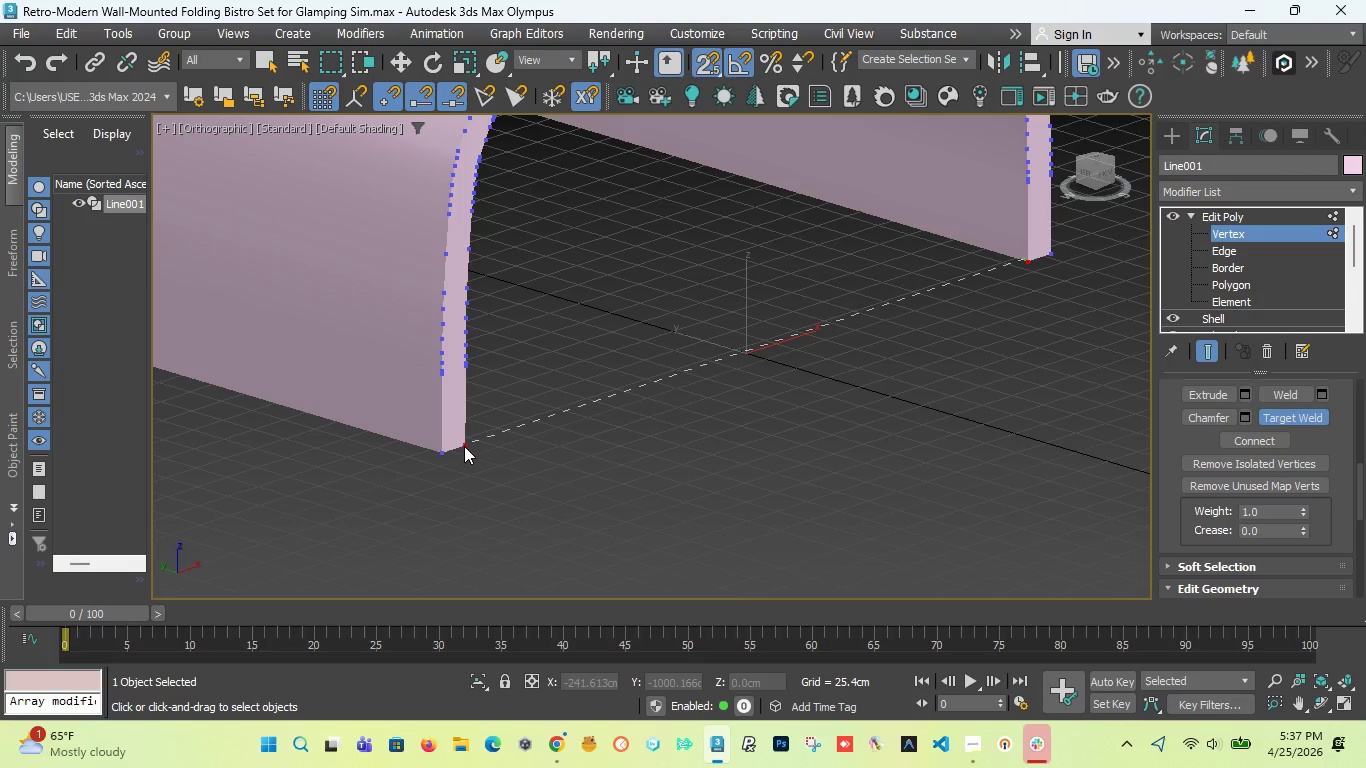 
triple_click([464, 446])
 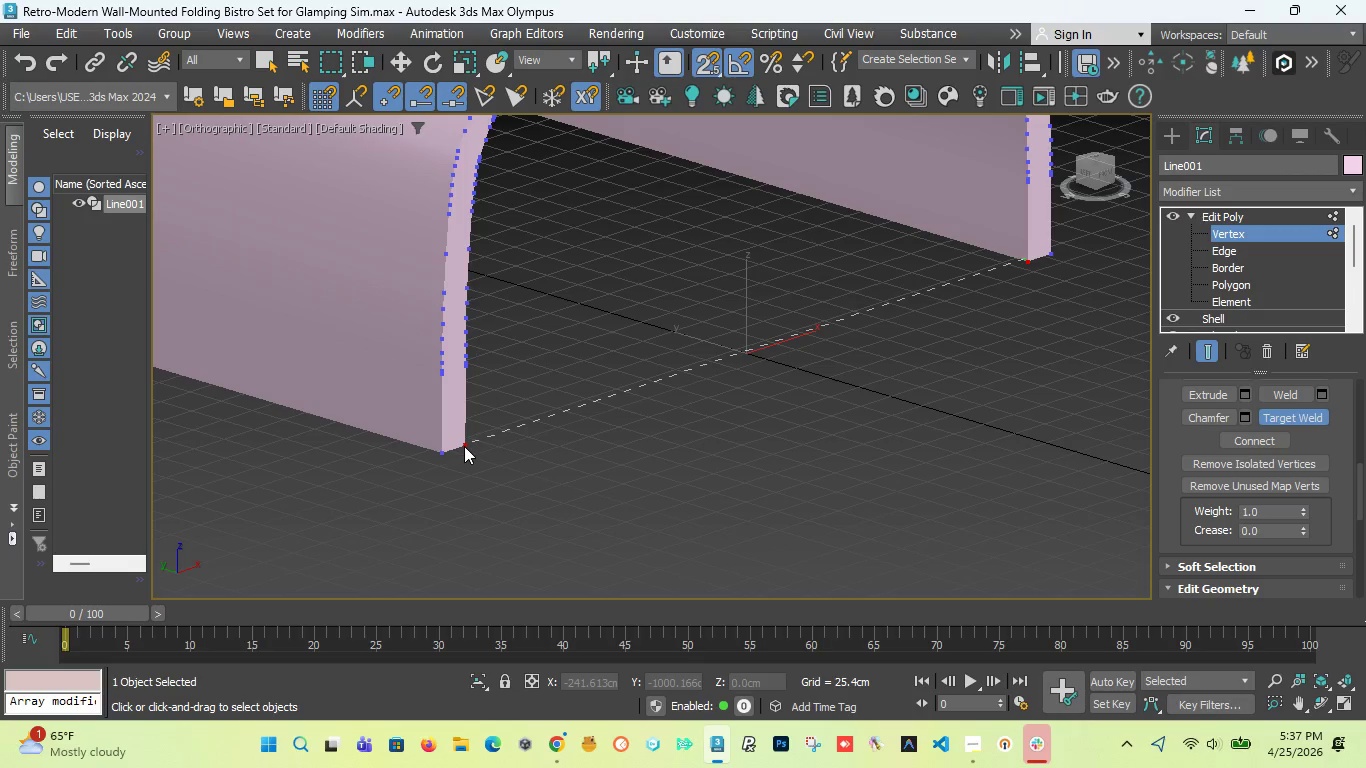 
triple_click([464, 446])
 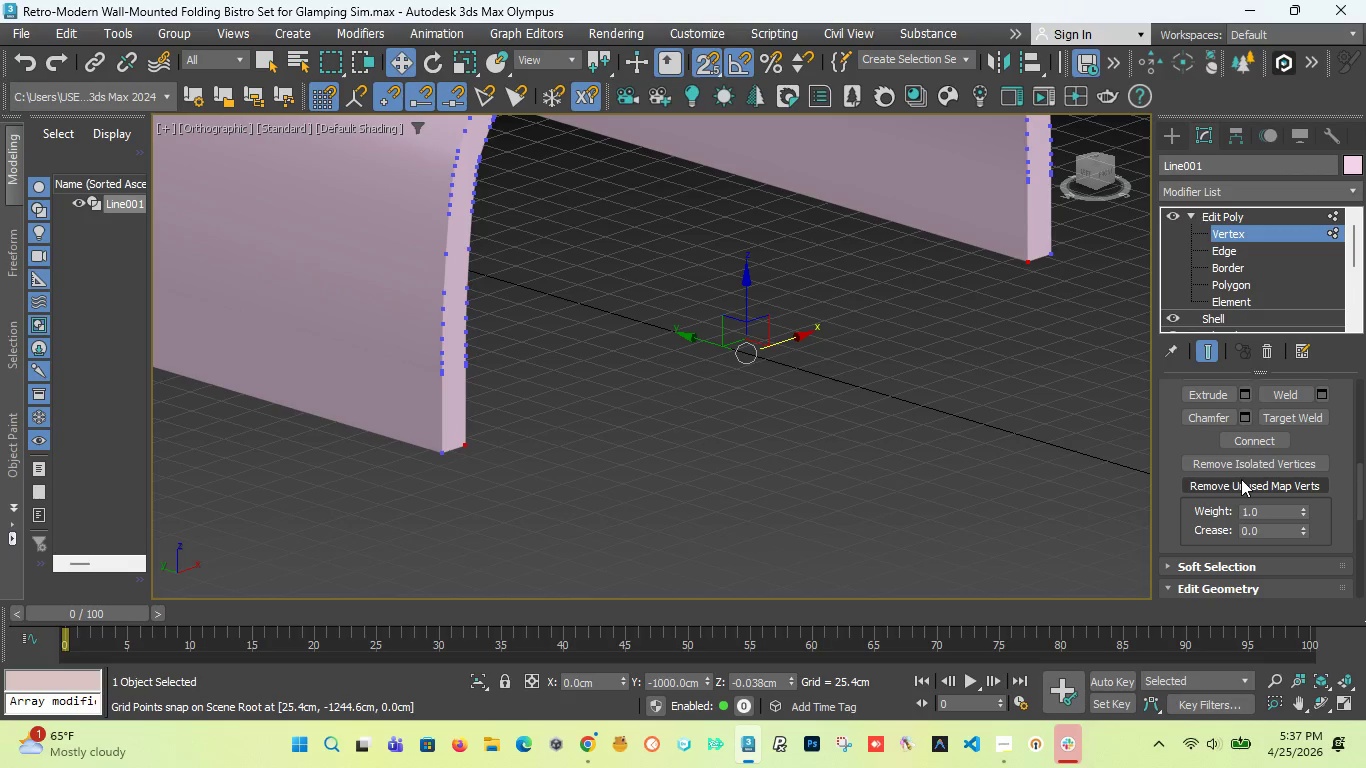 
wait(13.75)
 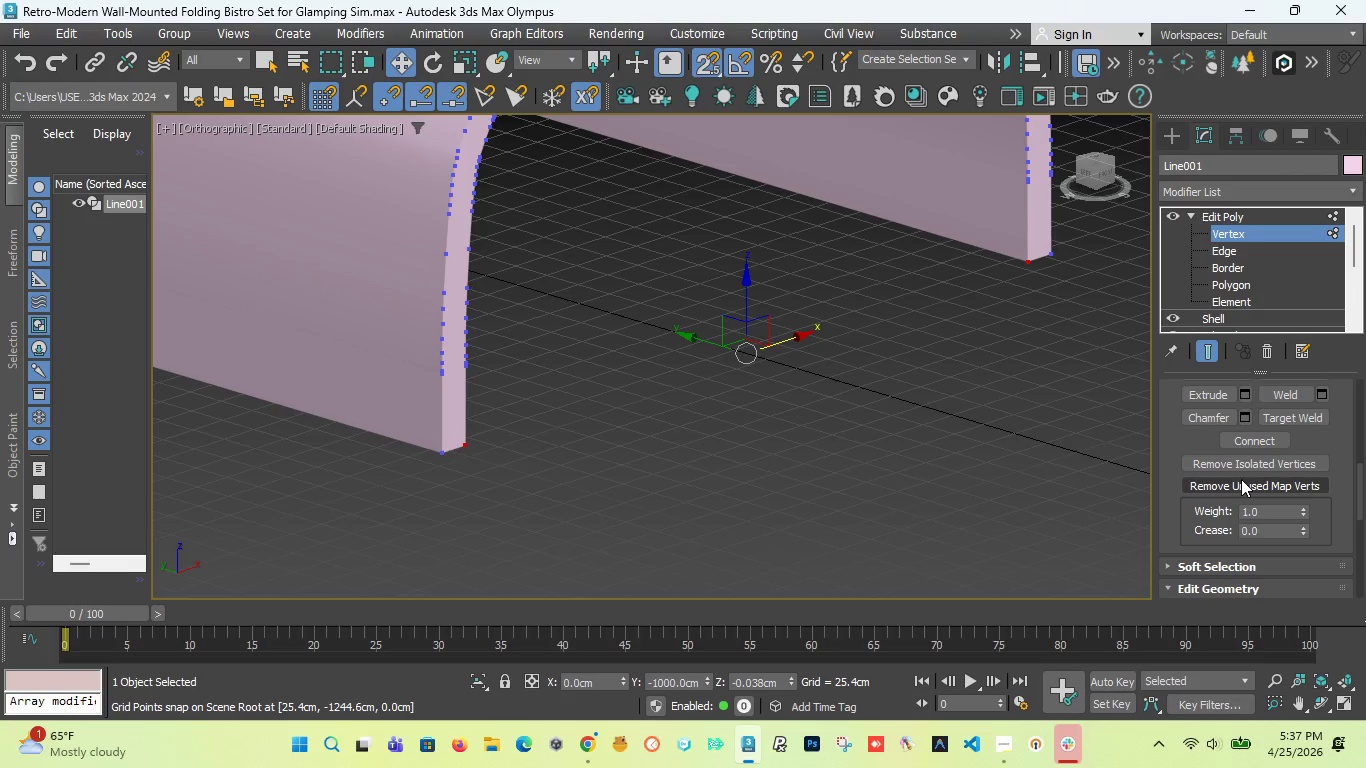 
left_click_drag(start_coordinate=[1358, 476], to_coordinate=[1353, 467])
 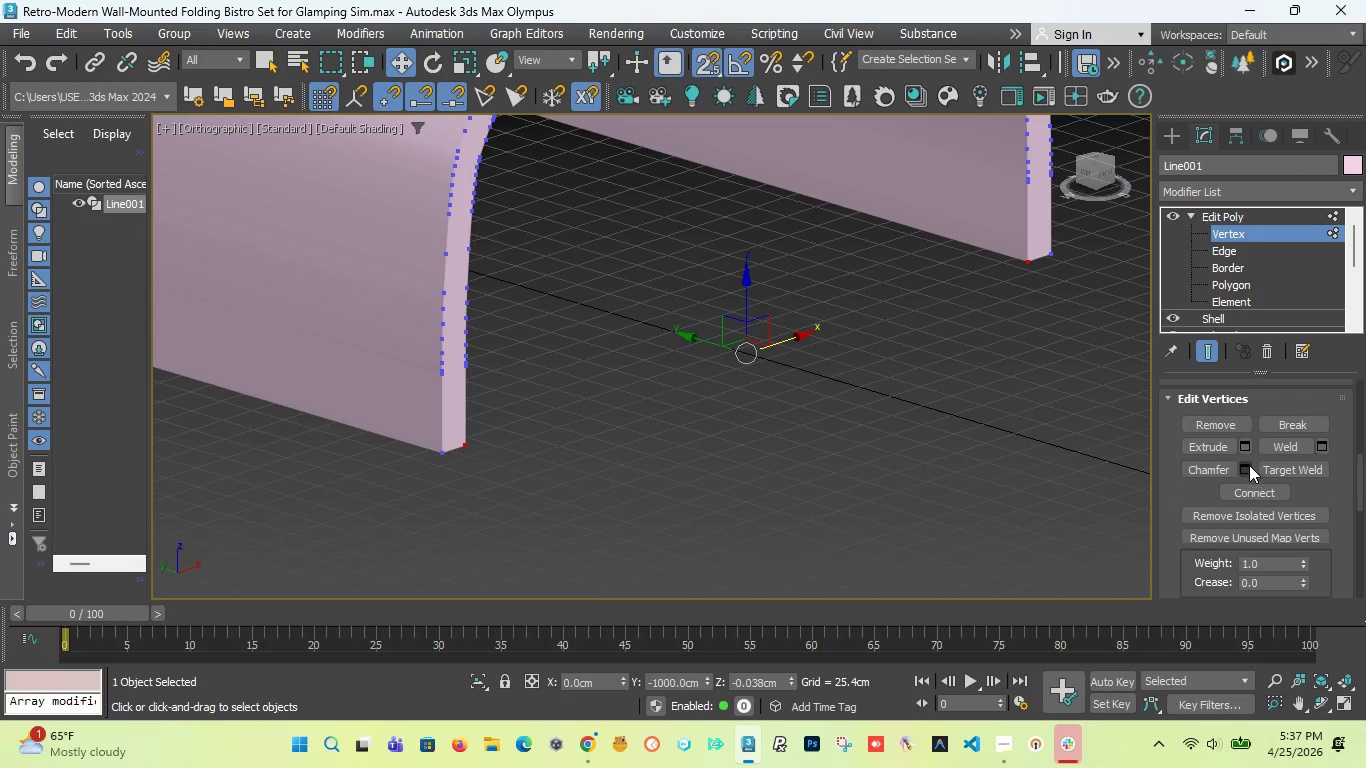 
mouse_move([1236, 471])
 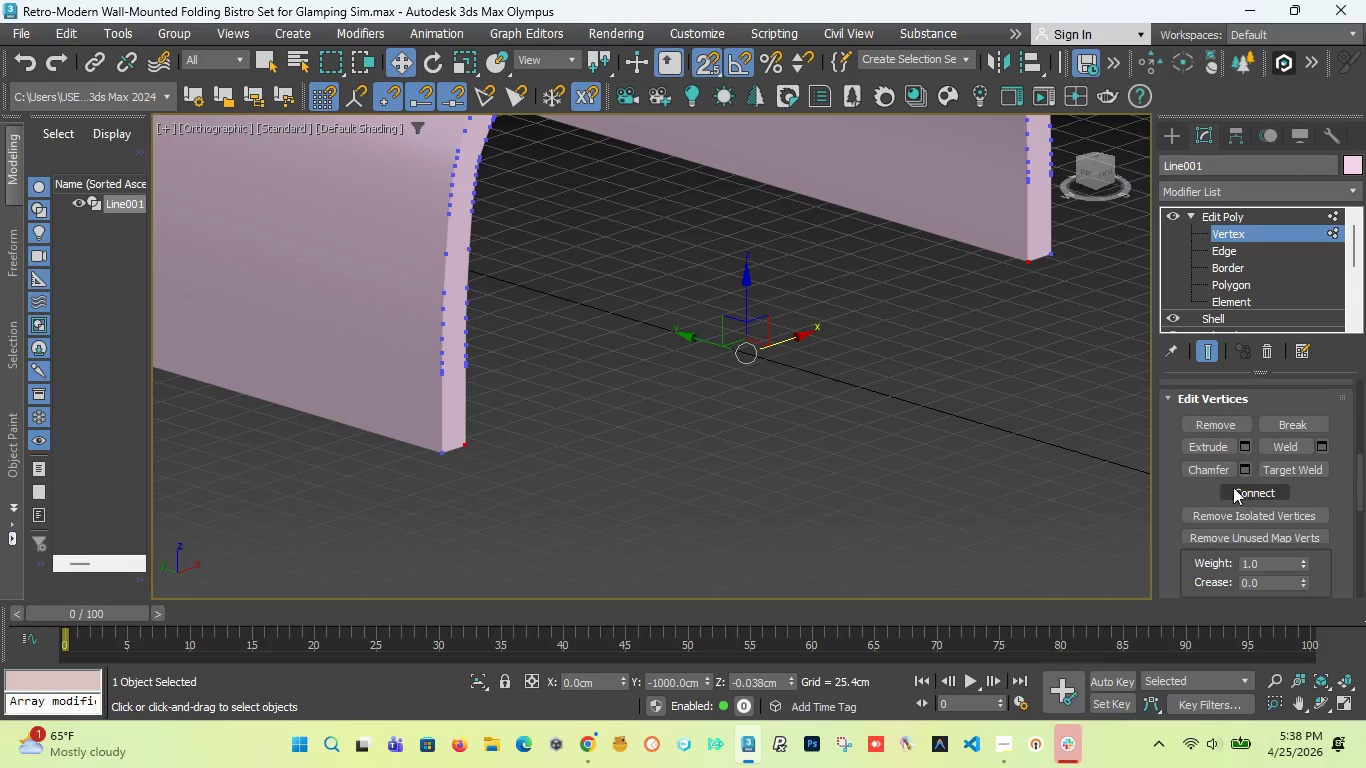 
wait(6.56)
 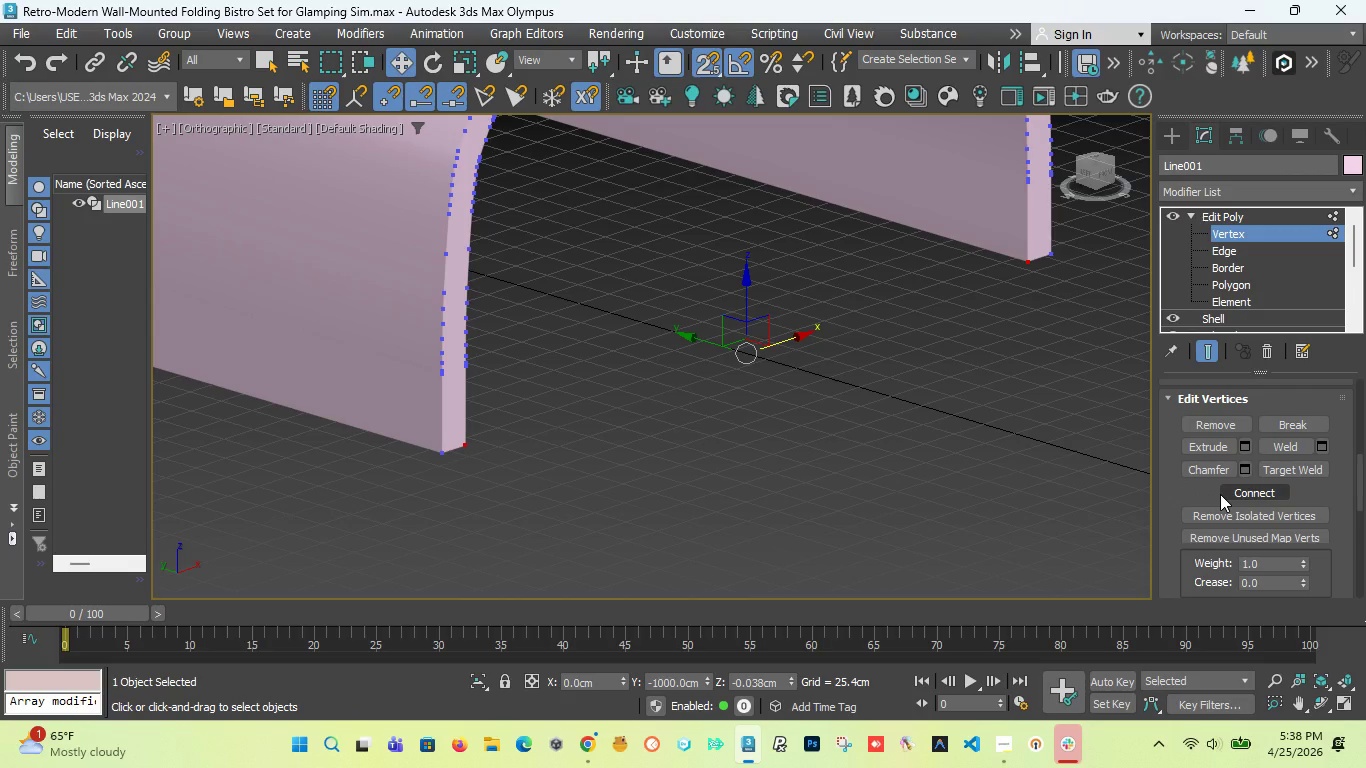 
left_click([1226, 251])
 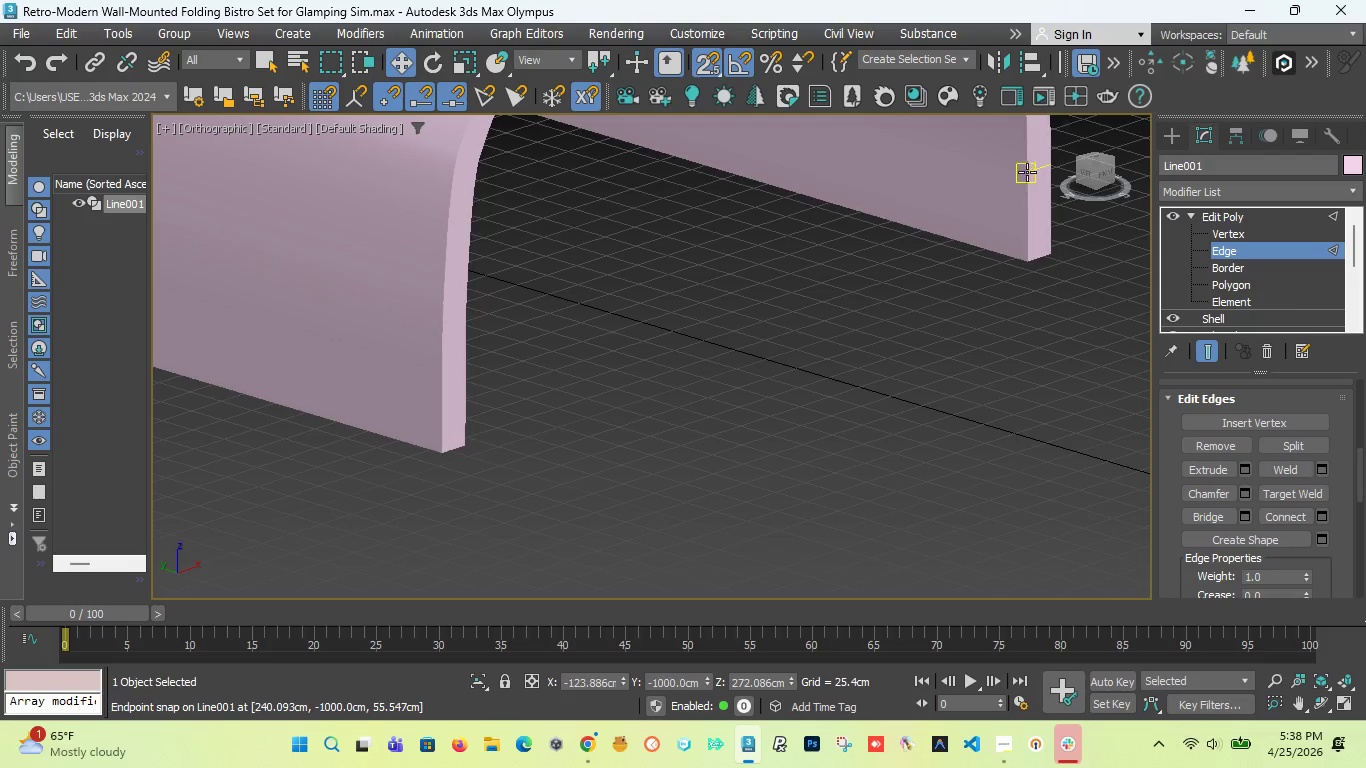 
double_click([1026, 174])
 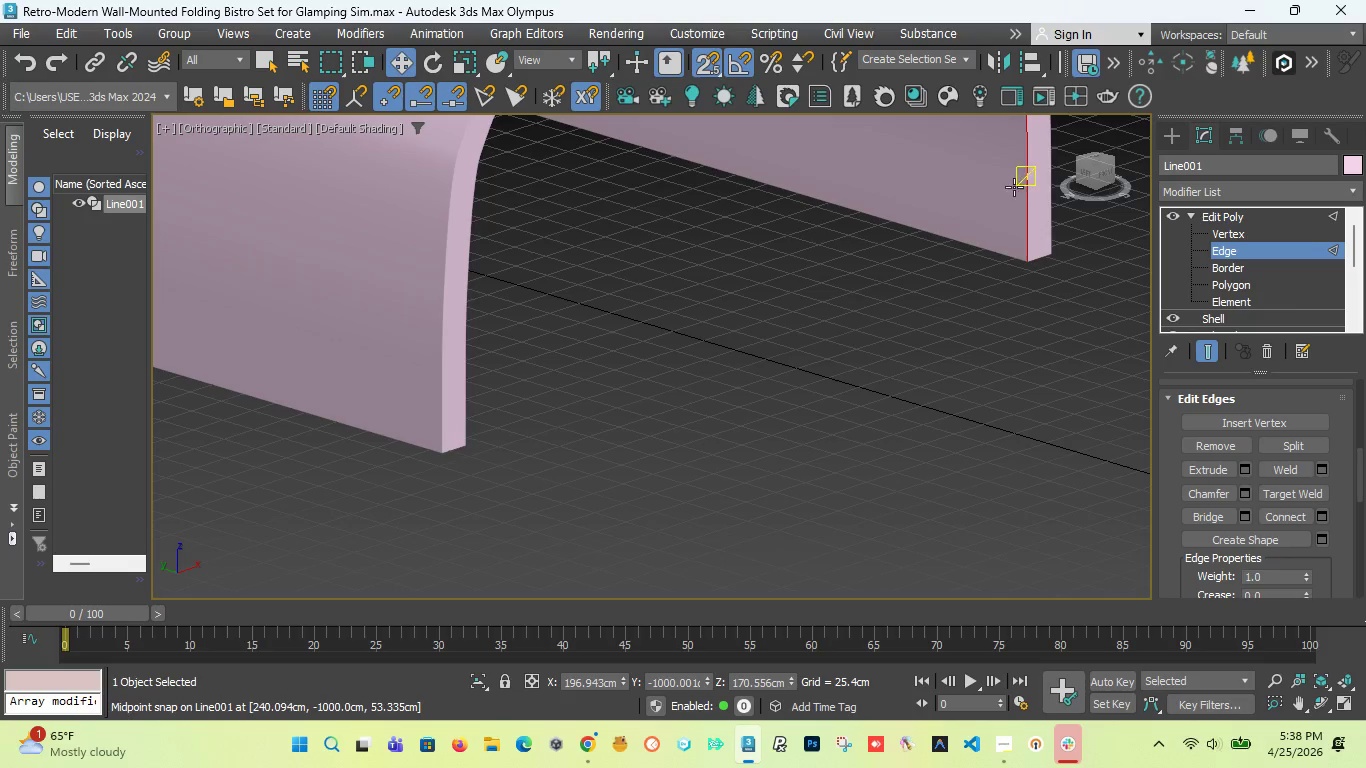 
scroll: coordinate [971, 363], scroll_direction: down, amount: 3.0
 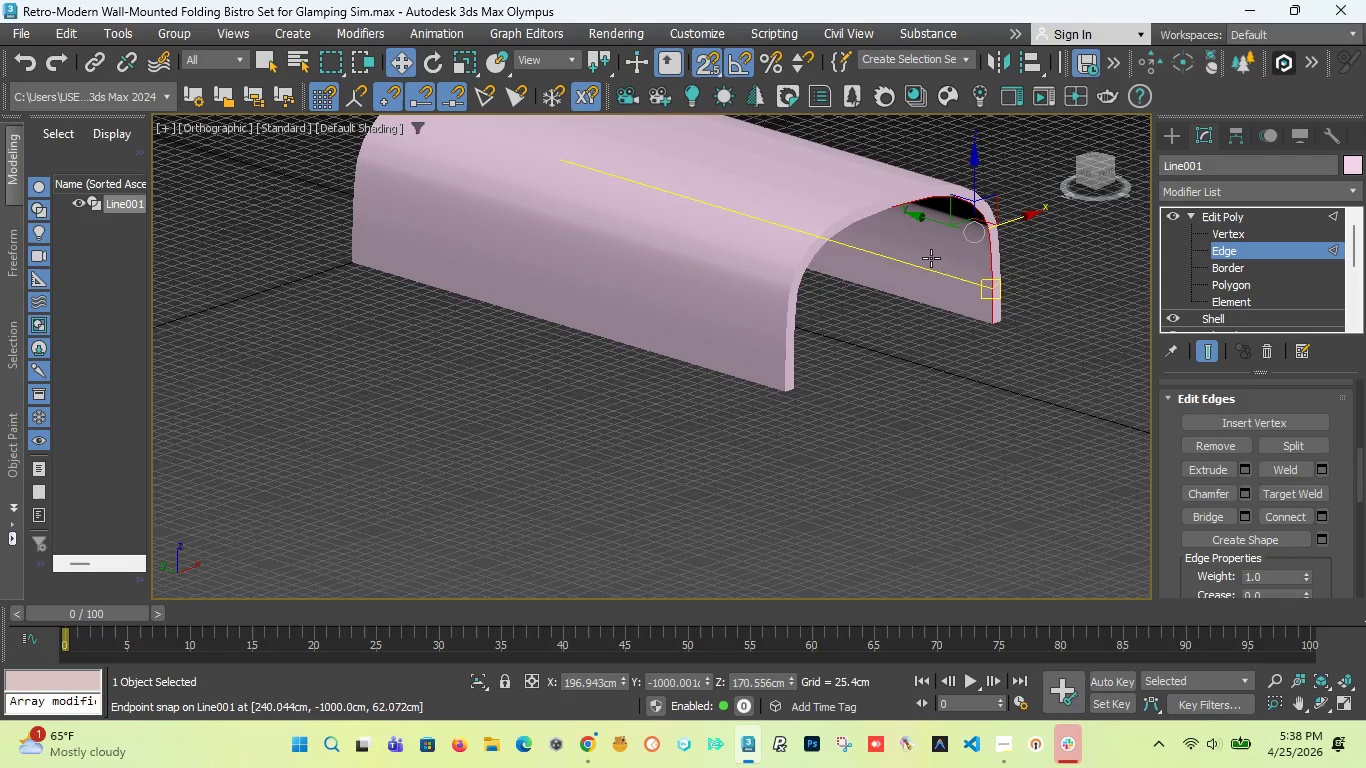 
hold_key(key=ControlLeft, duration=1.34)
 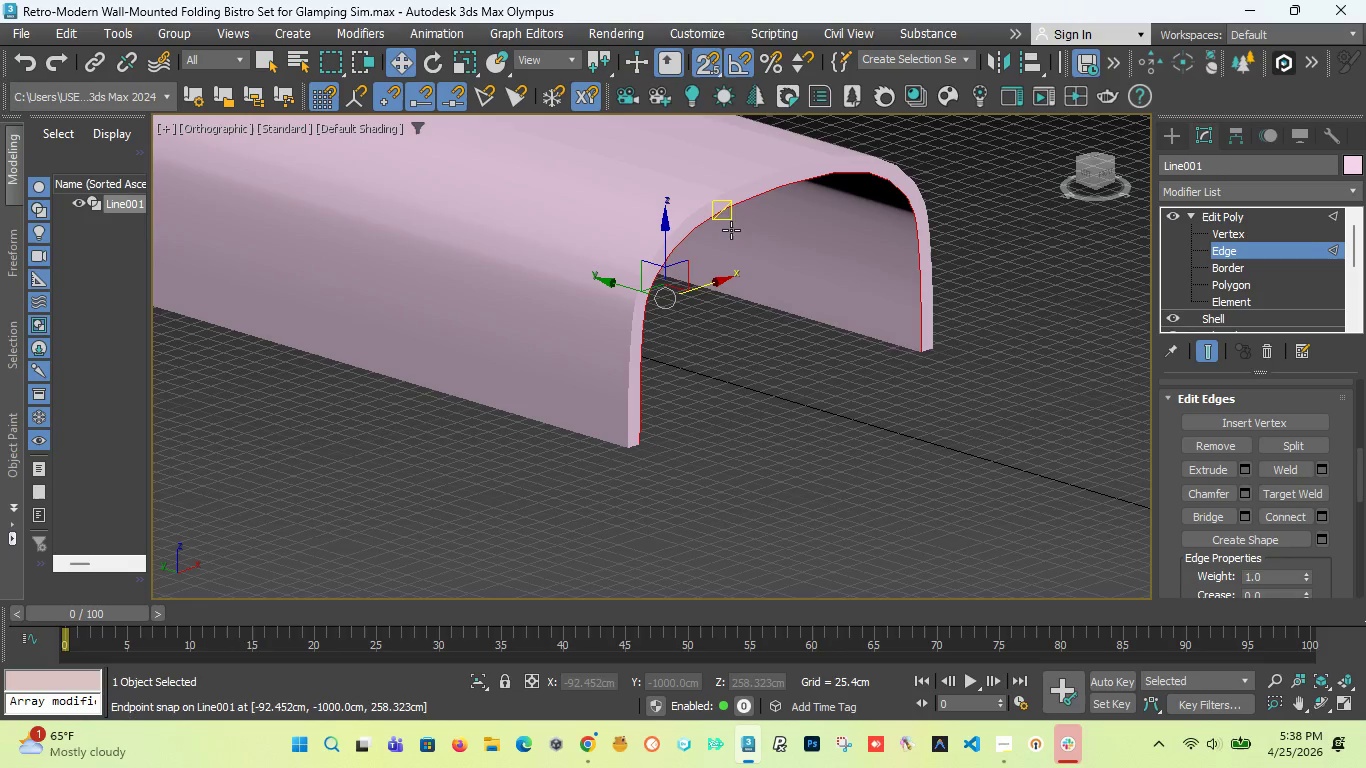 
scroll: coordinate [882, 210], scroll_direction: up, amount: 5.0
 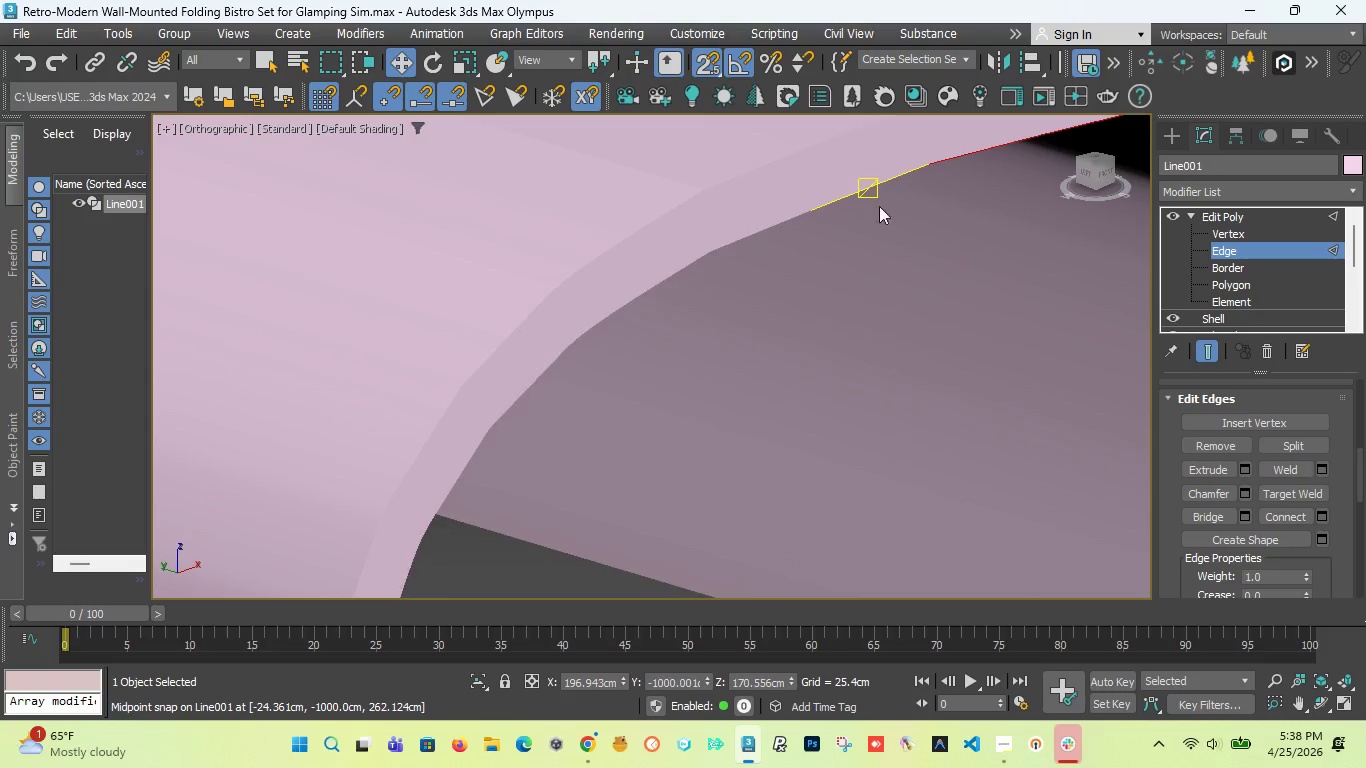 
double_click([866, 191])
 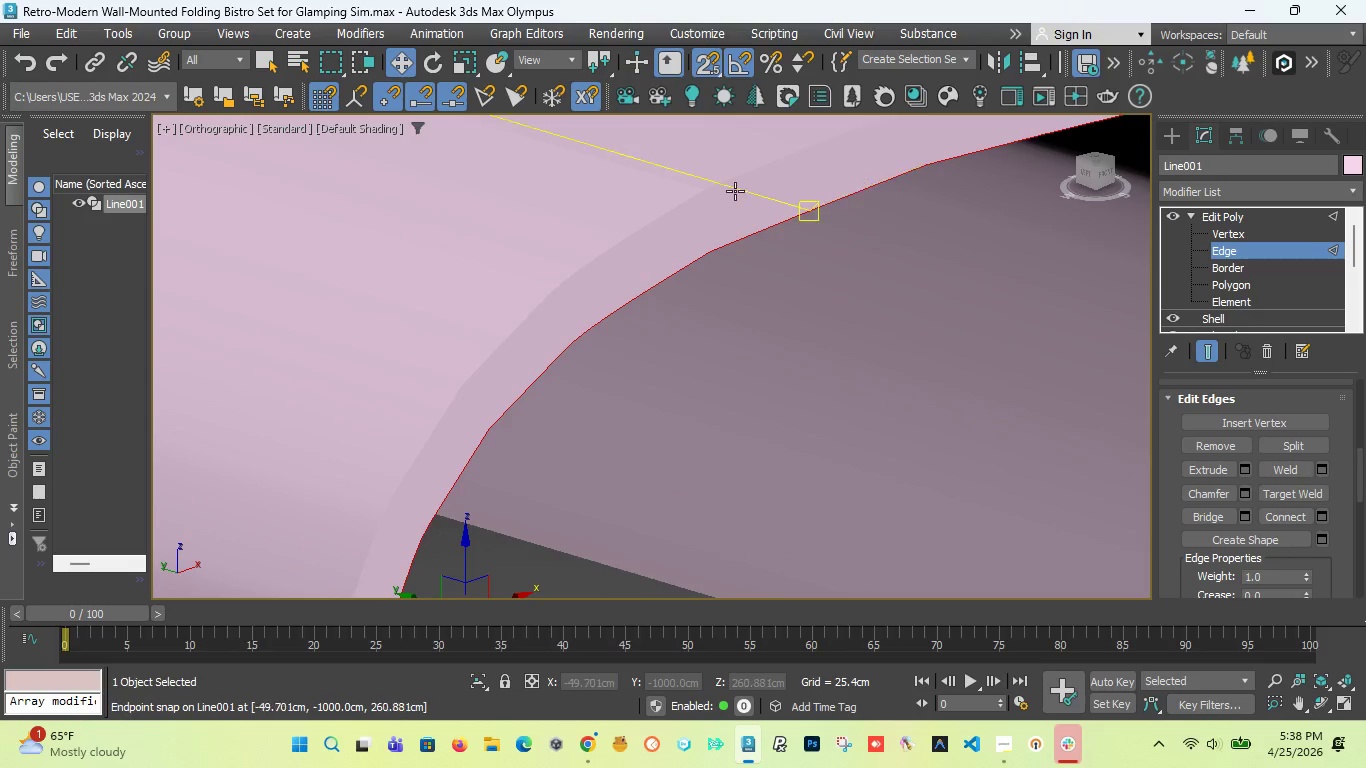 
scroll: coordinate [731, 193], scroll_direction: down, amount: 5.0
 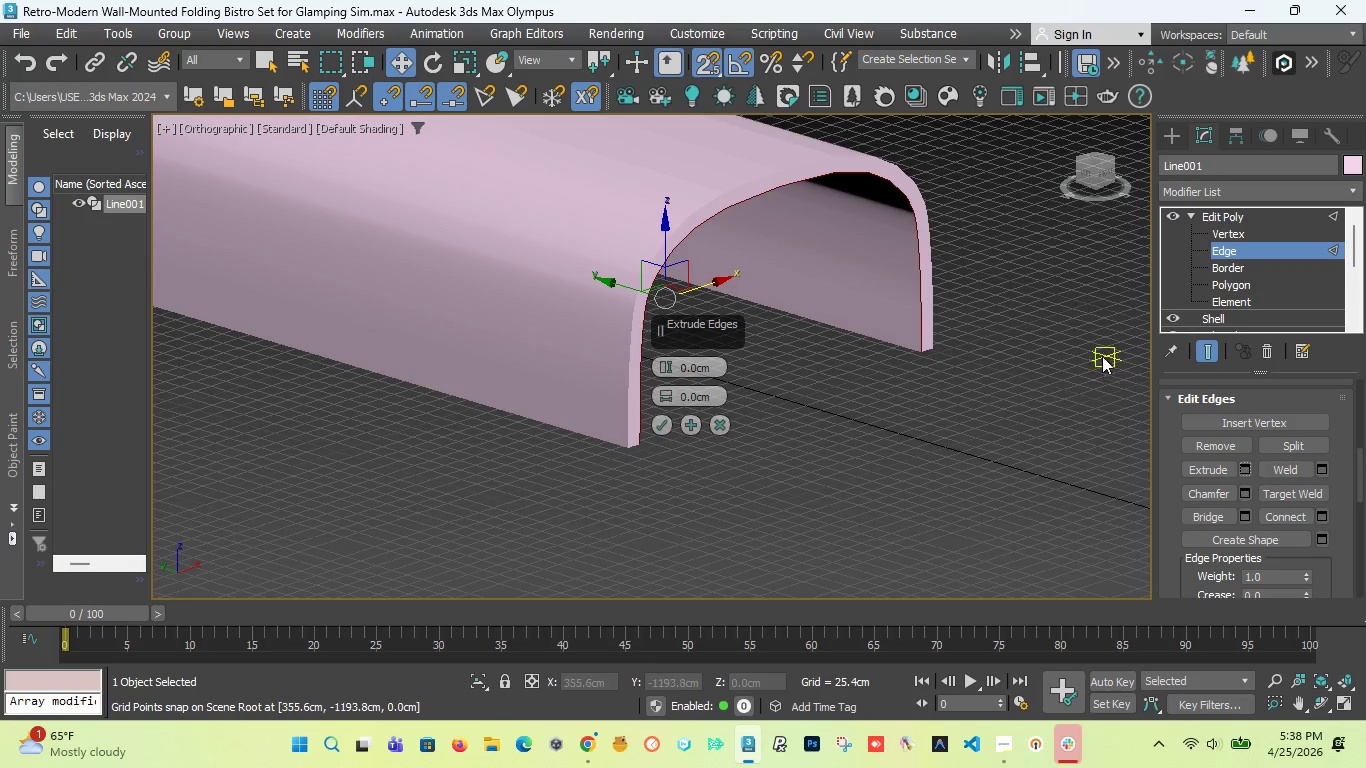 
wait(5.25)
 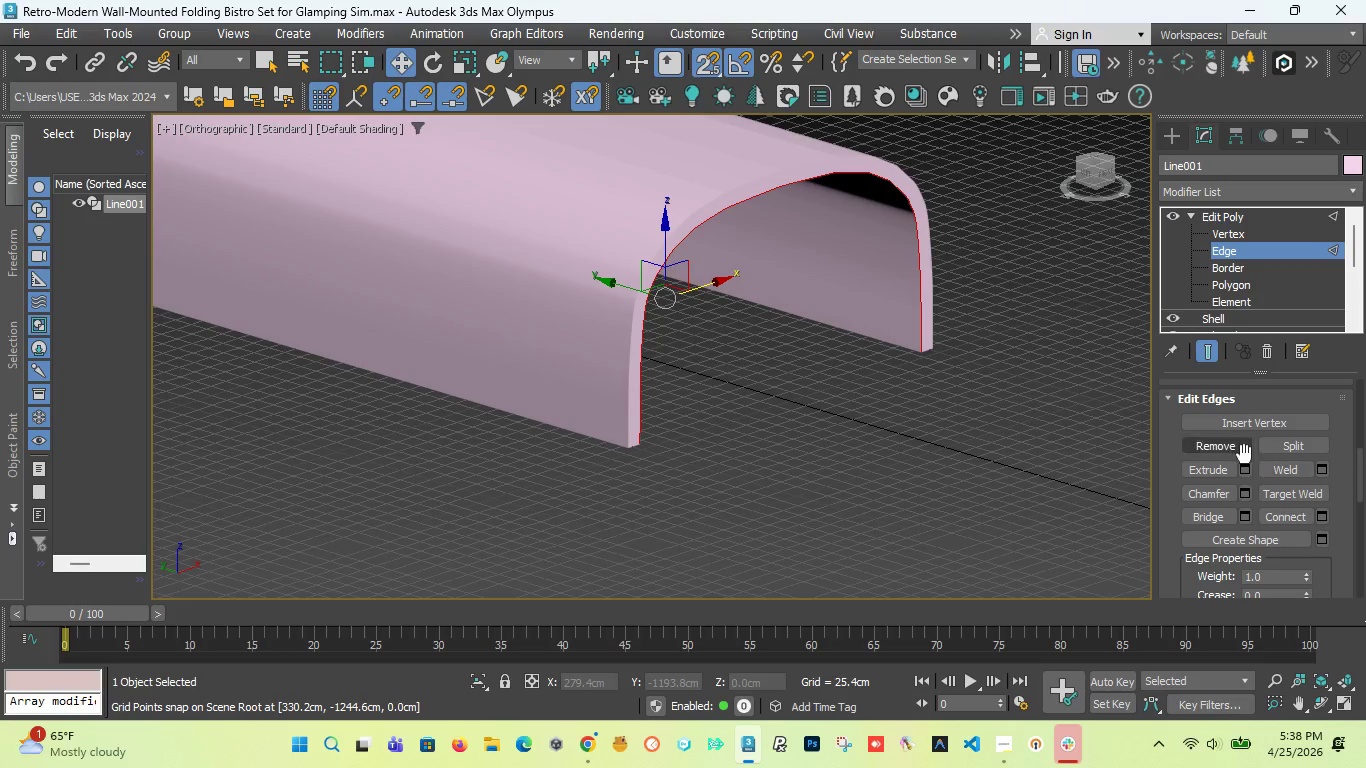 
left_click_drag(start_coordinate=[665, 397], to_coordinate=[641, 564])
 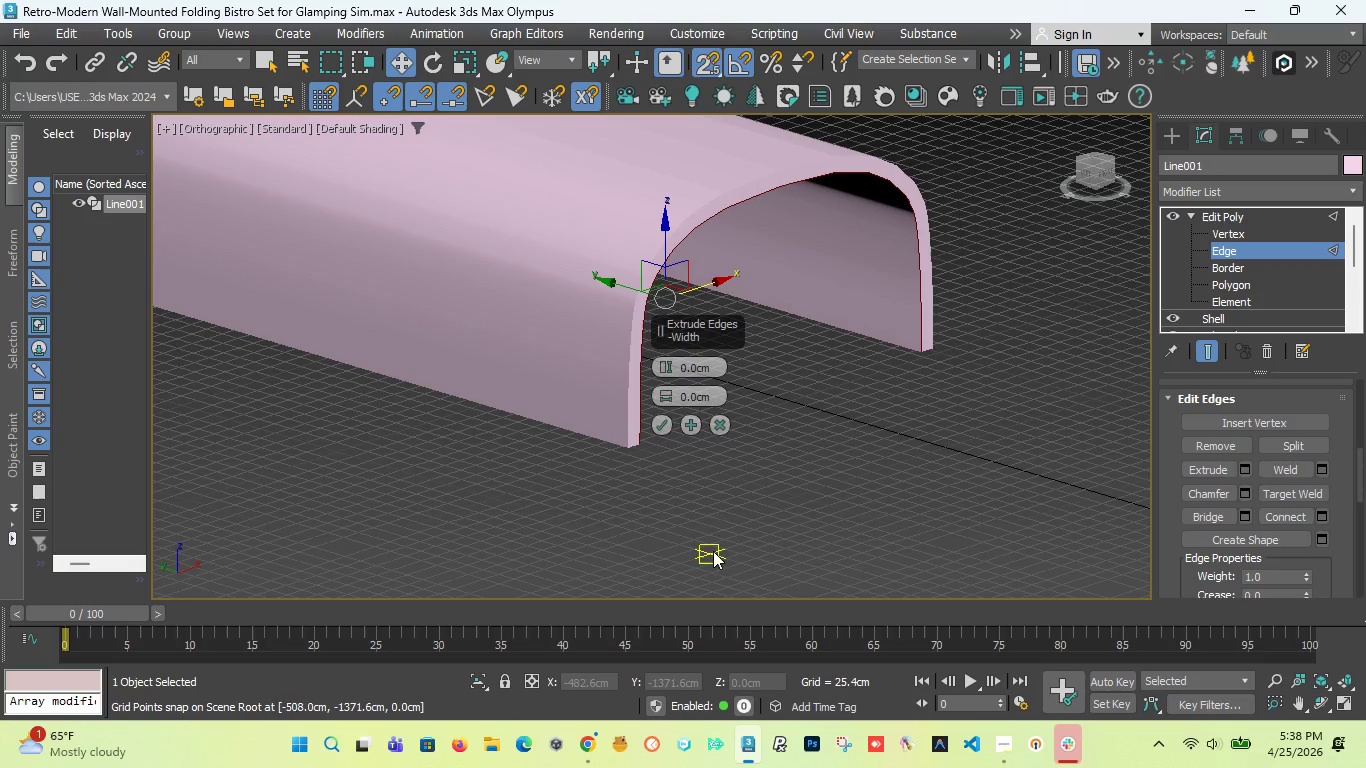 
key(Control+Z)
 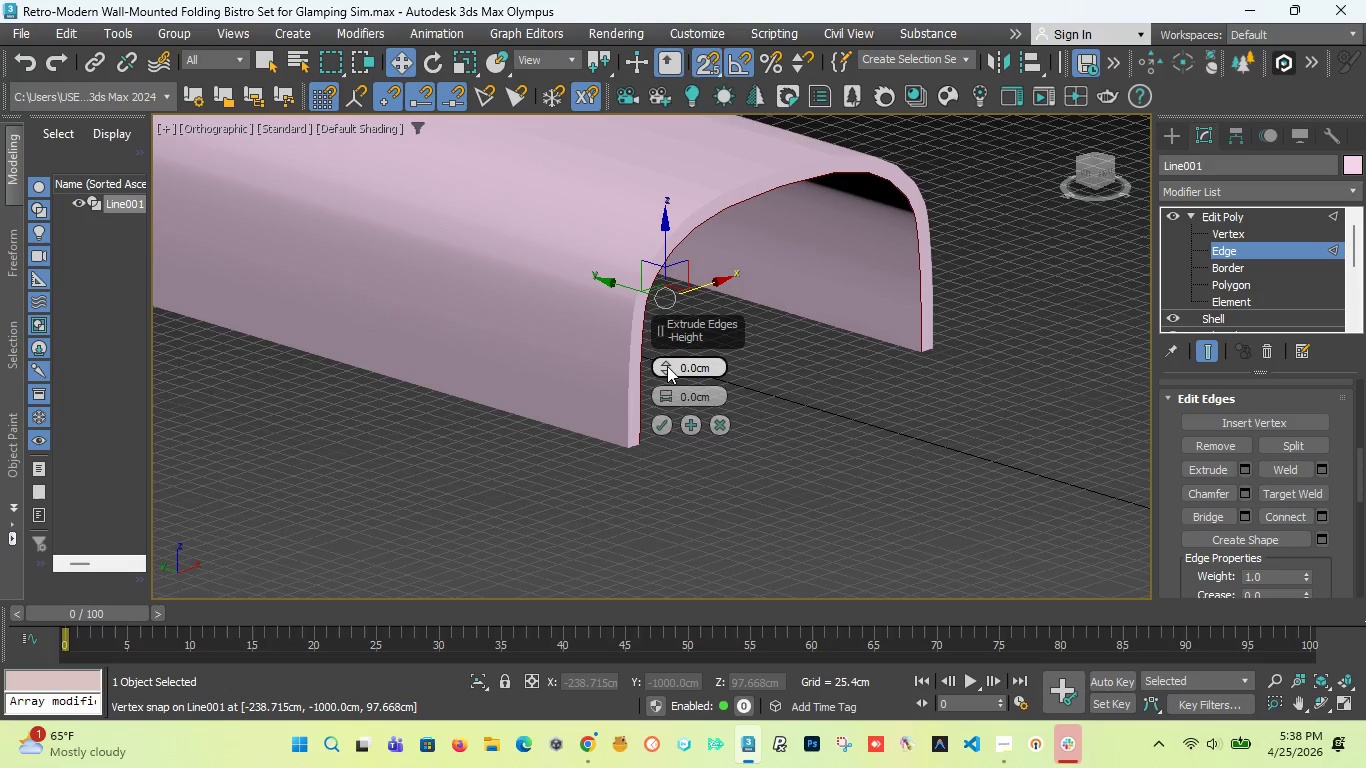 
left_click_drag(start_coordinate=[668, 366], to_coordinate=[681, 251])
 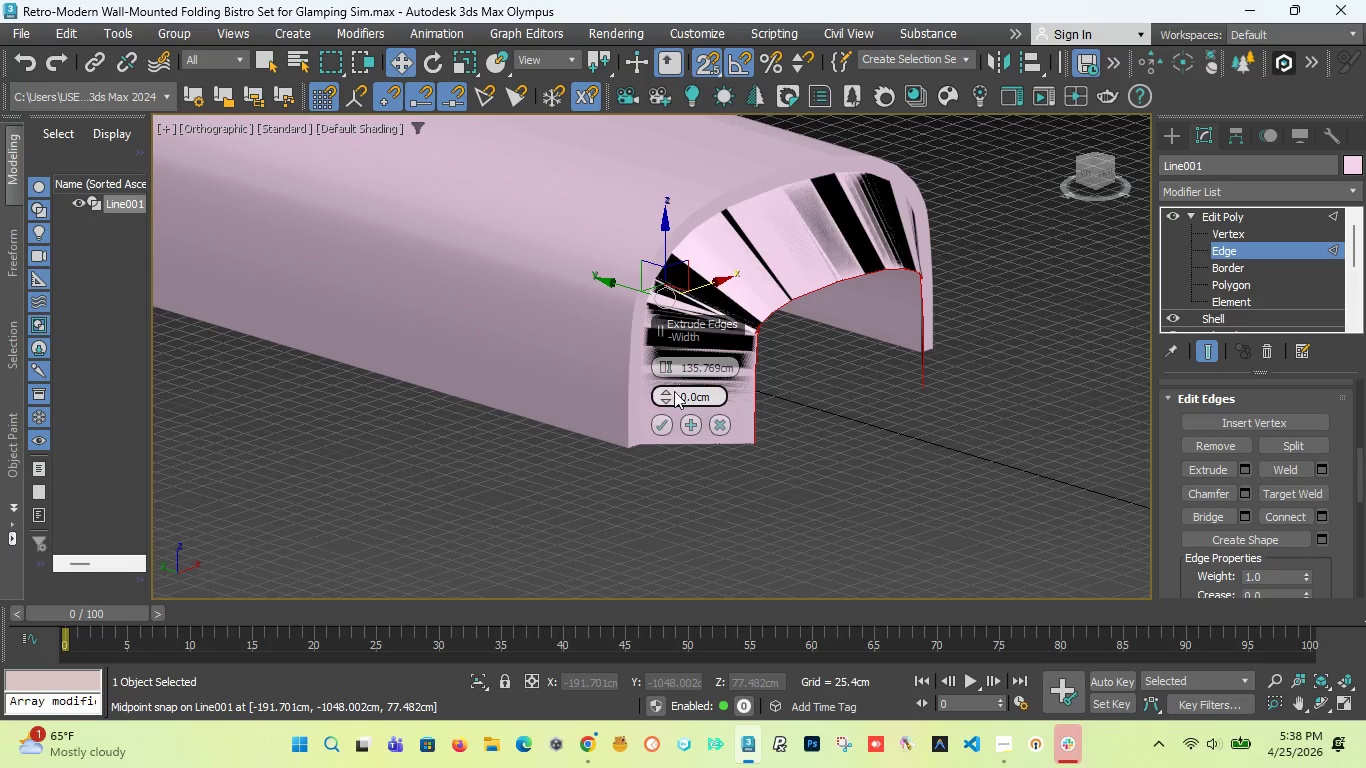 
left_click_drag(start_coordinate=[668, 394], to_coordinate=[667, 345])
 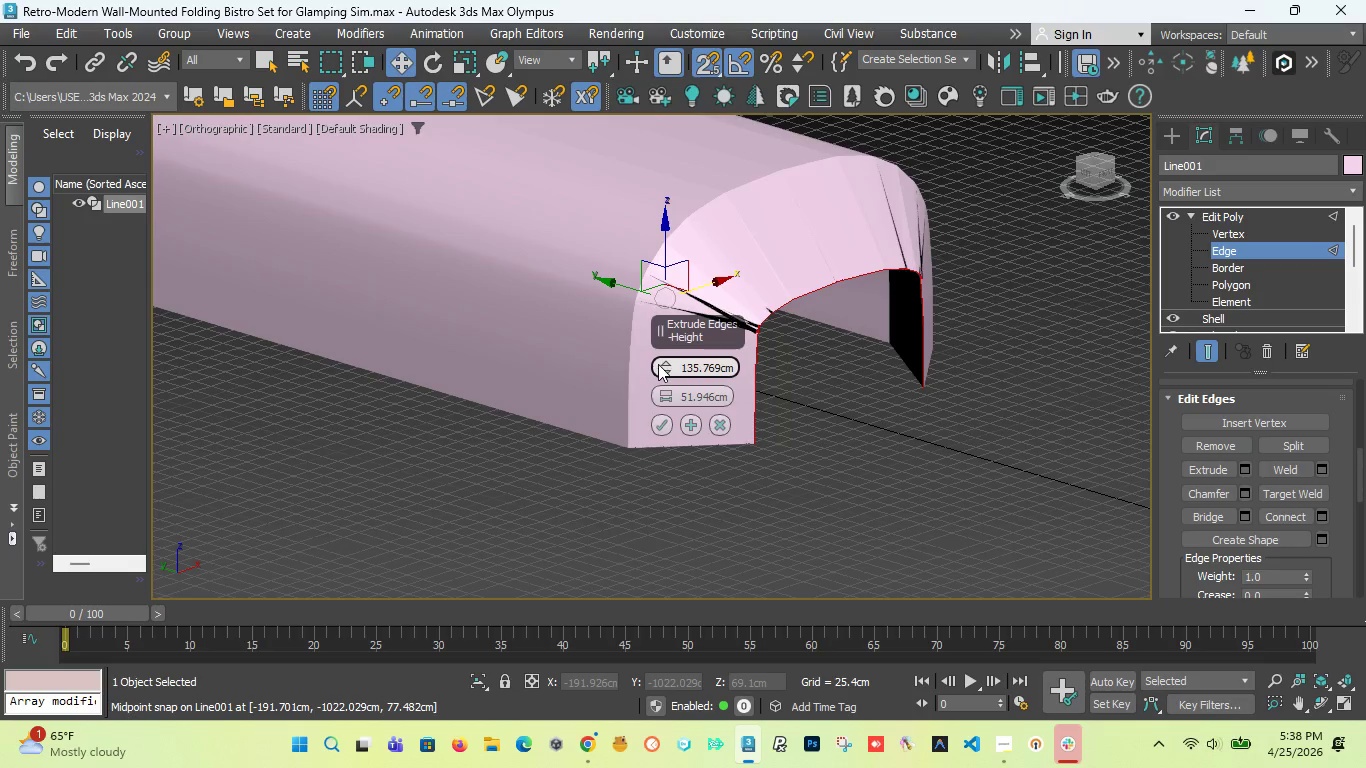 
left_click_drag(start_coordinate=[658, 364], to_coordinate=[678, 468])
 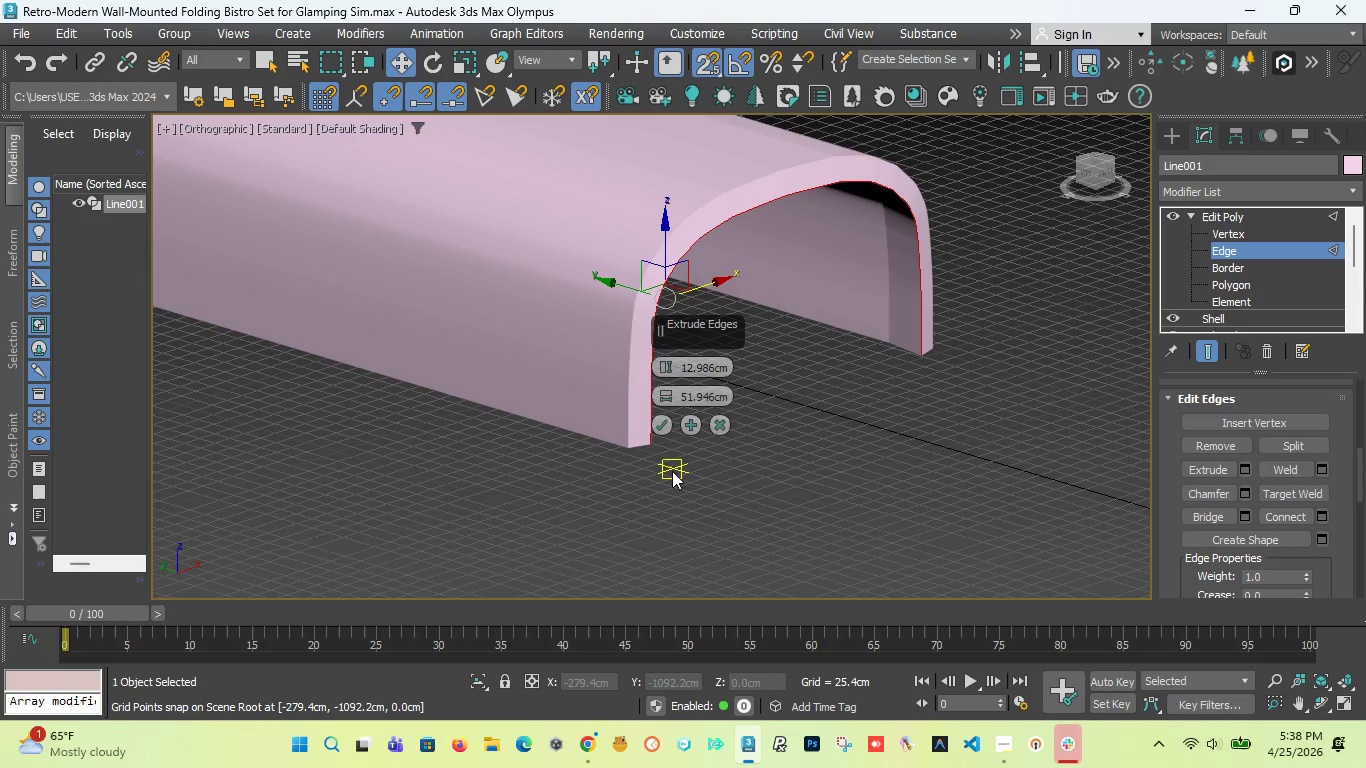 
left_click([719, 420])
 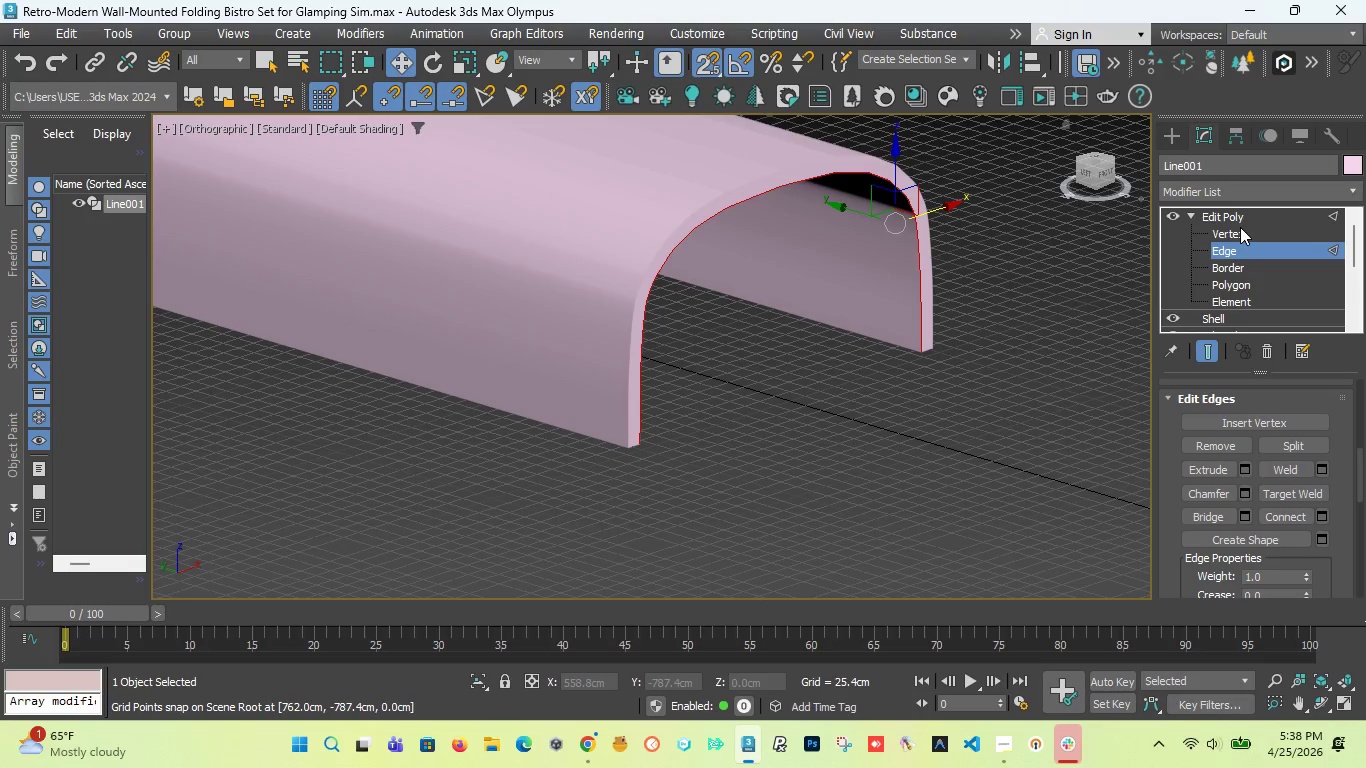 
wait(5.48)
 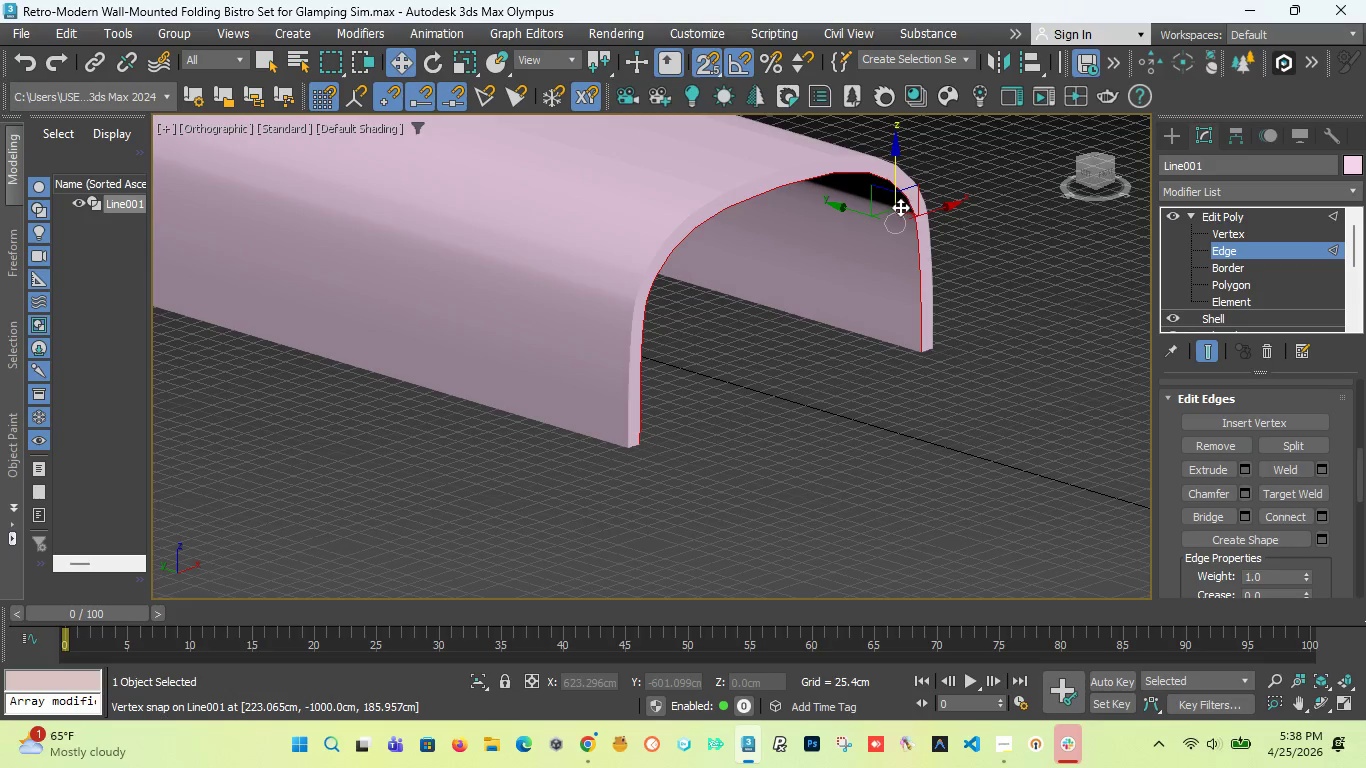 
key(Alt+1)
 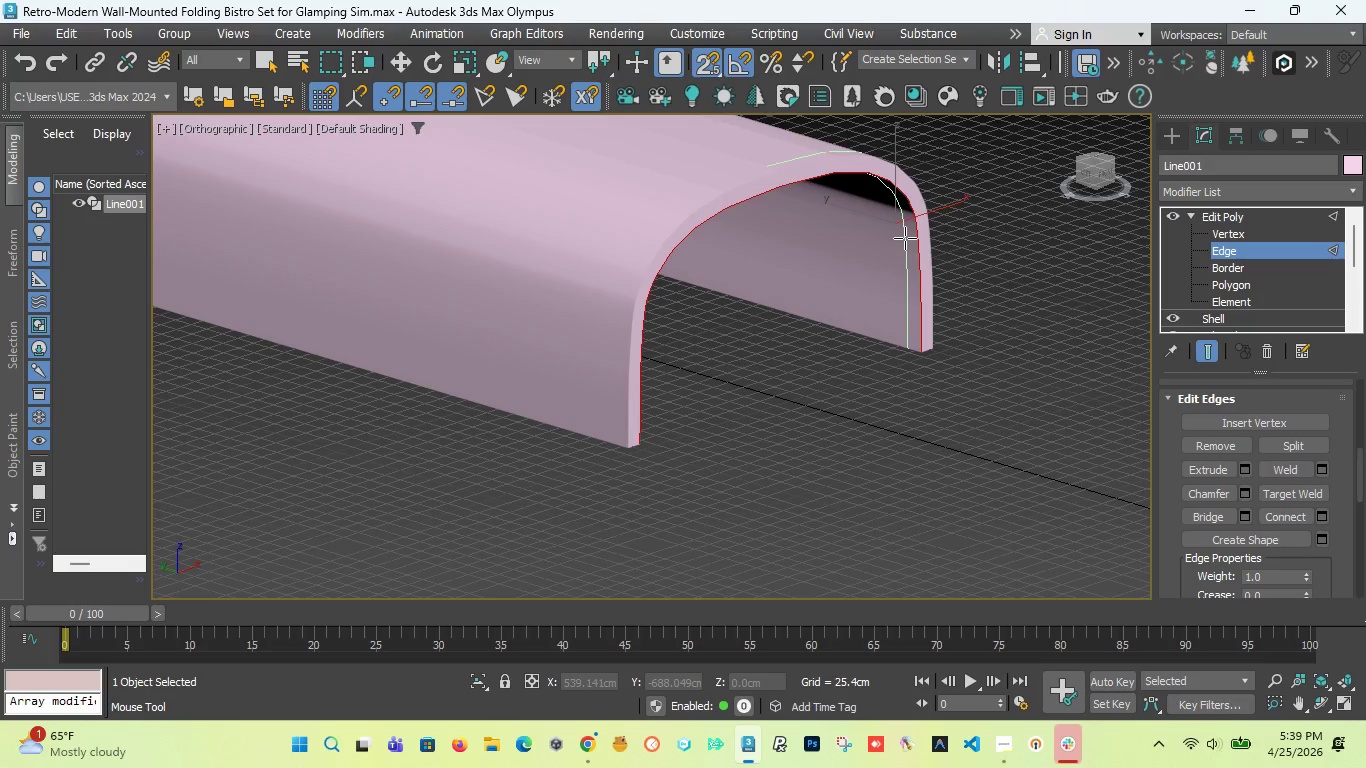 
left_click([905, 238])
 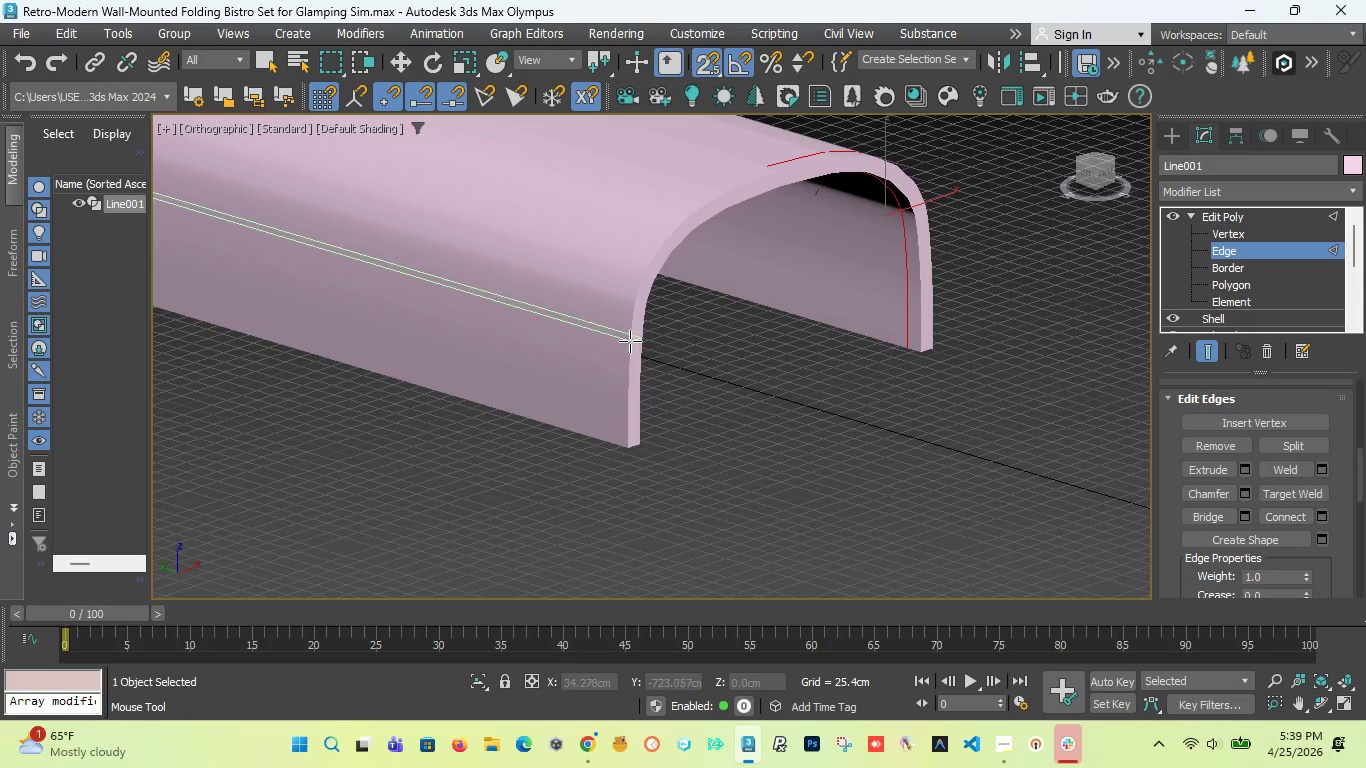 
wait(9.36)
 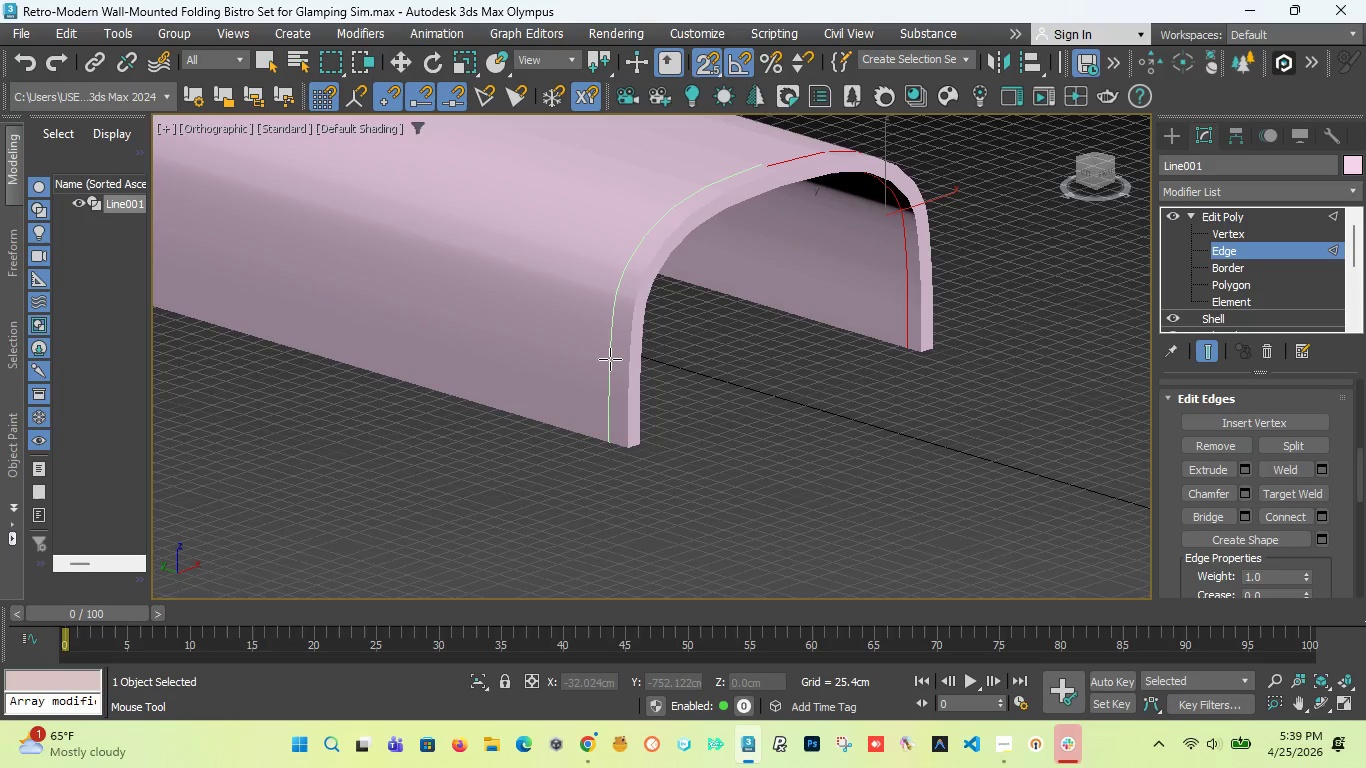 
key(Alt+1)
 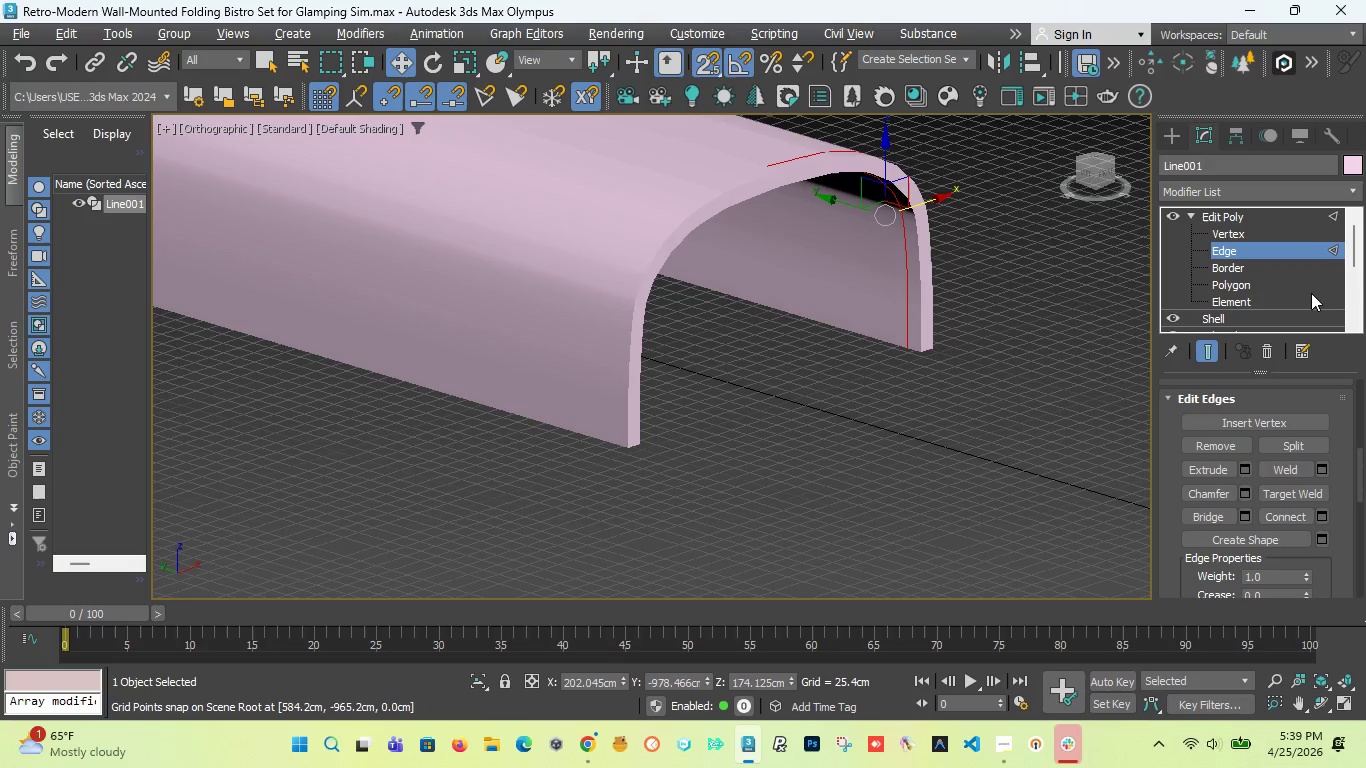 
left_click([1254, 286])
 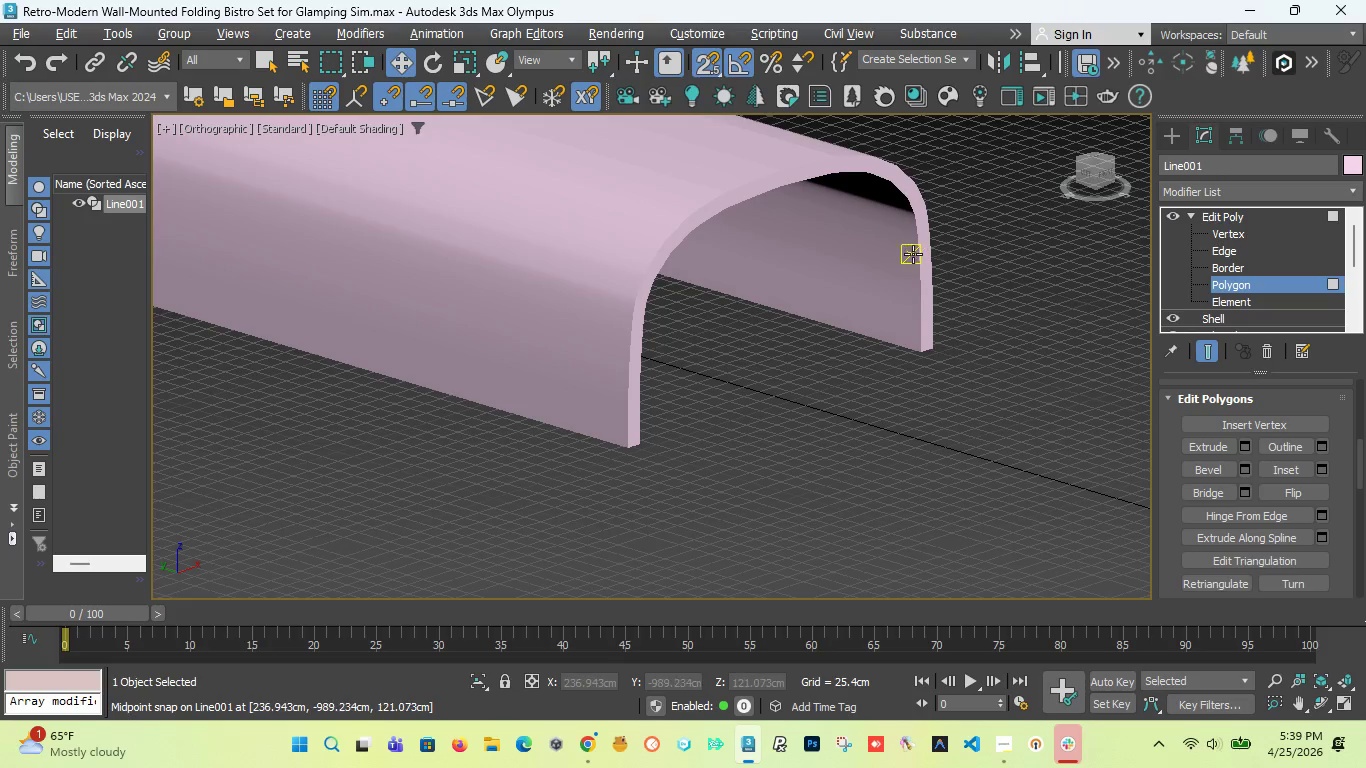 
left_click([913, 254])
 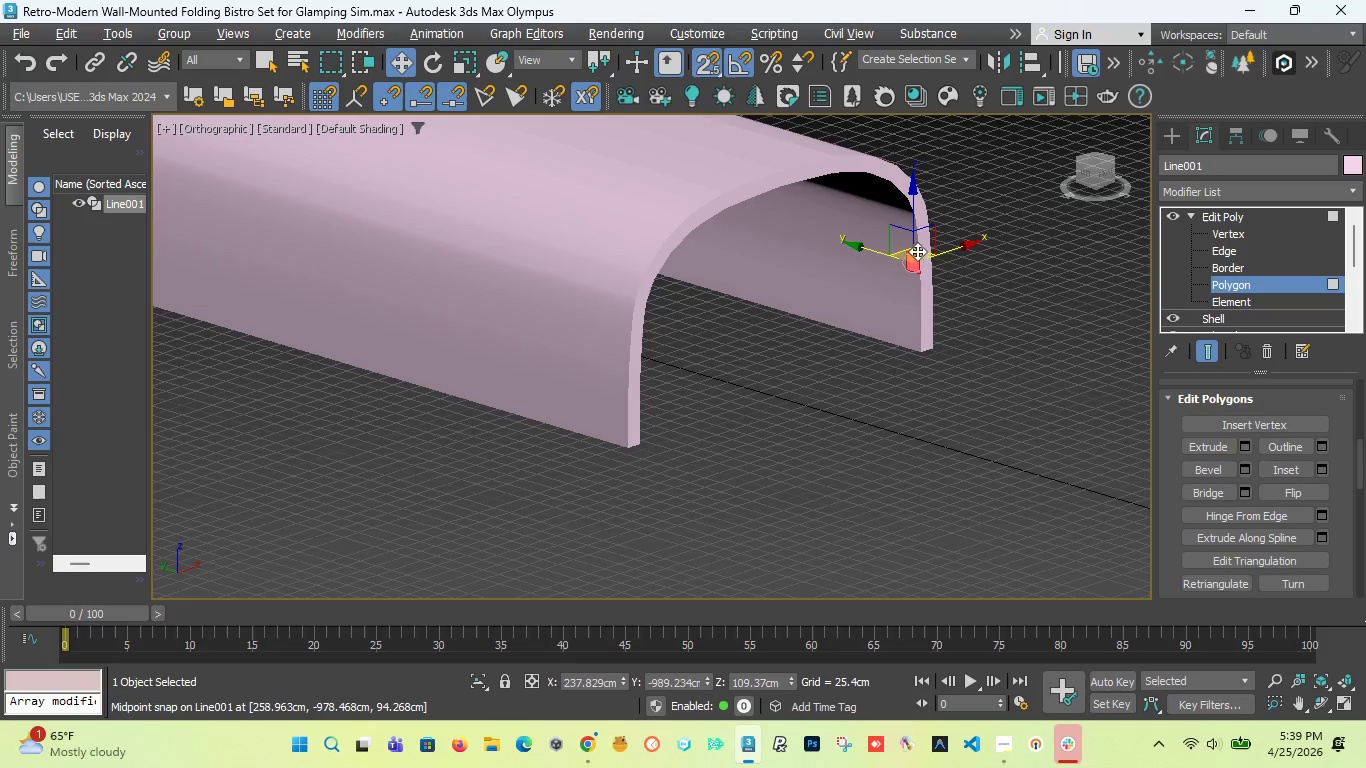 
double_click([914, 281])
 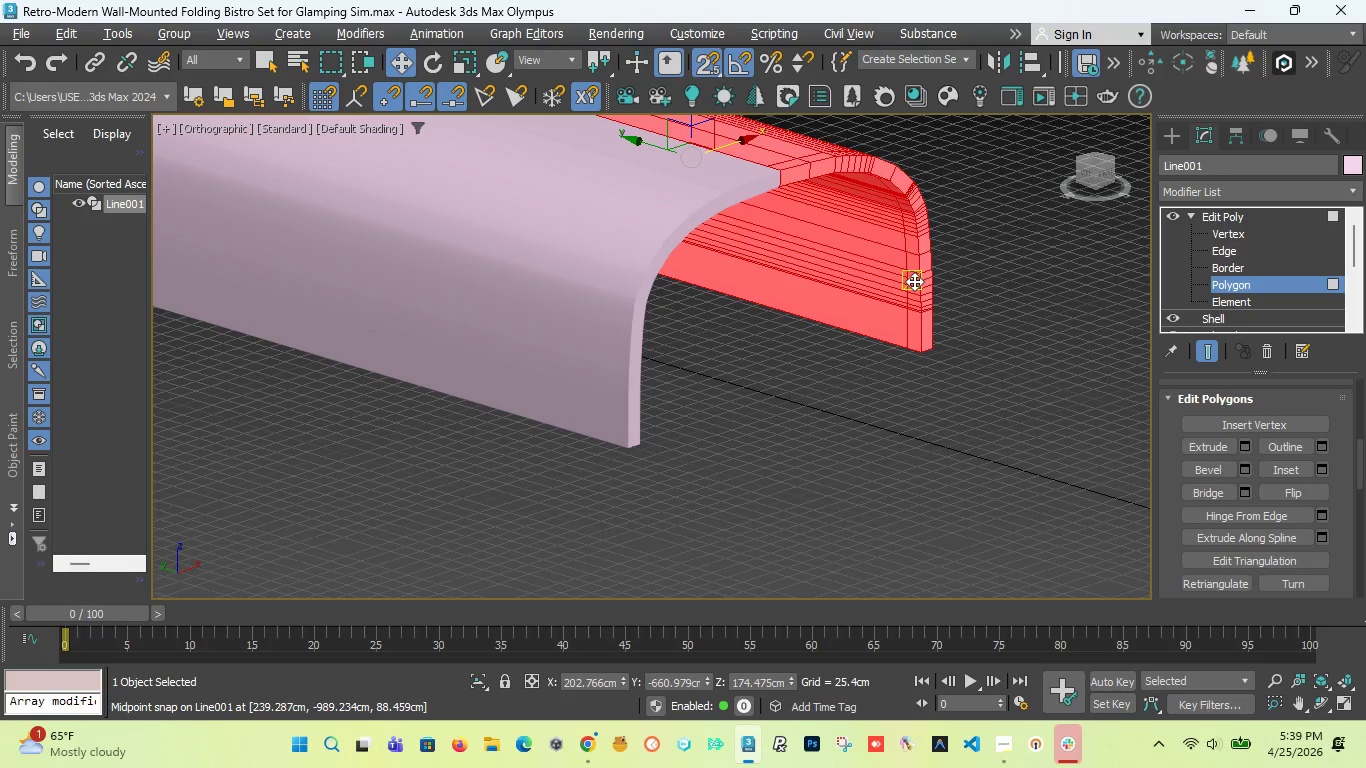 
hold_key(key=ControlLeft, duration=0.56)
 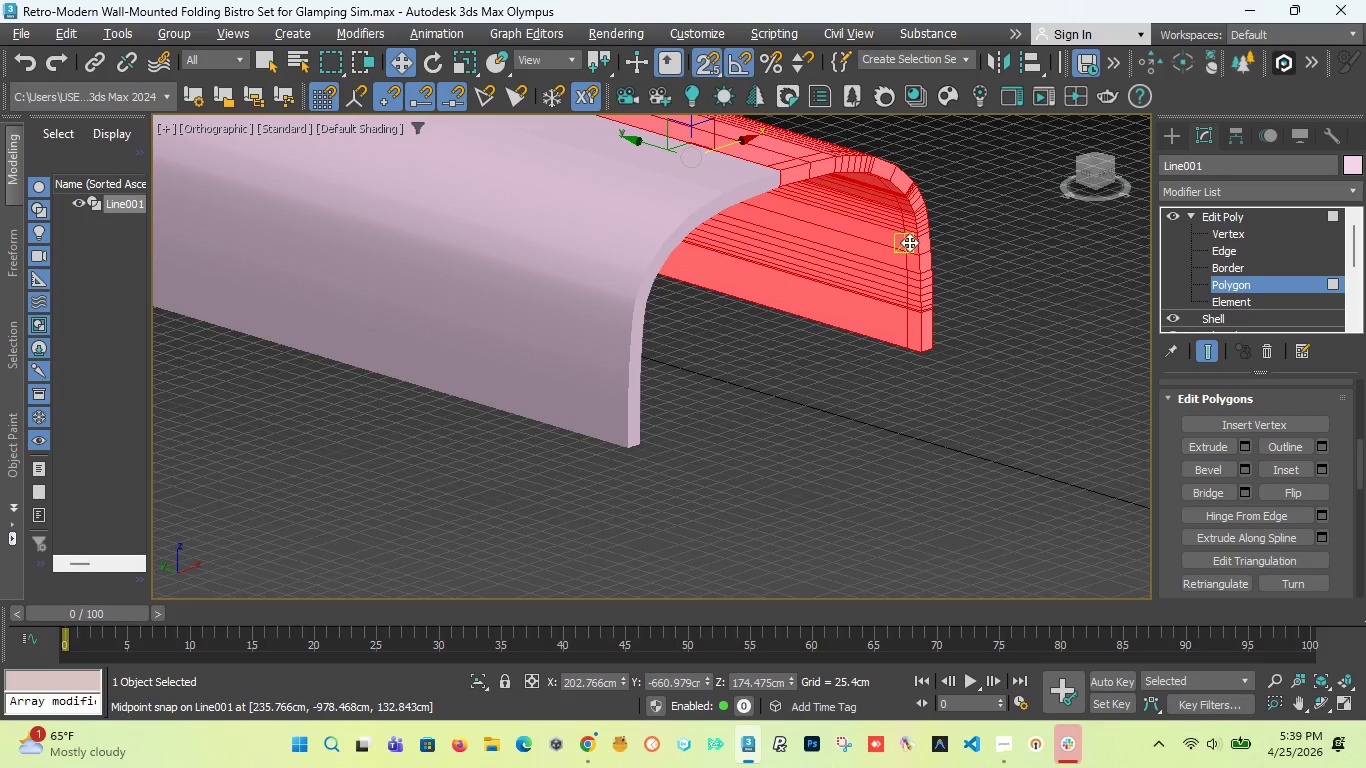 
left_click([909, 242])
 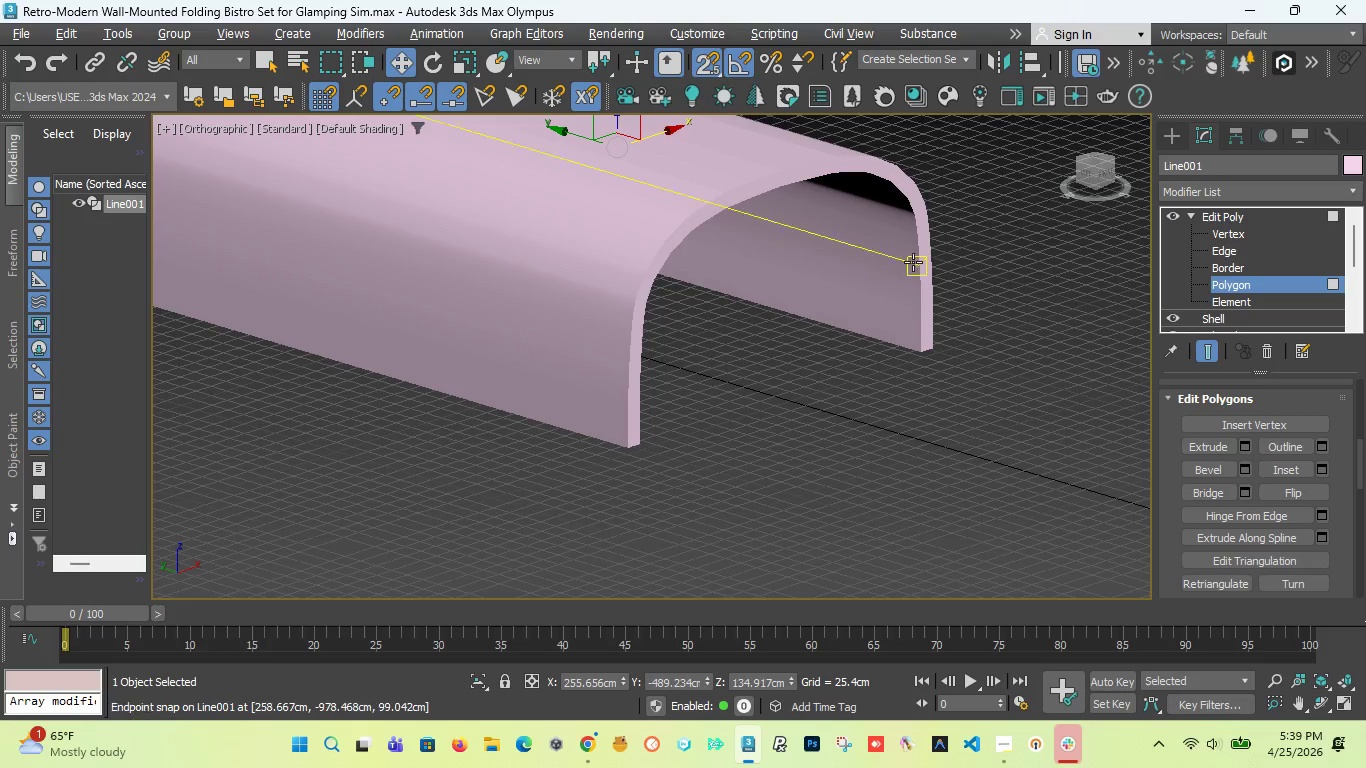 
left_click([913, 264])
 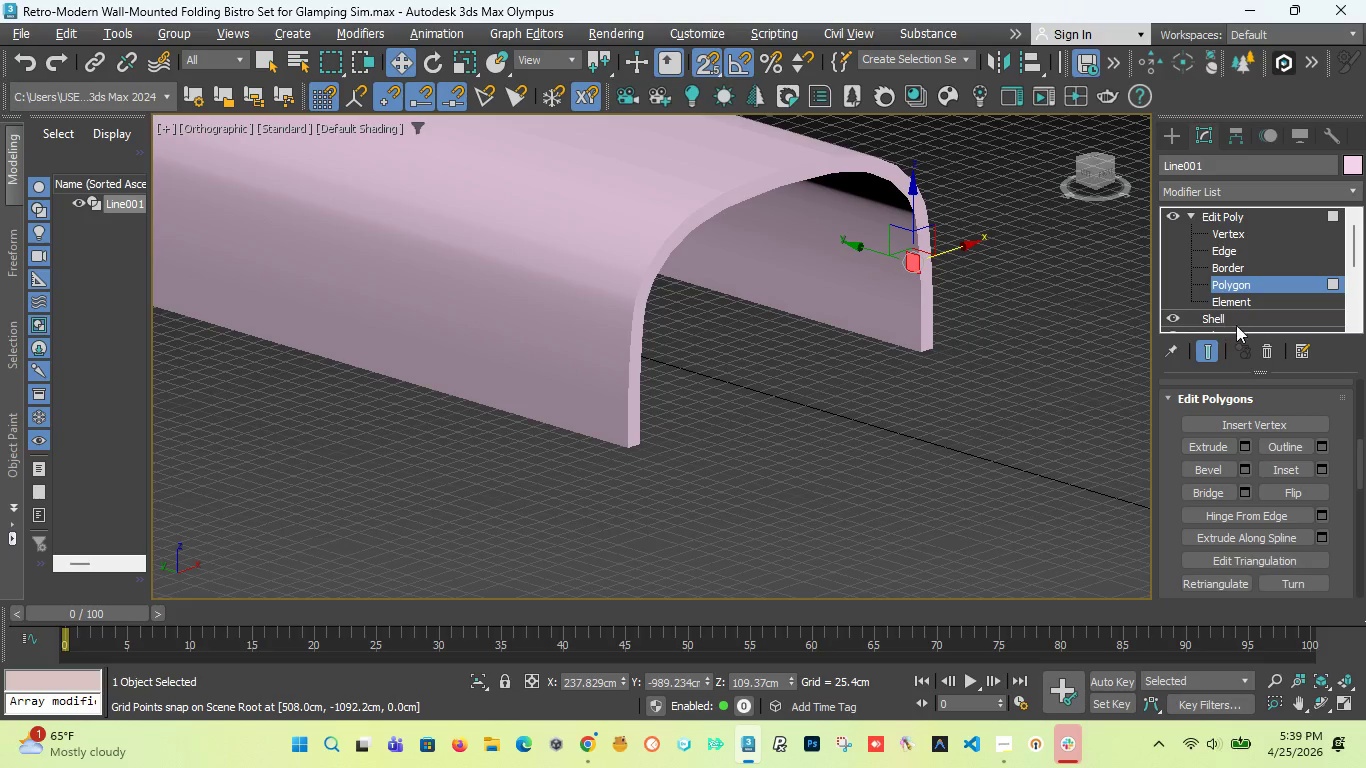 
key(Control+ControlLeft)
 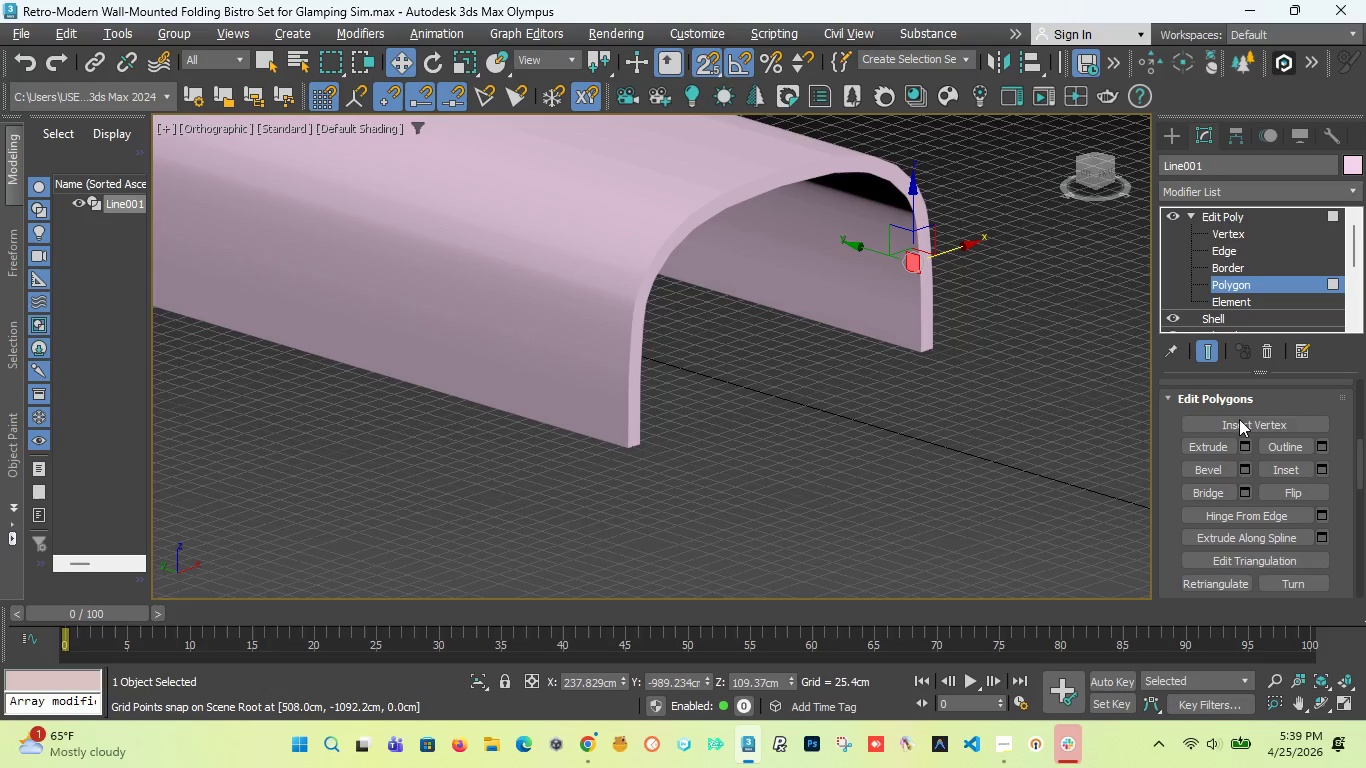 
hold_key(key=ControlLeft, duration=2.12)
left_click_drag(start_coordinate=[909, 297], to_coordinate=[922, 287])
 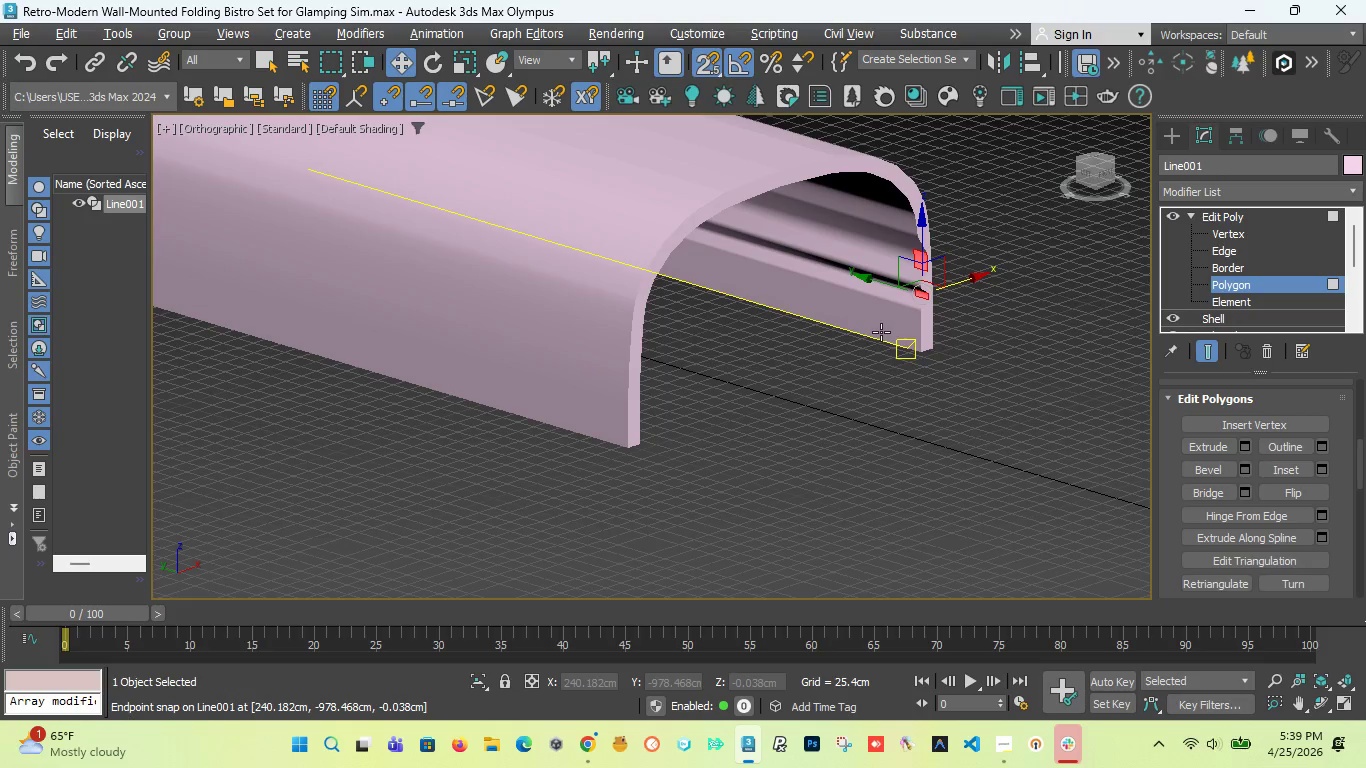 
key(Control+Z)
 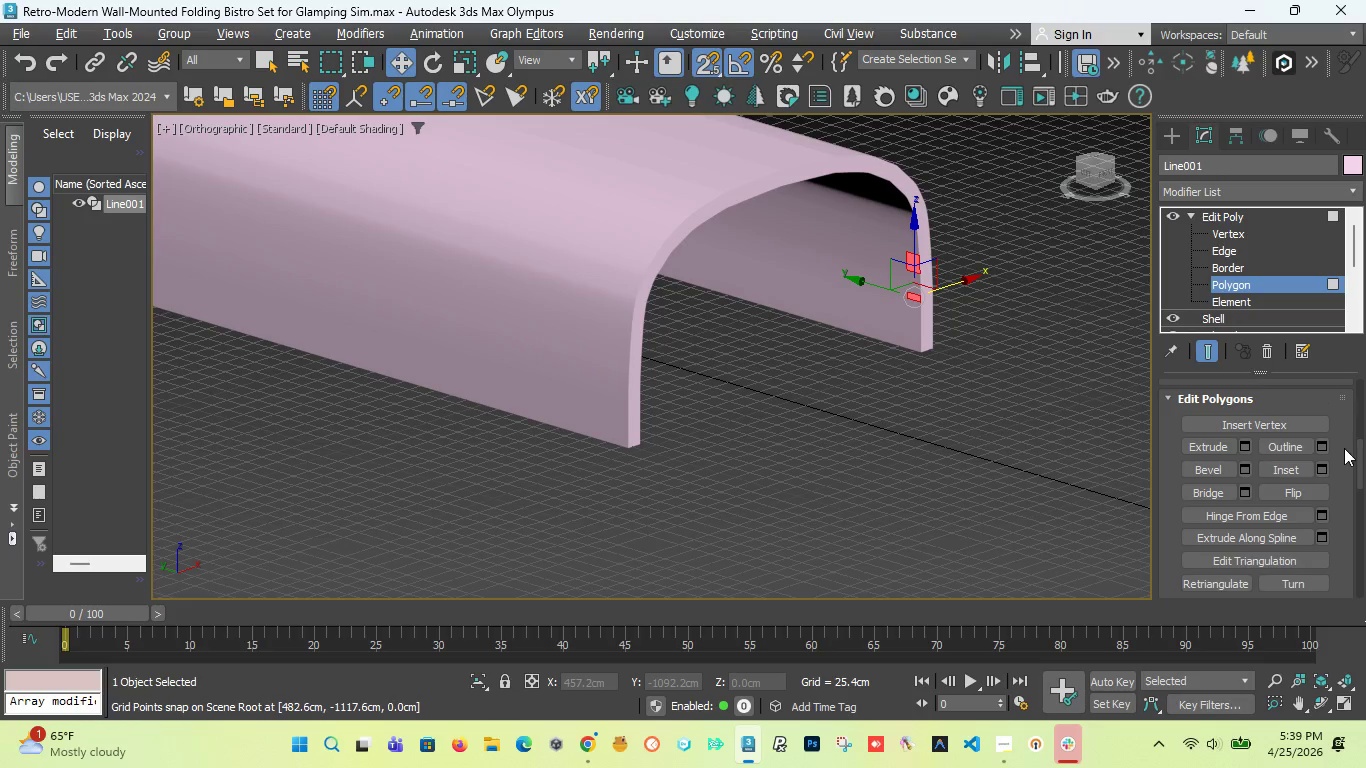 
left_click_drag(start_coordinate=[1359, 457], to_coordinate=[1346, 423])
 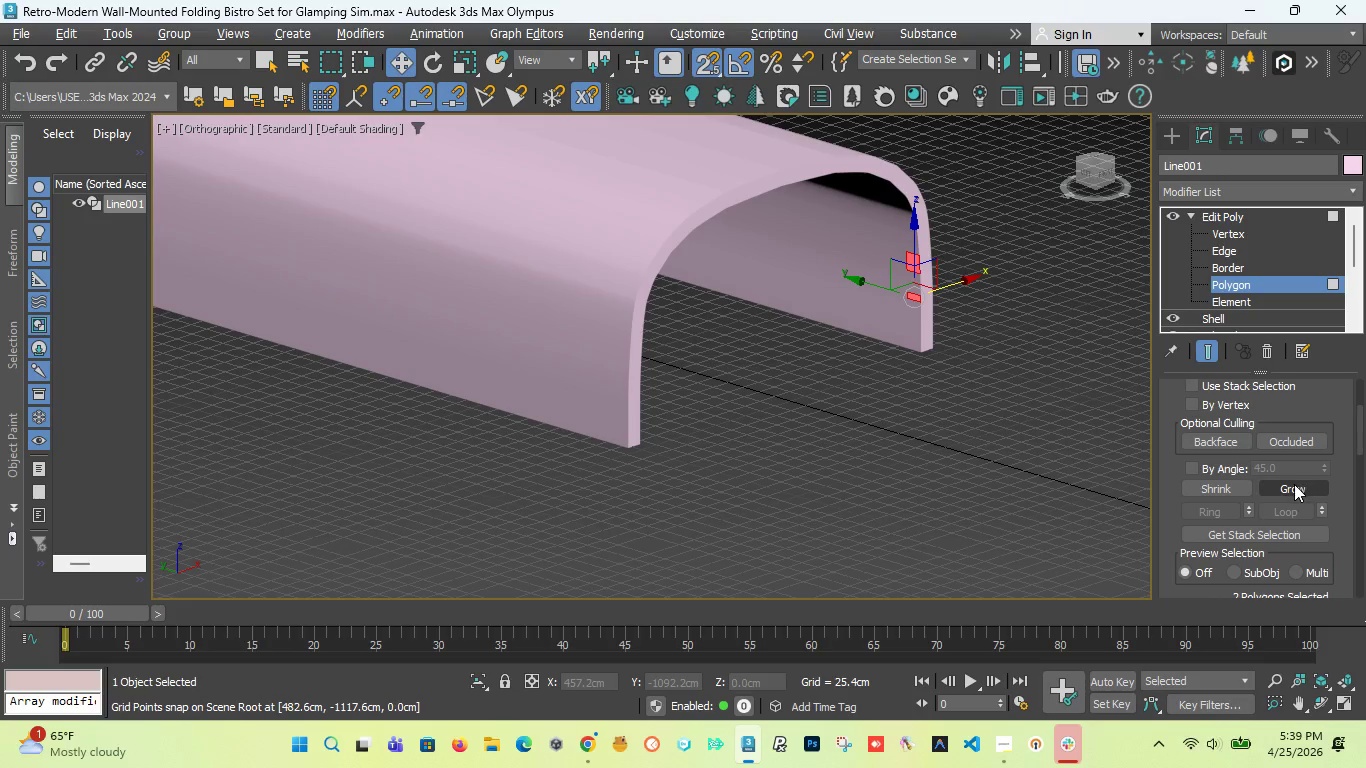 
left_click([1294, 485])
 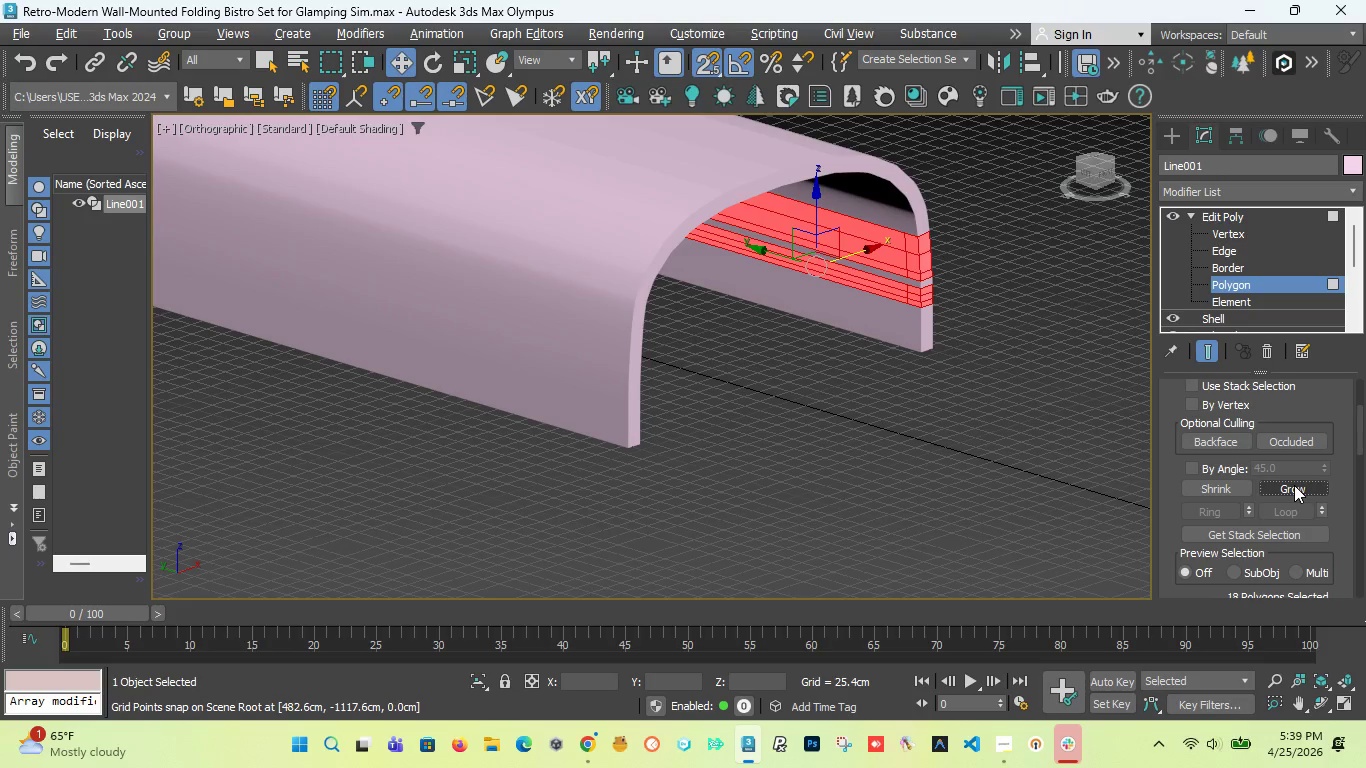 
key(Control+Z)
 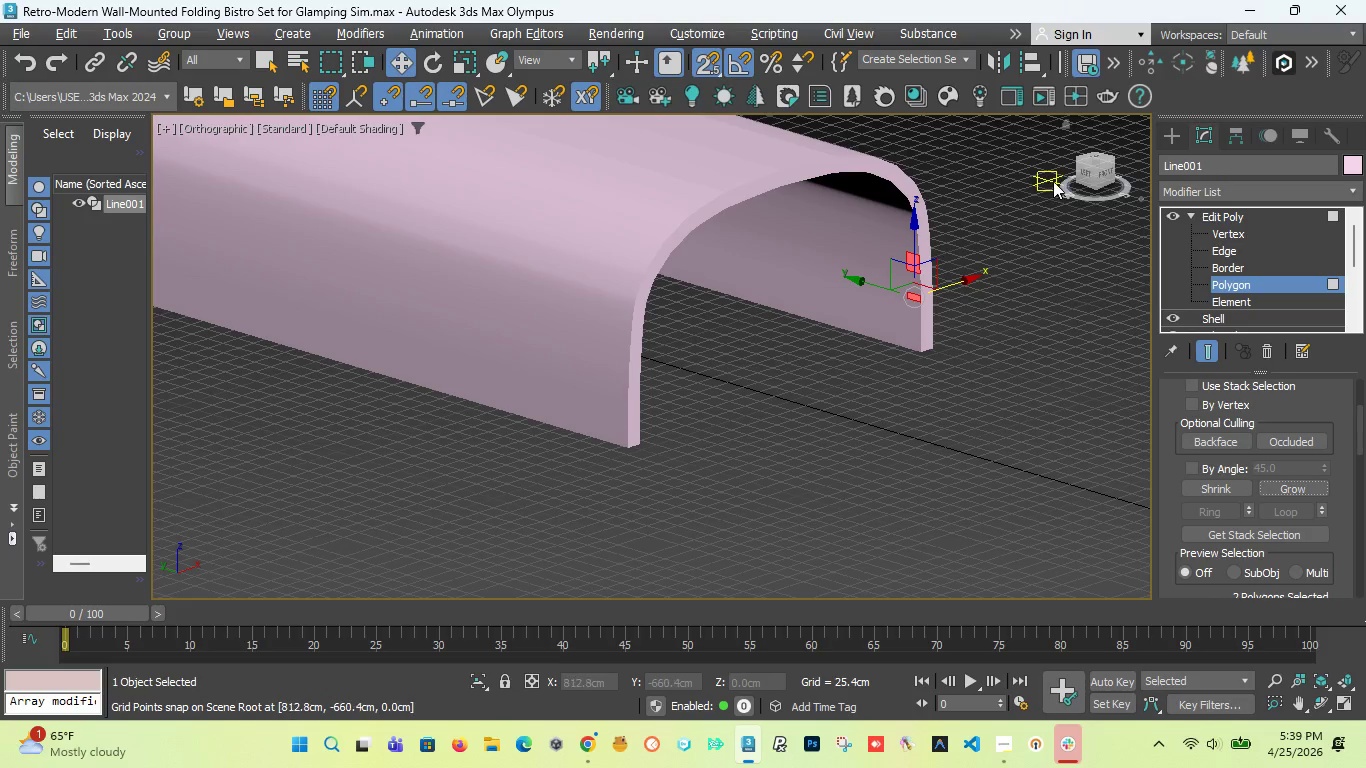 
left_click_drag(start_coordinate=[1086, 172], to_coordinate=[1125, 140])
 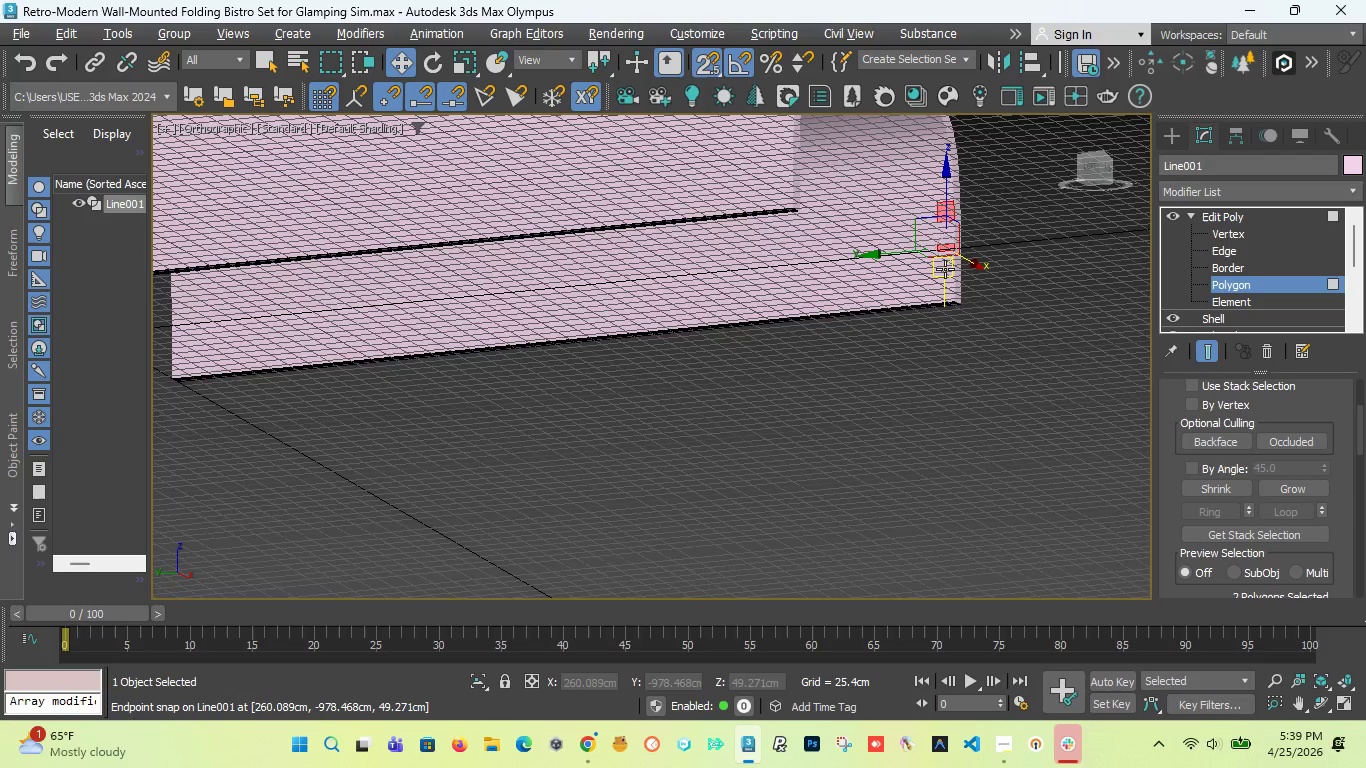 
left_click([945, 269])
 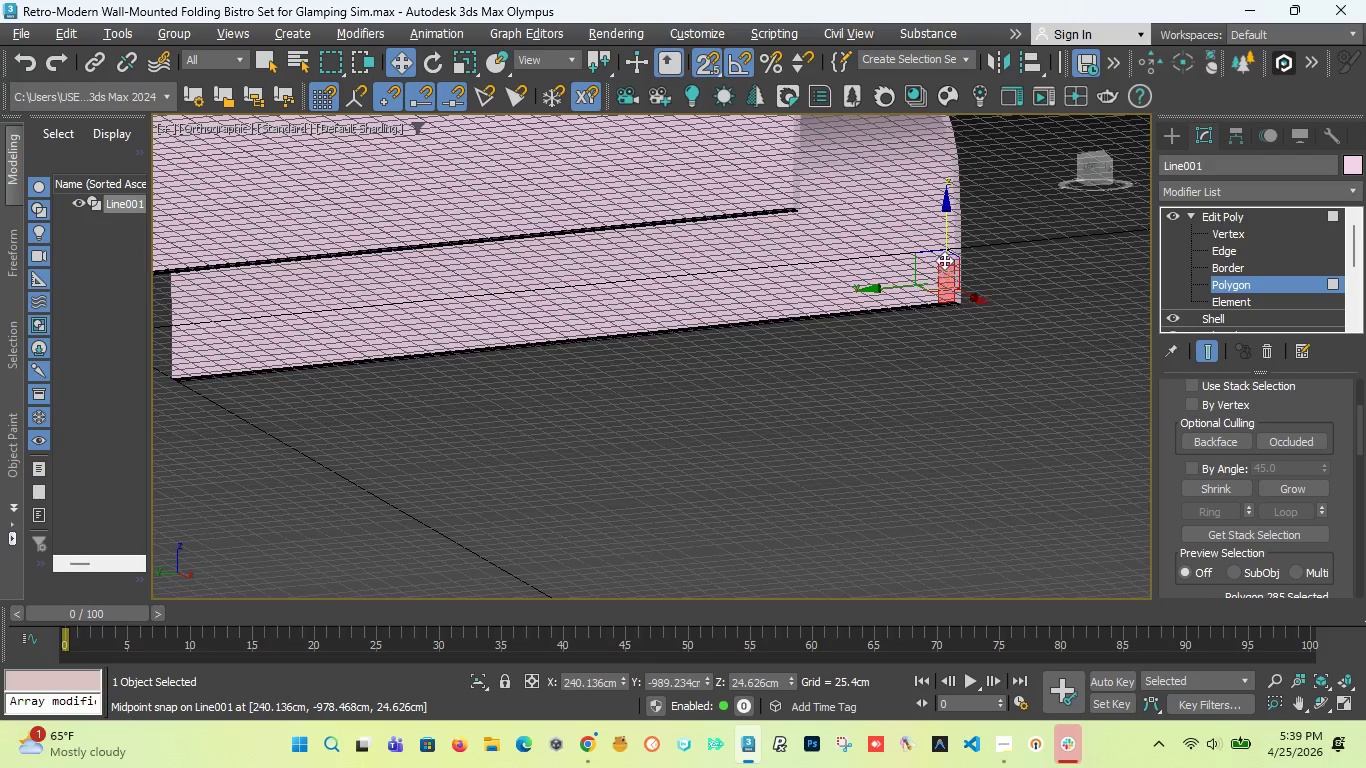 
hold_key(key=ControlLeft, duration=2.56)
 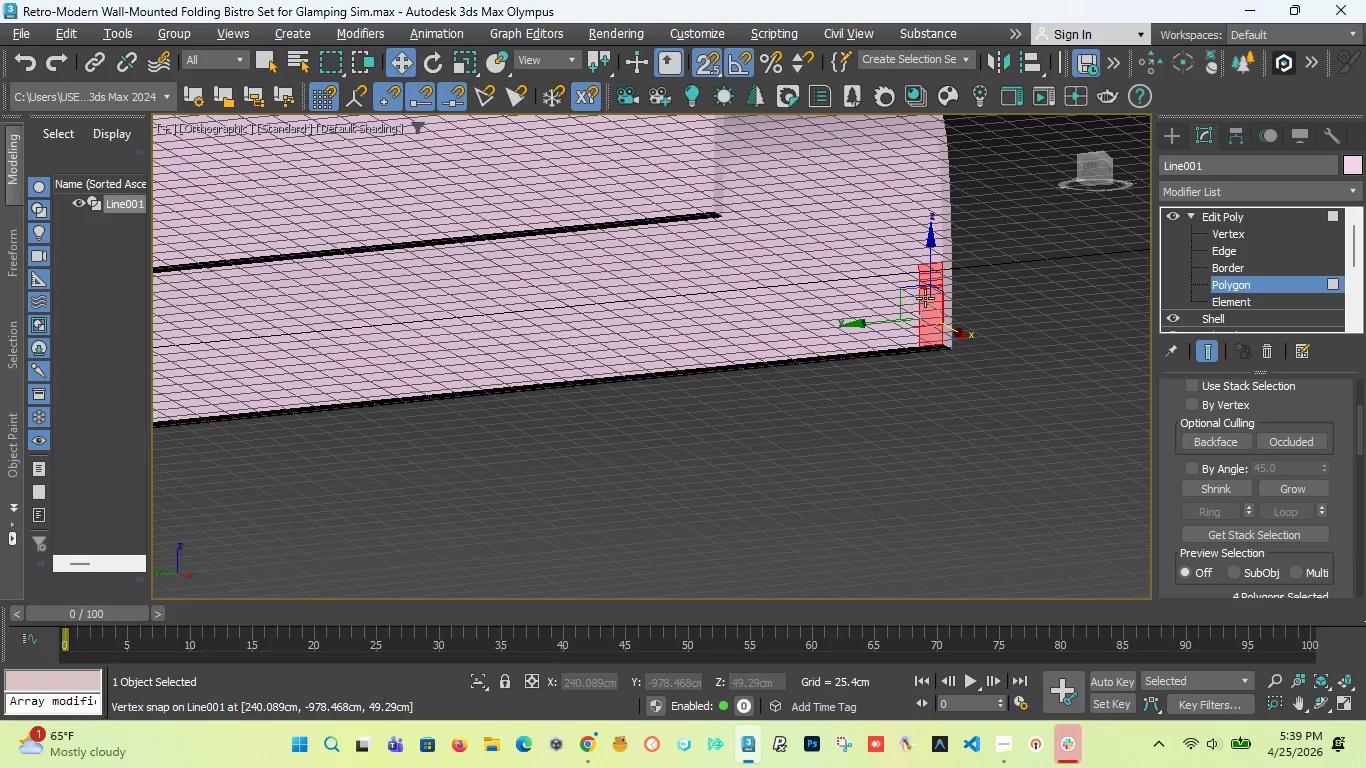 
scroll: coordinate [944, 255], scroll_direction: up, amount: 3.0
 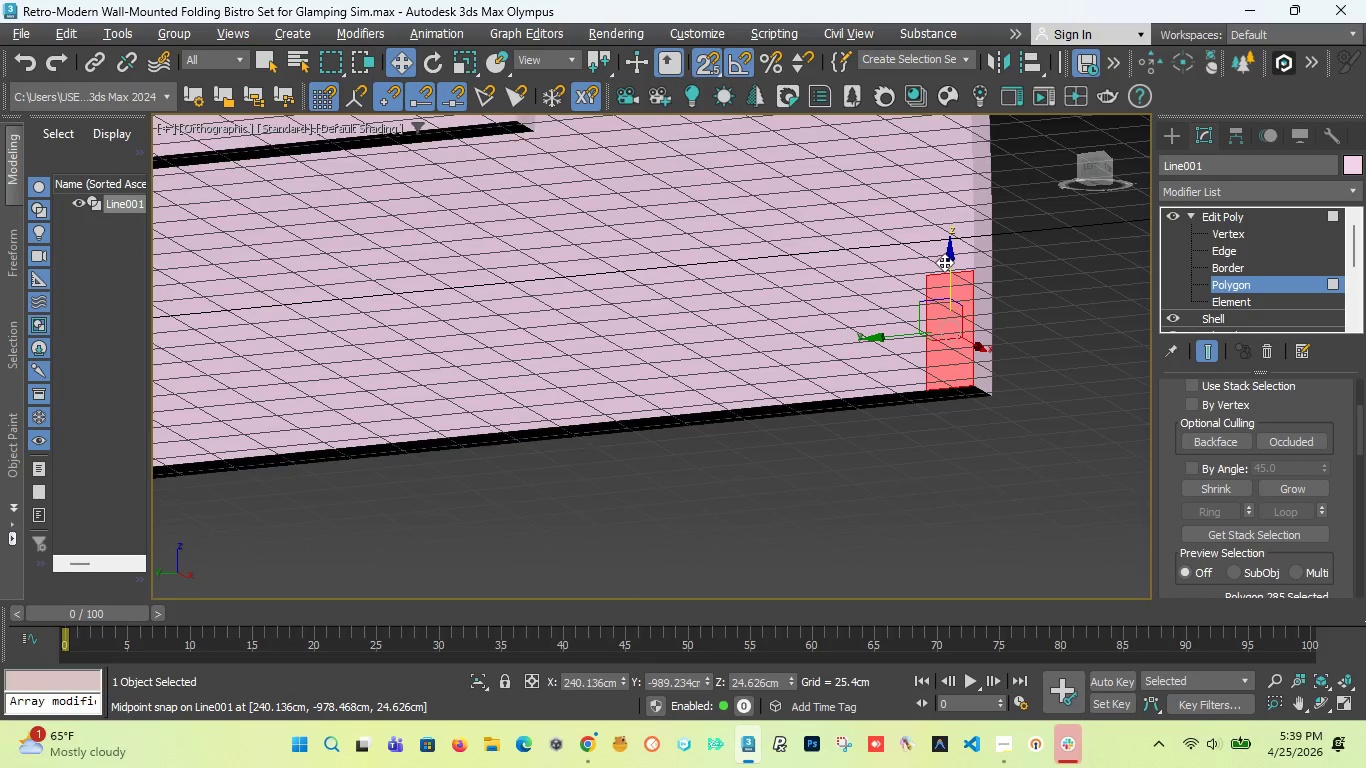 
left_click([948, 241])
 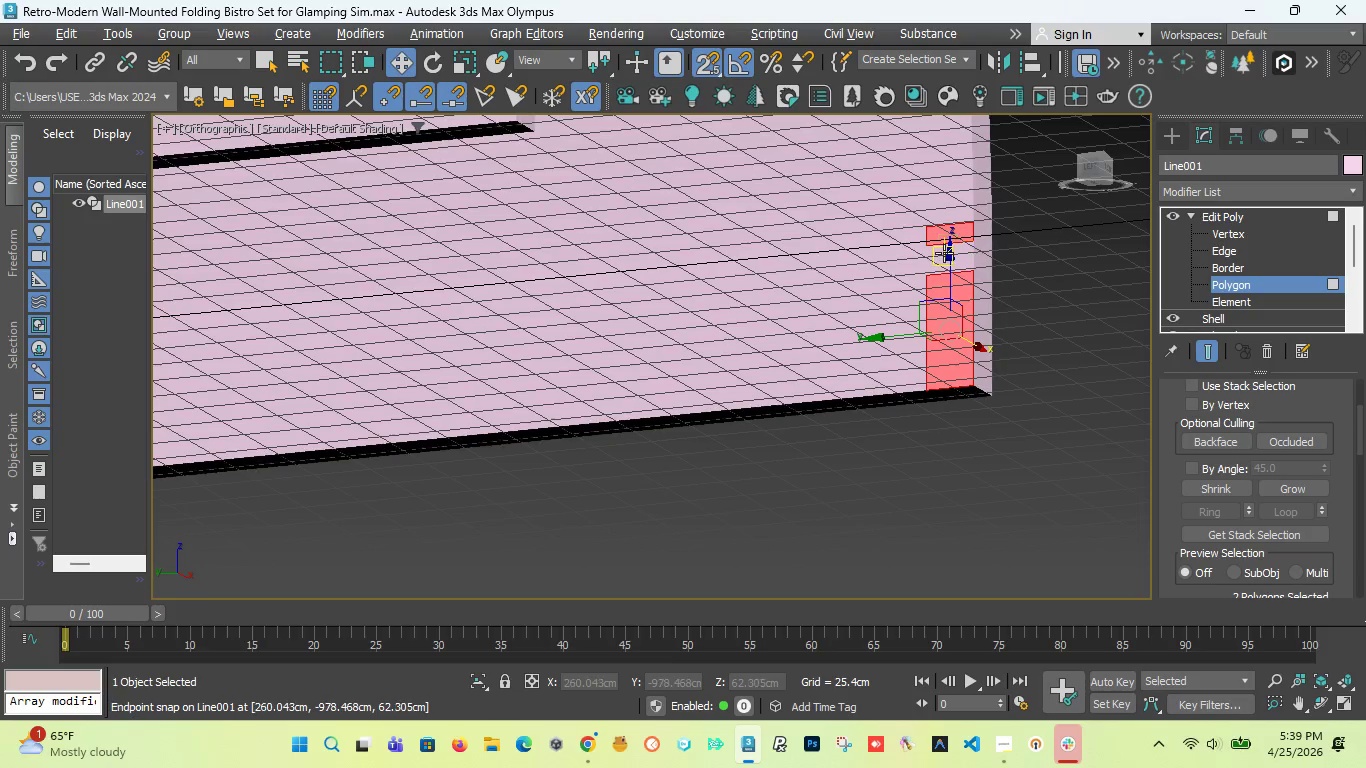 
left_click([944, 253])
 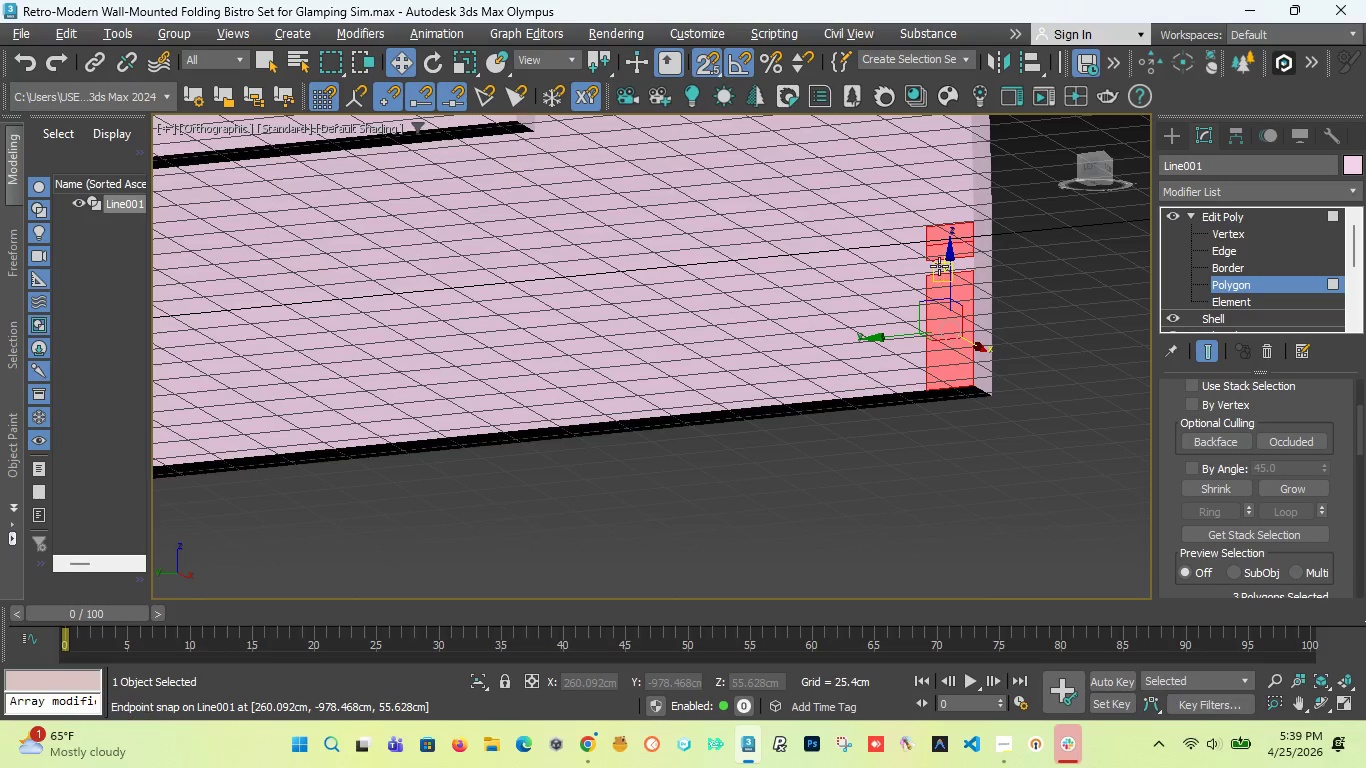 
left_click([939, 266])
 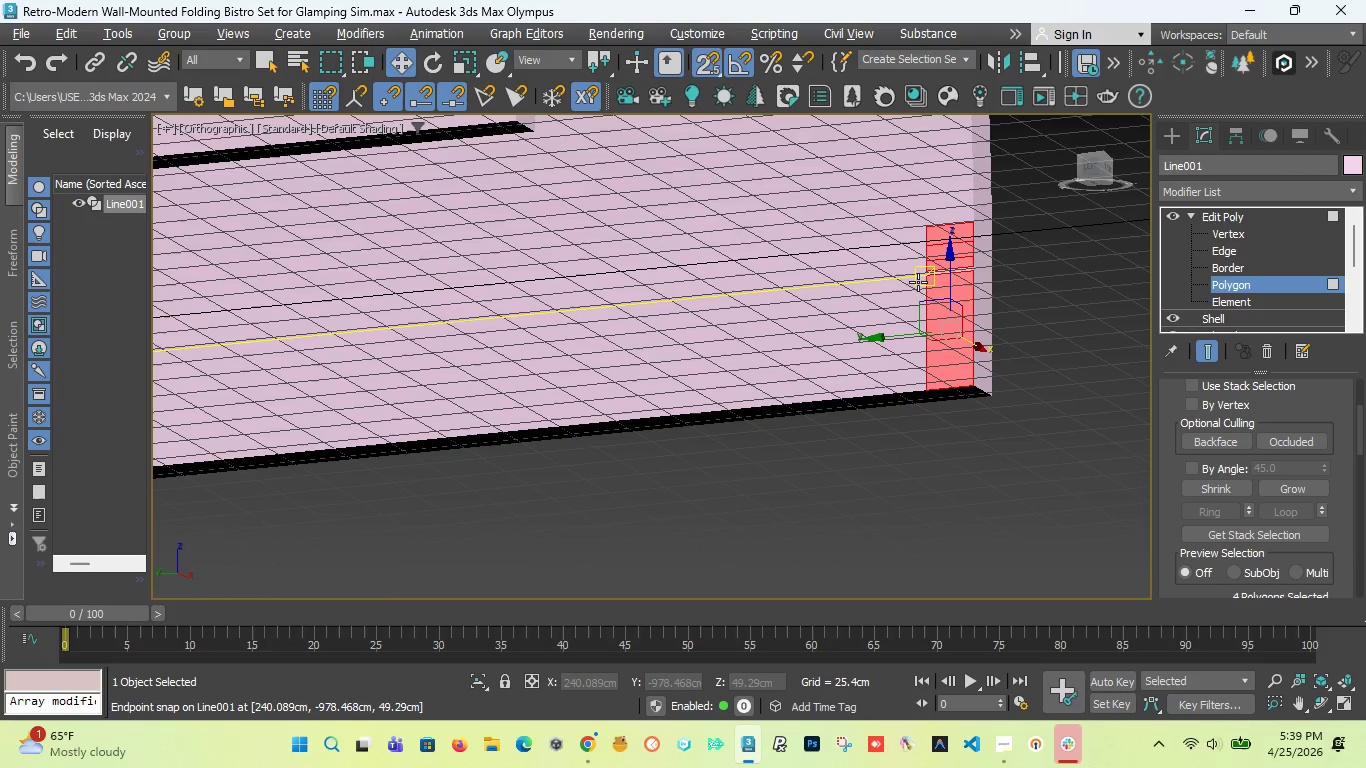 
scroll: coordinate [912, 302], scroll_direction: down, amount: 2.0
 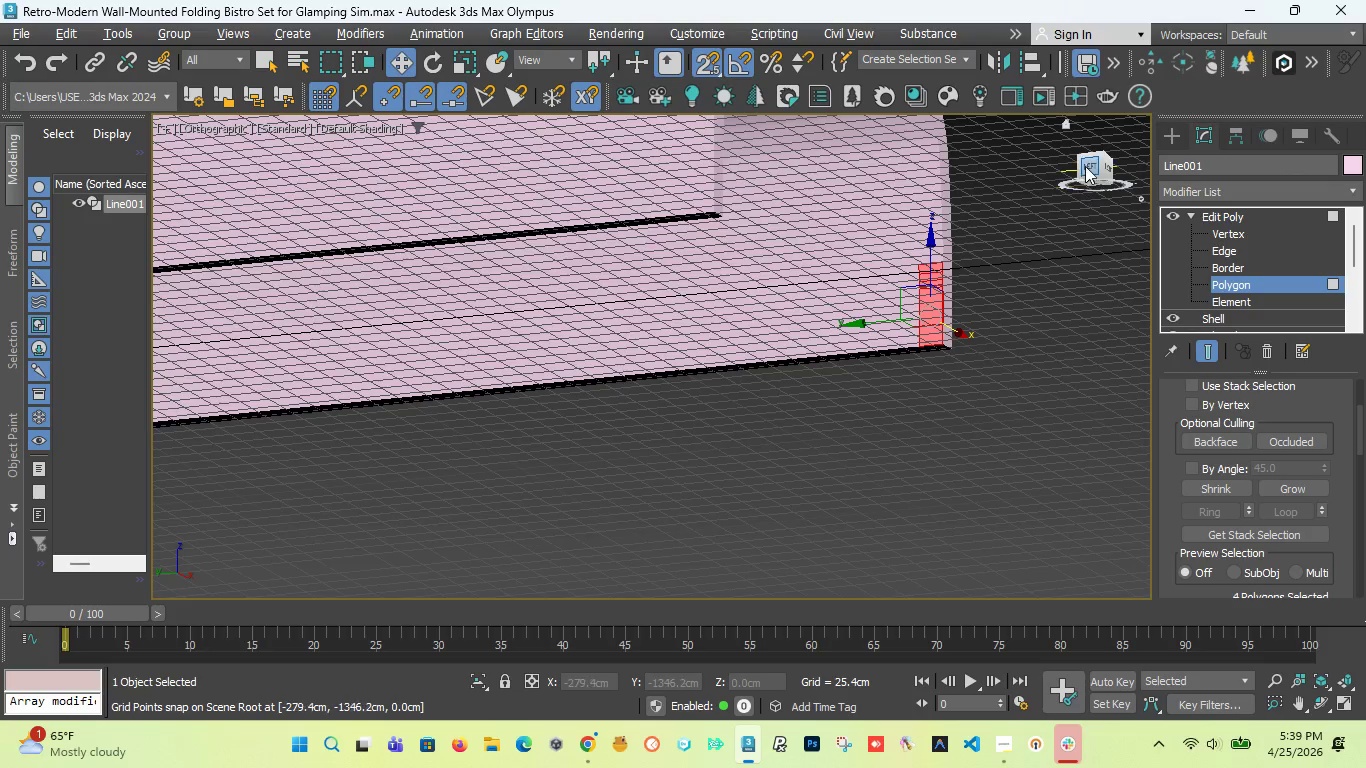 
left_click_drag(start_coordinate=[1085, 165], to_coordinate=[1097, 194])
 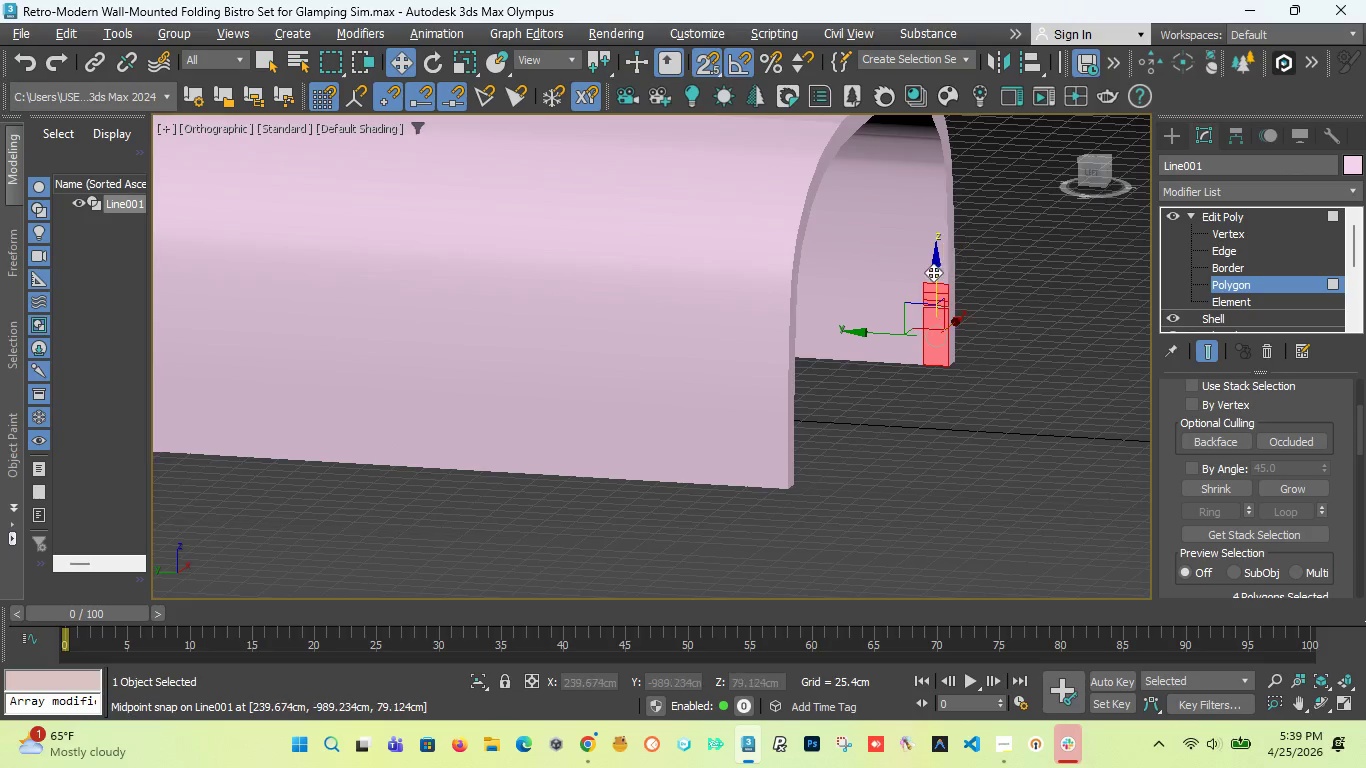 
hold_key(key=ControlLeft, duration=6.31)
 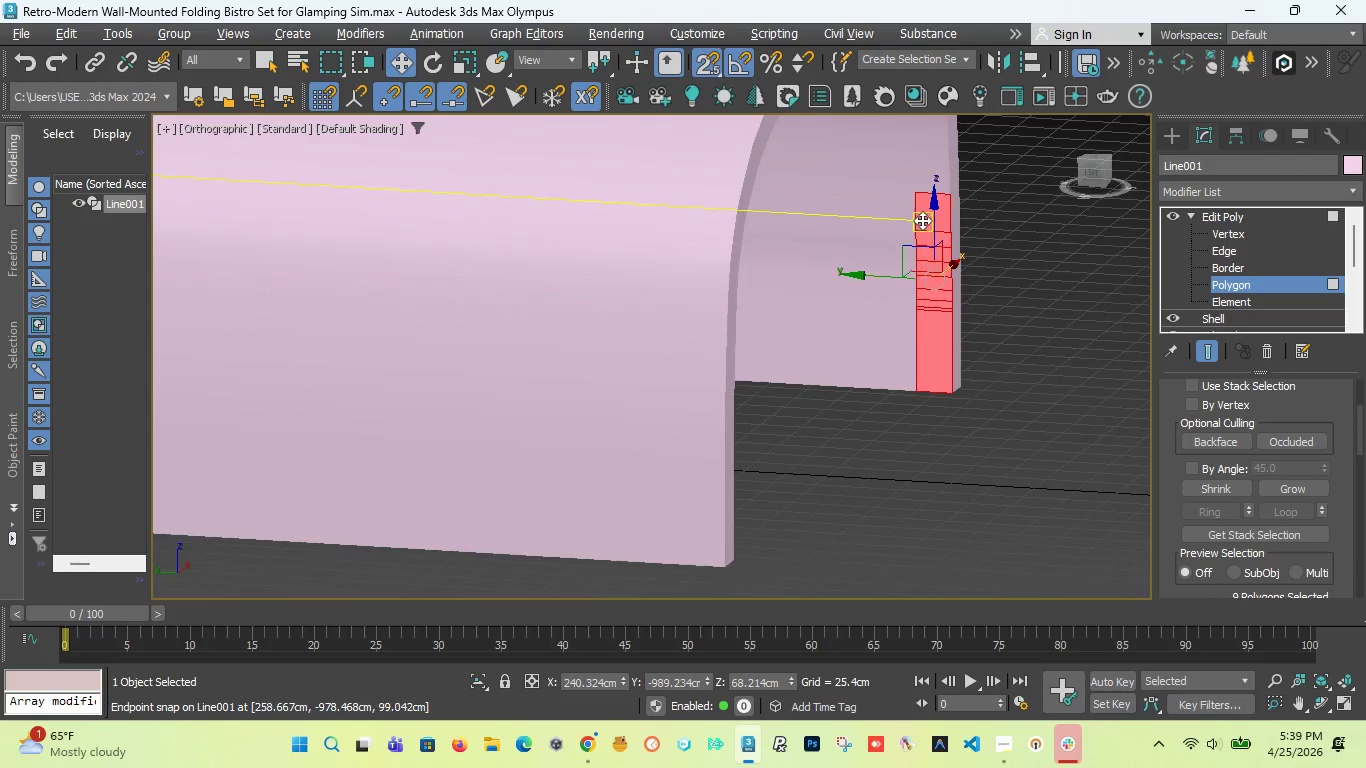 
scroll: coordinate [933, 272], scroll_direction: up, amount: 3.0
 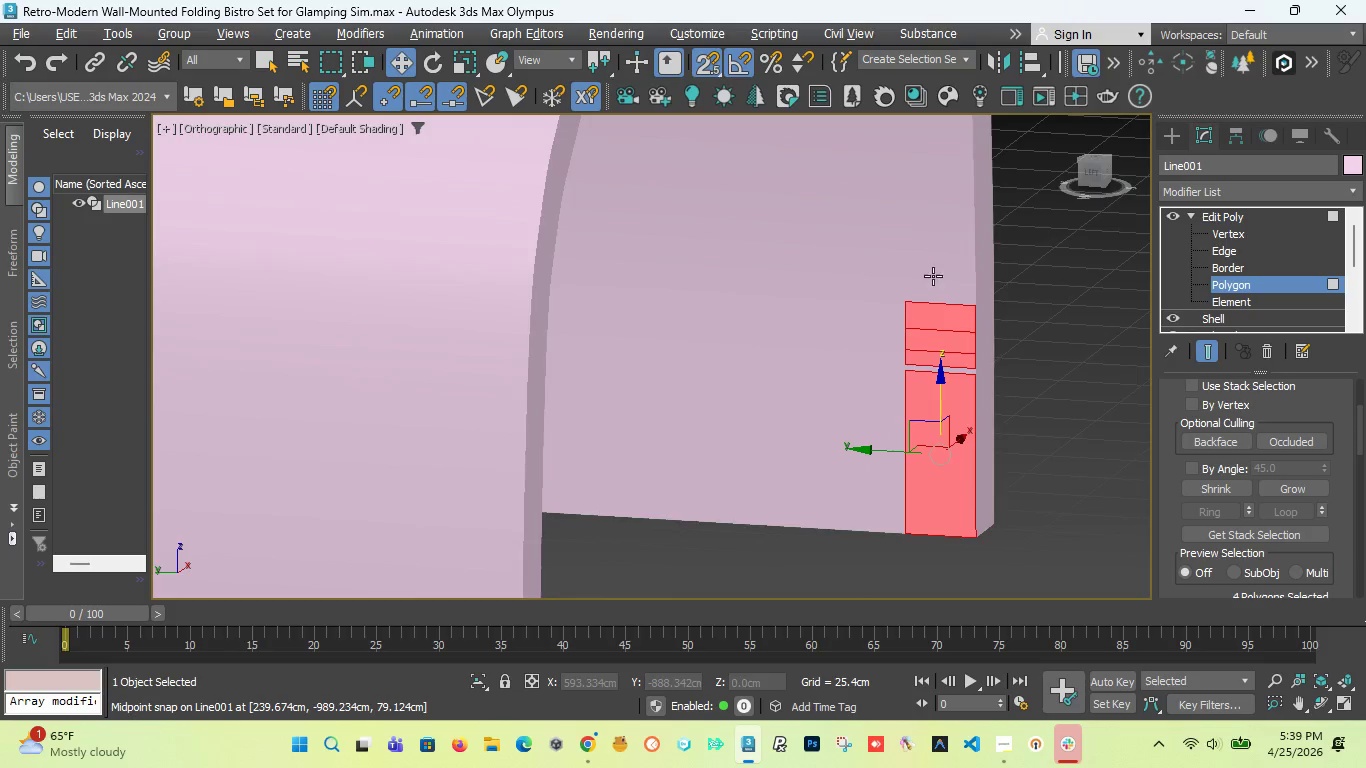 
left_click([932, 294])
 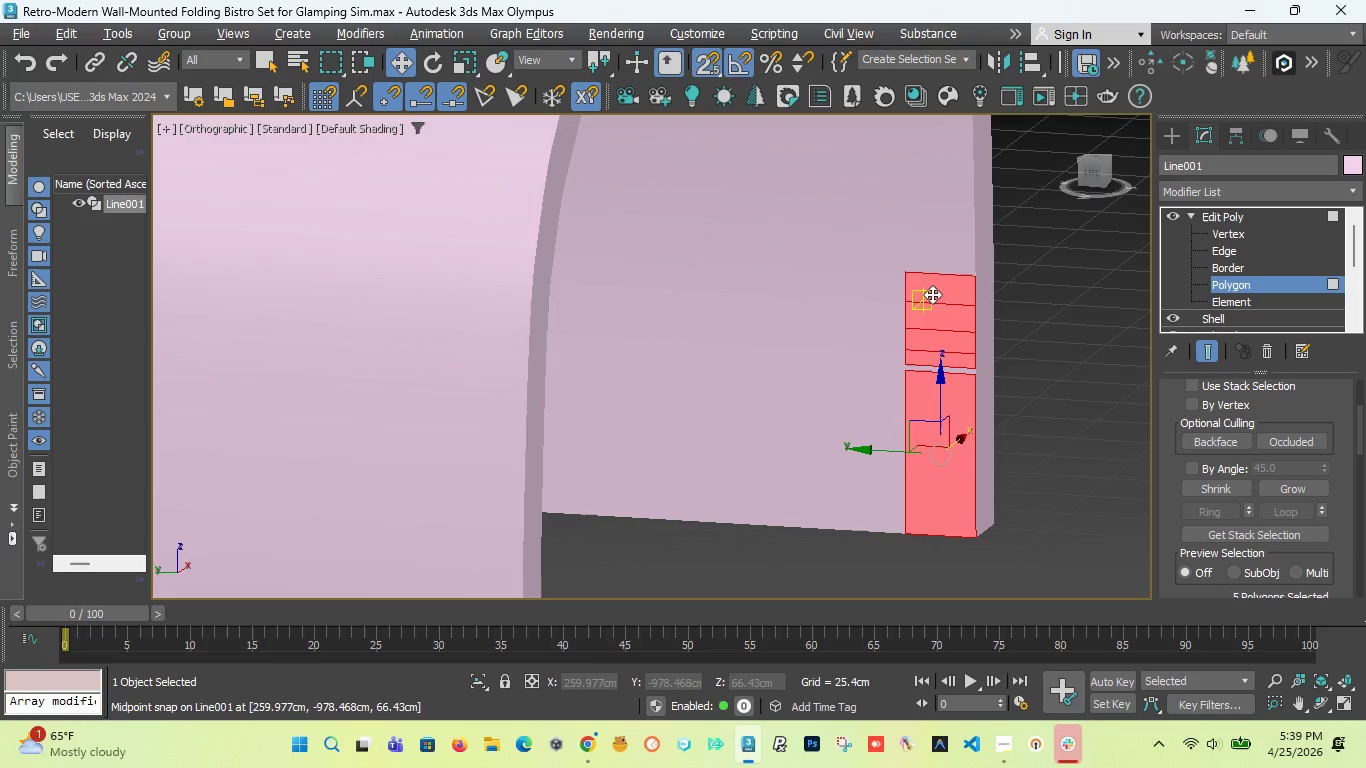 
left_click_drag(start_coordinate=[932, 294], to_coordinate=[930, 289])
 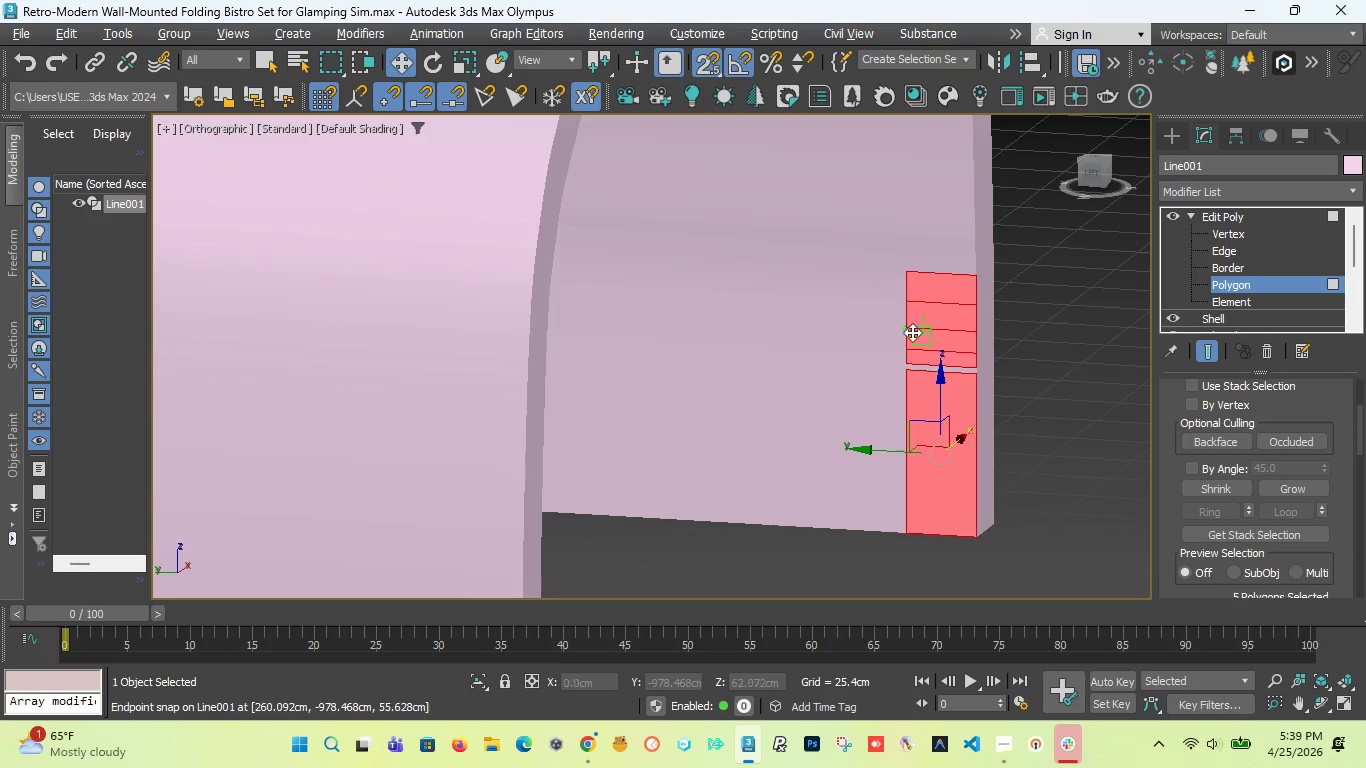 
left_click_drag(start_coordinate=[912, 328], to_coordinate=[912, 333])
 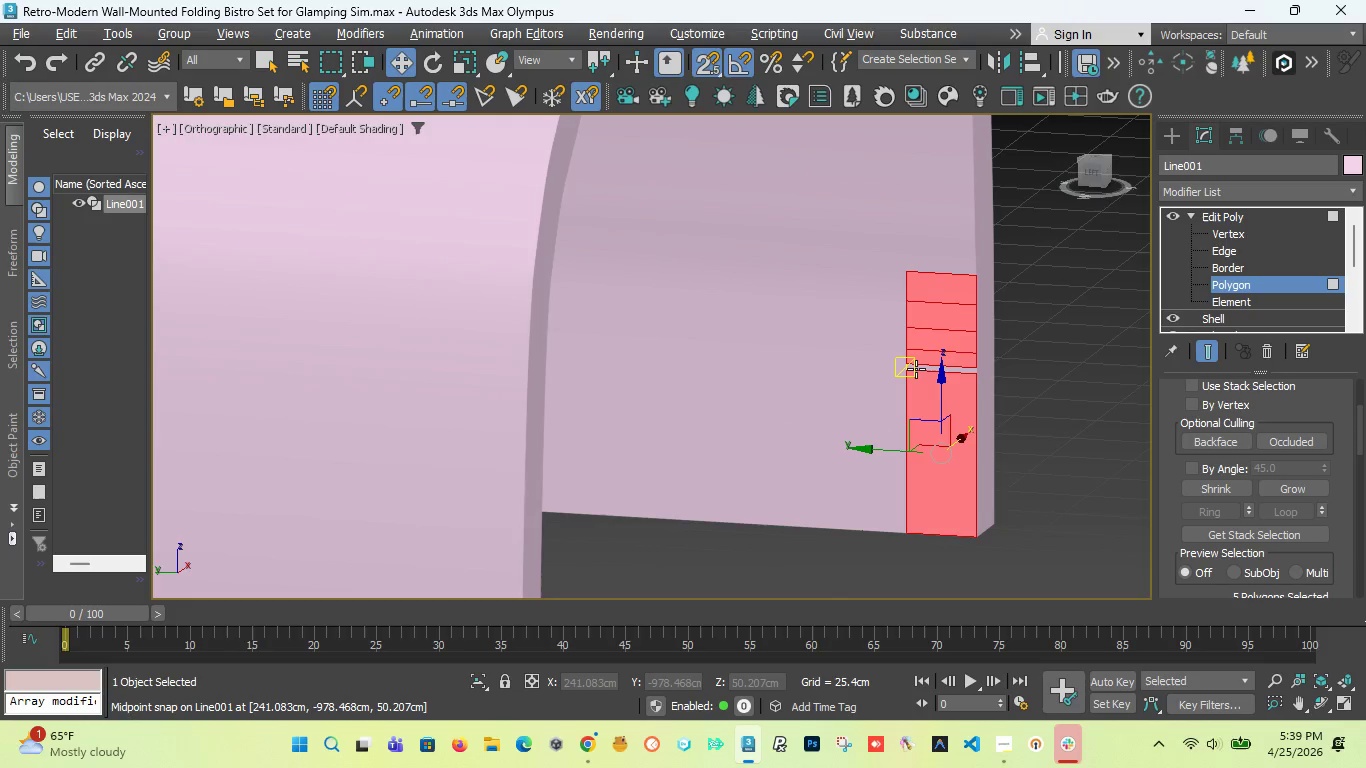 
left_click([916, 369])
 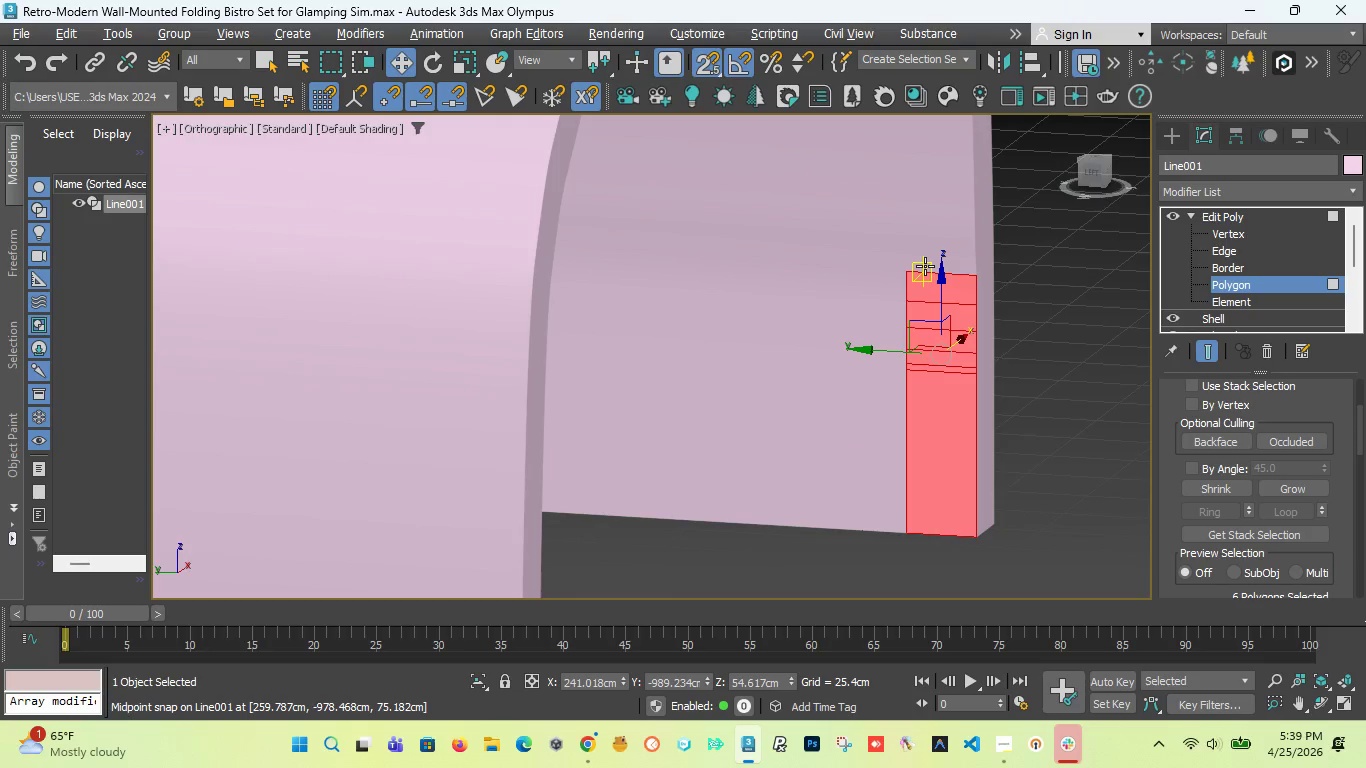 
left_click([926, 261])
 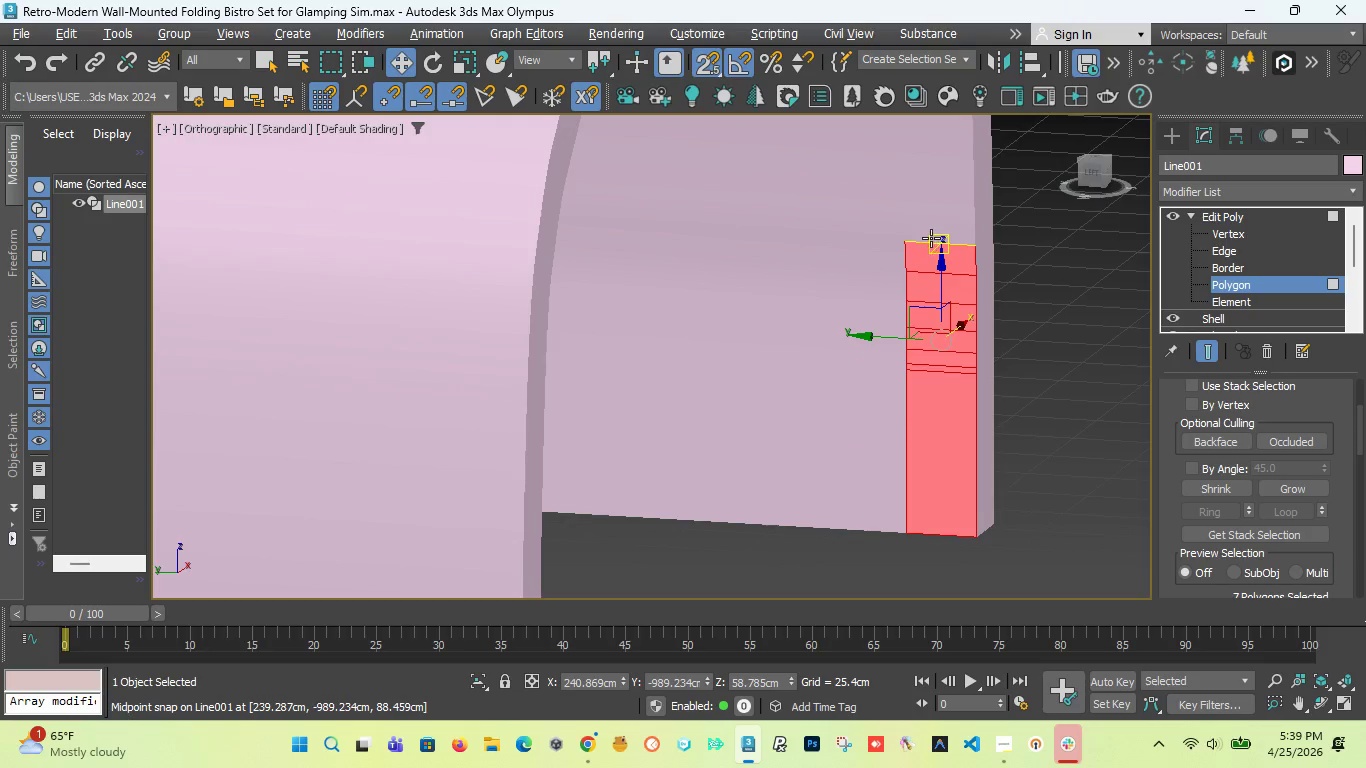 
left_click([931, 238])
 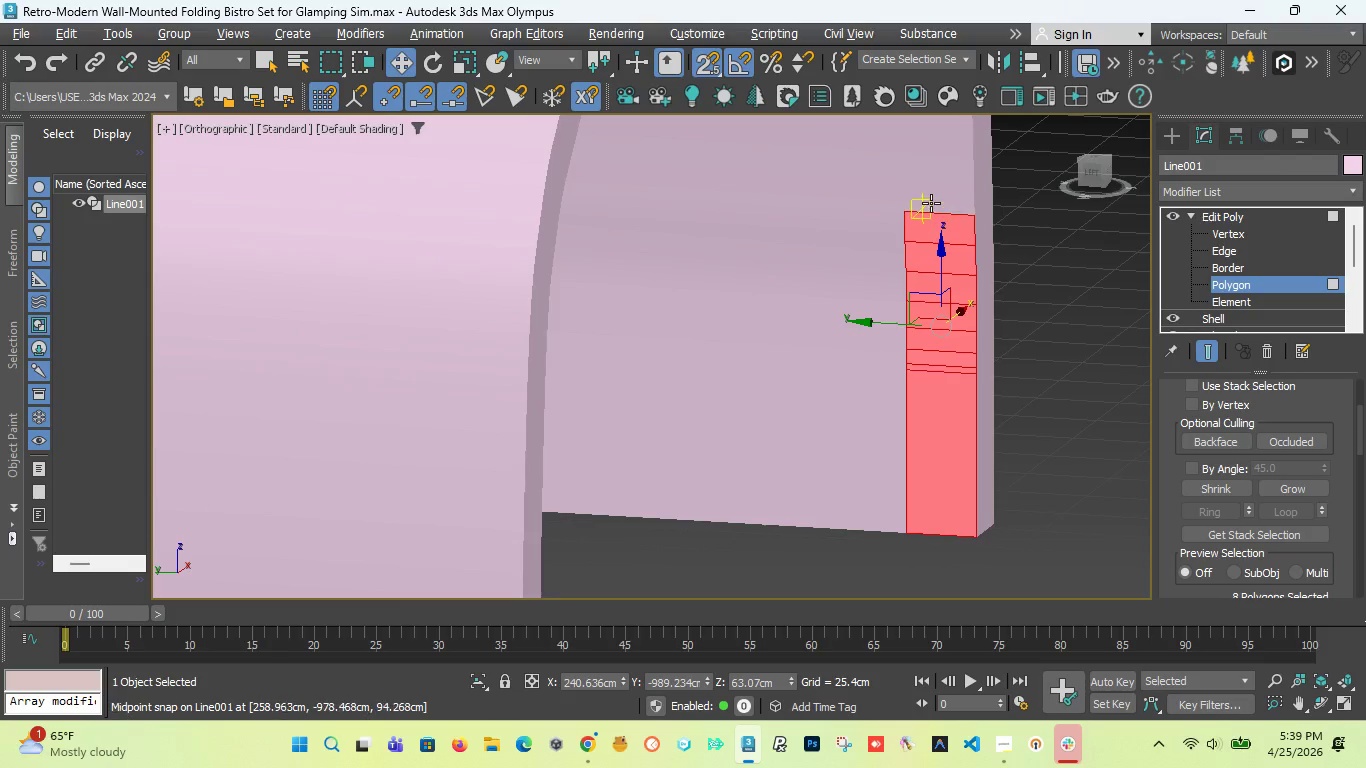 
left_click([931, 203])
 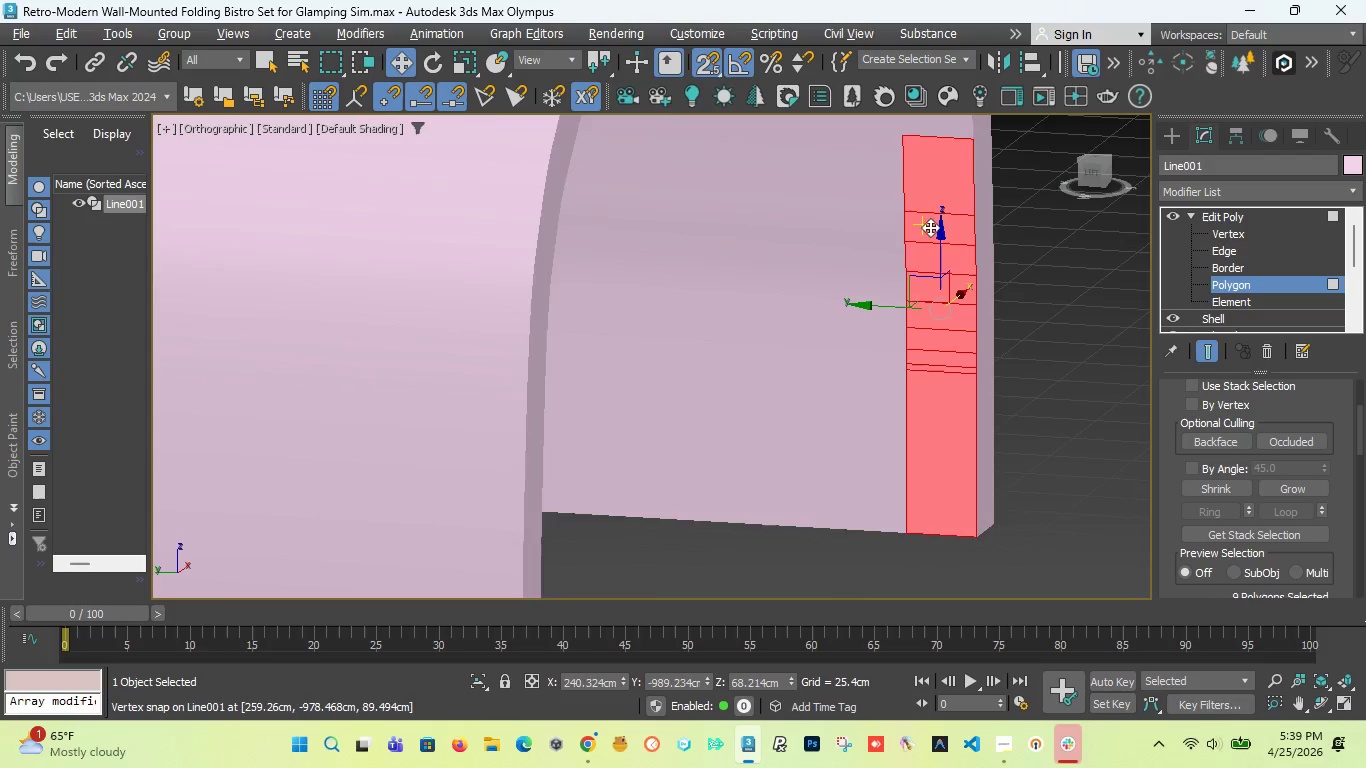 
scroll: coordinate [921, 239], scroll_direction: down, amount: 4.0
 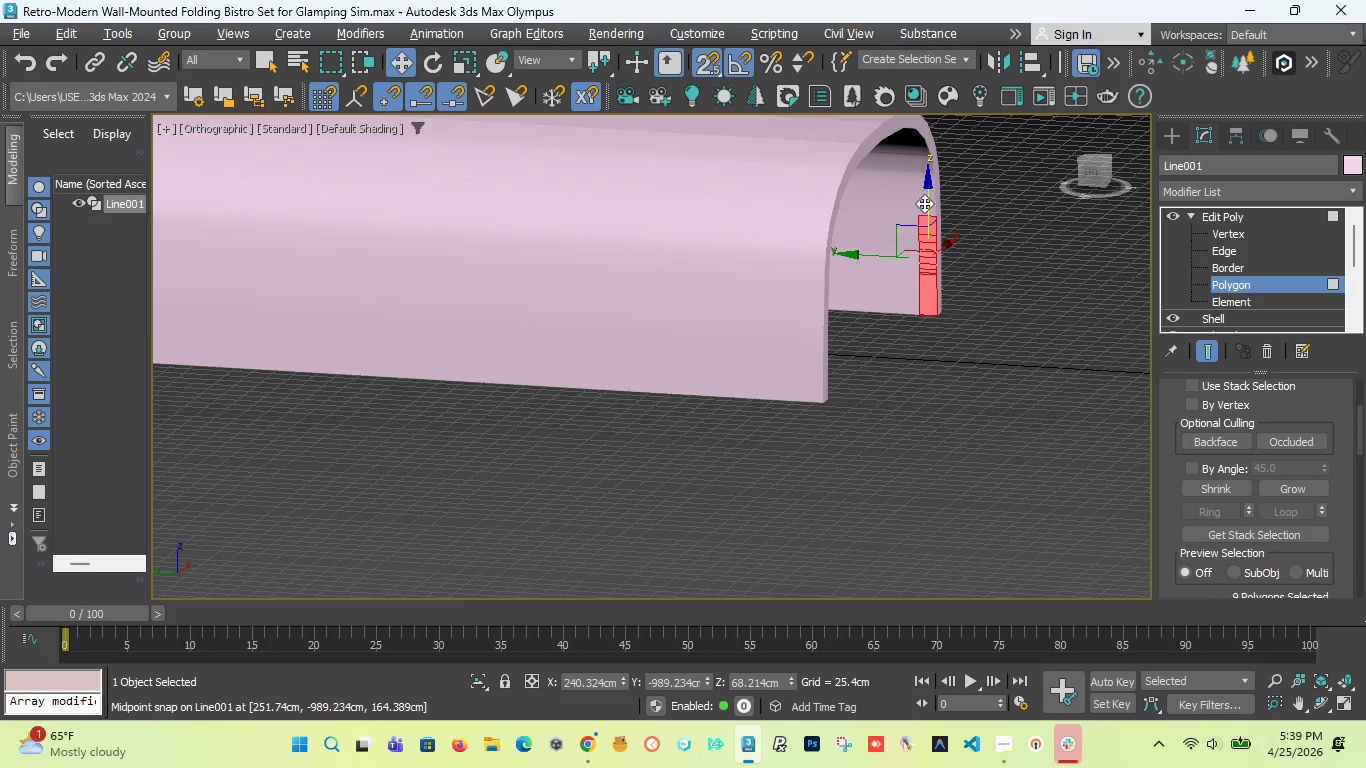 
hold_key(key=ControlLeft, duration=4.17)
 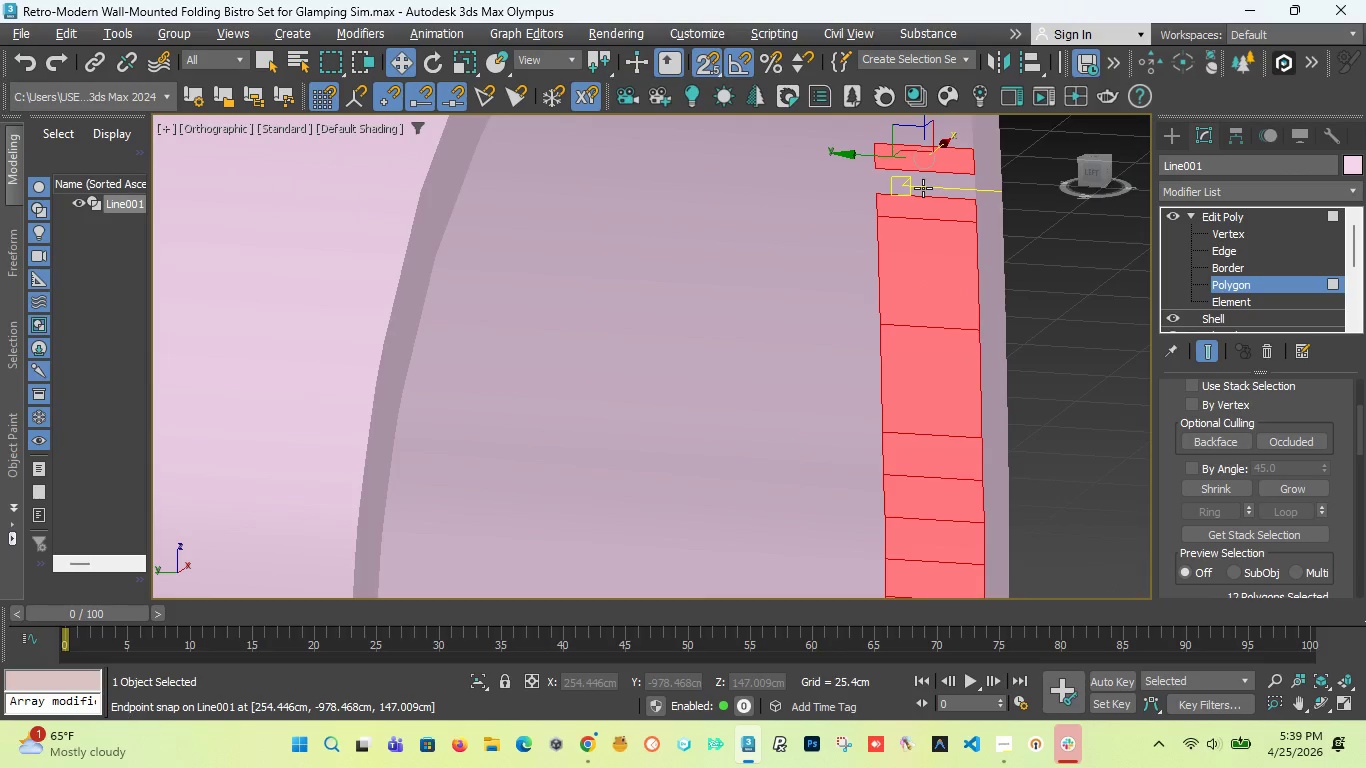 
scroll: coordinate [925, 209], scroll_direction: up, amount: 2.0
 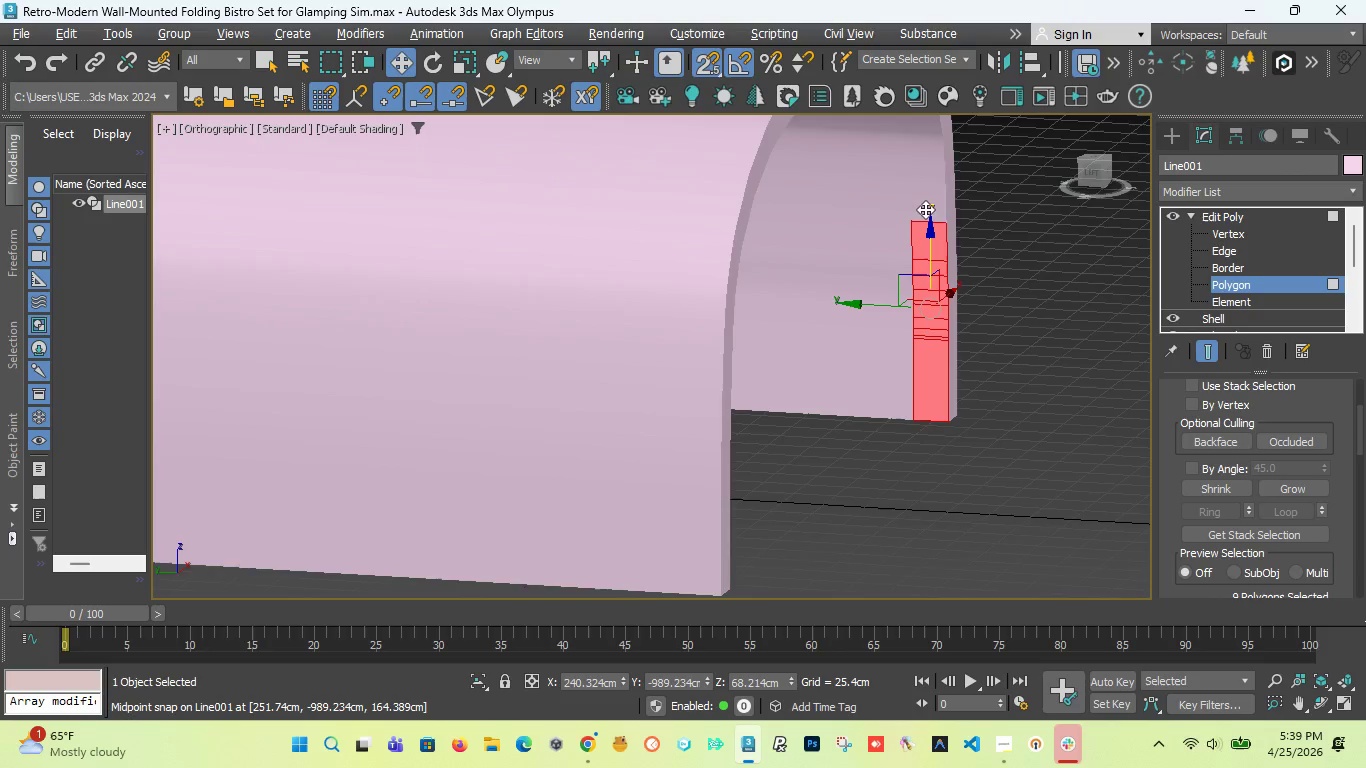 
left_click([931, 206])
 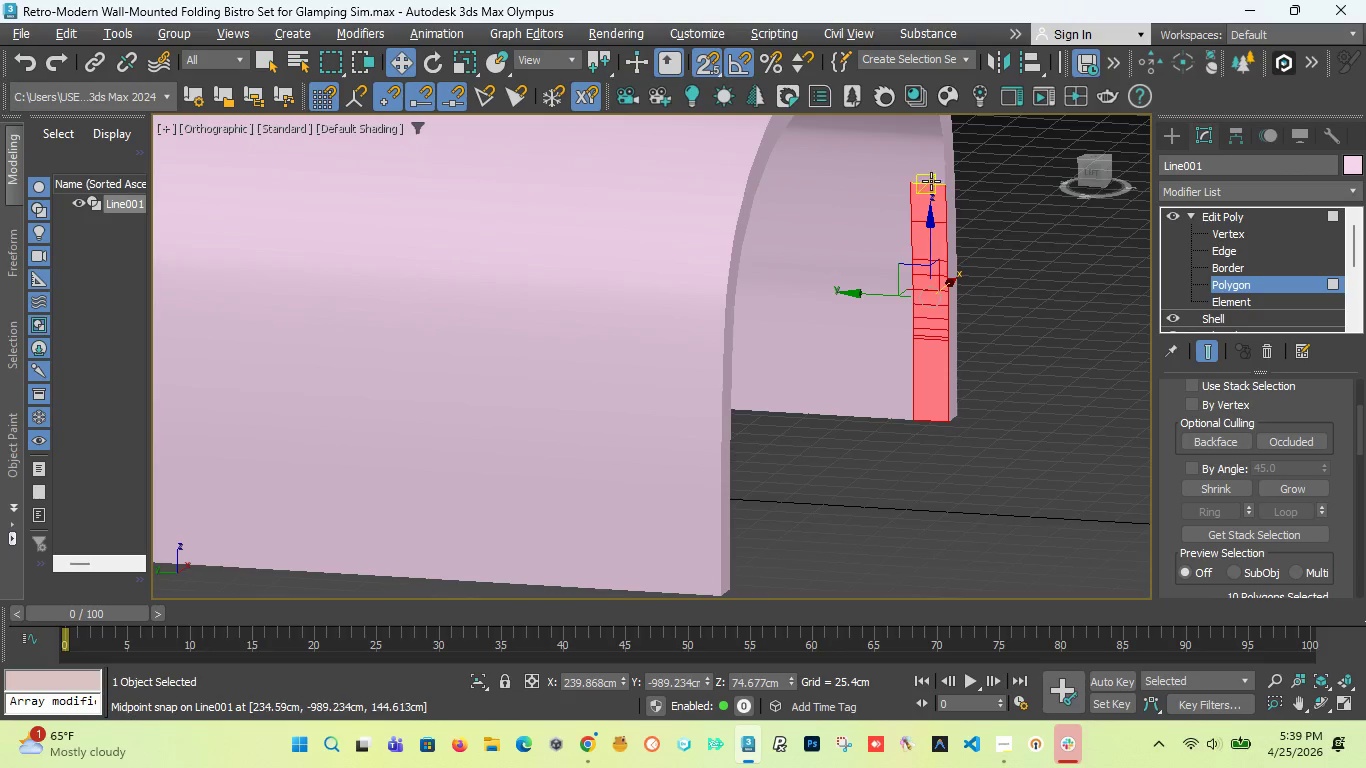 
left_click([931, 178])
 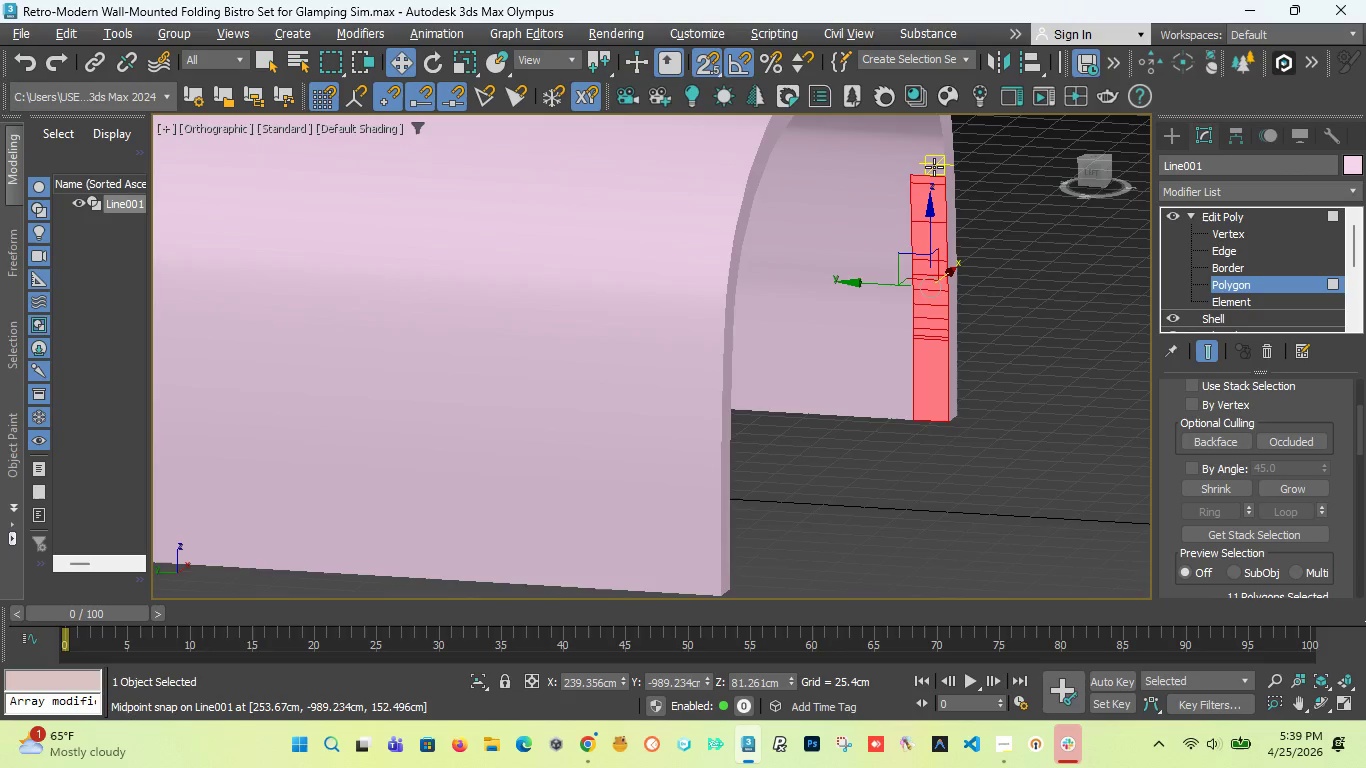 
left_click([934, 167])
 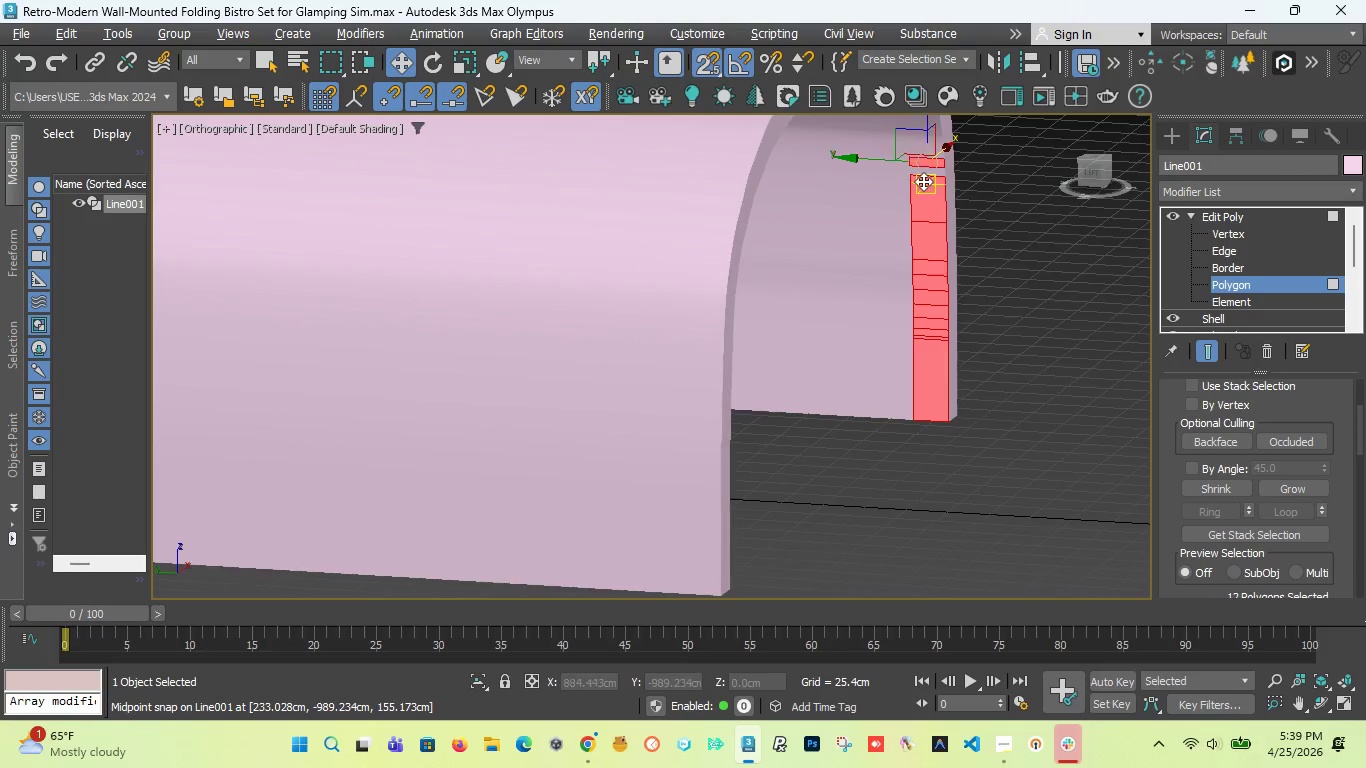 
hold_key(key=ControlLeft, duration=0.7)
 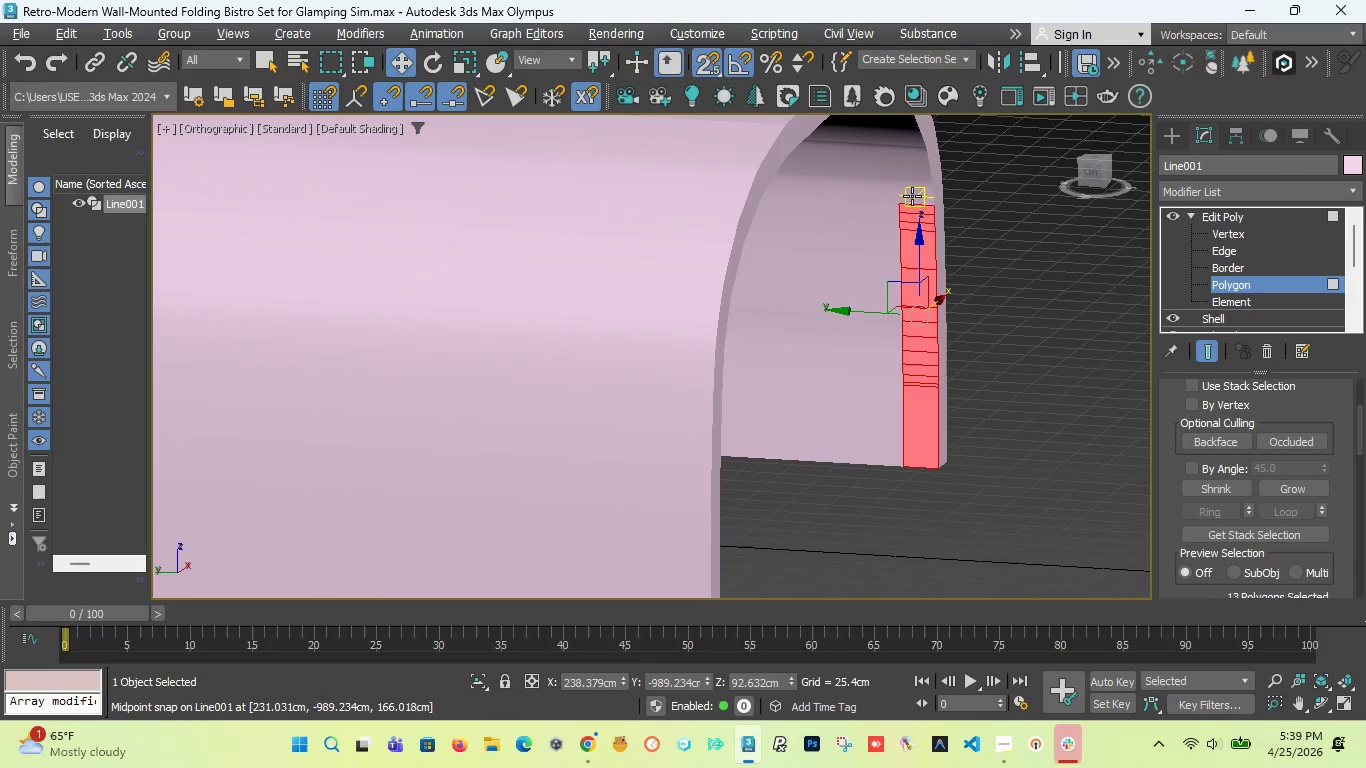 
scroll: coordinate [928, 164], scroll_direction: up, amount: 3.0
 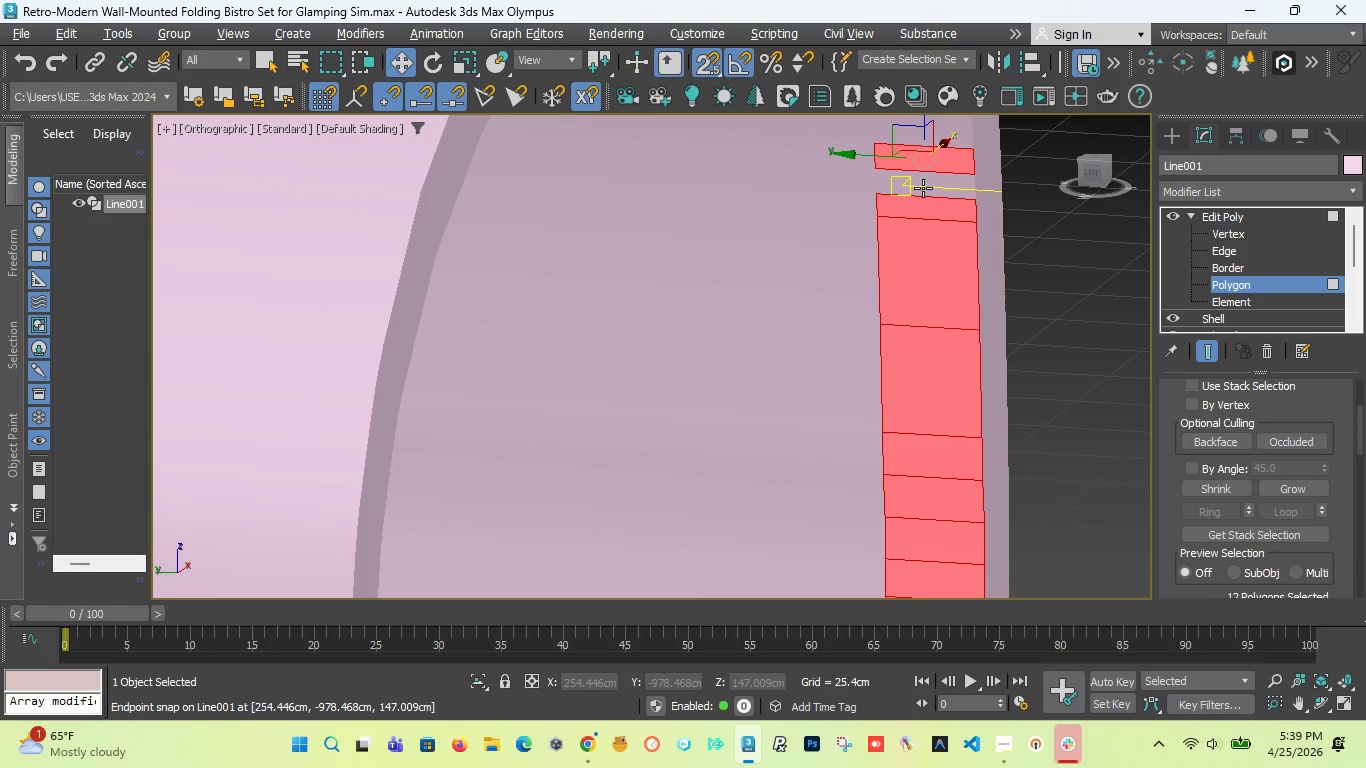 
left_click([922, 189])
 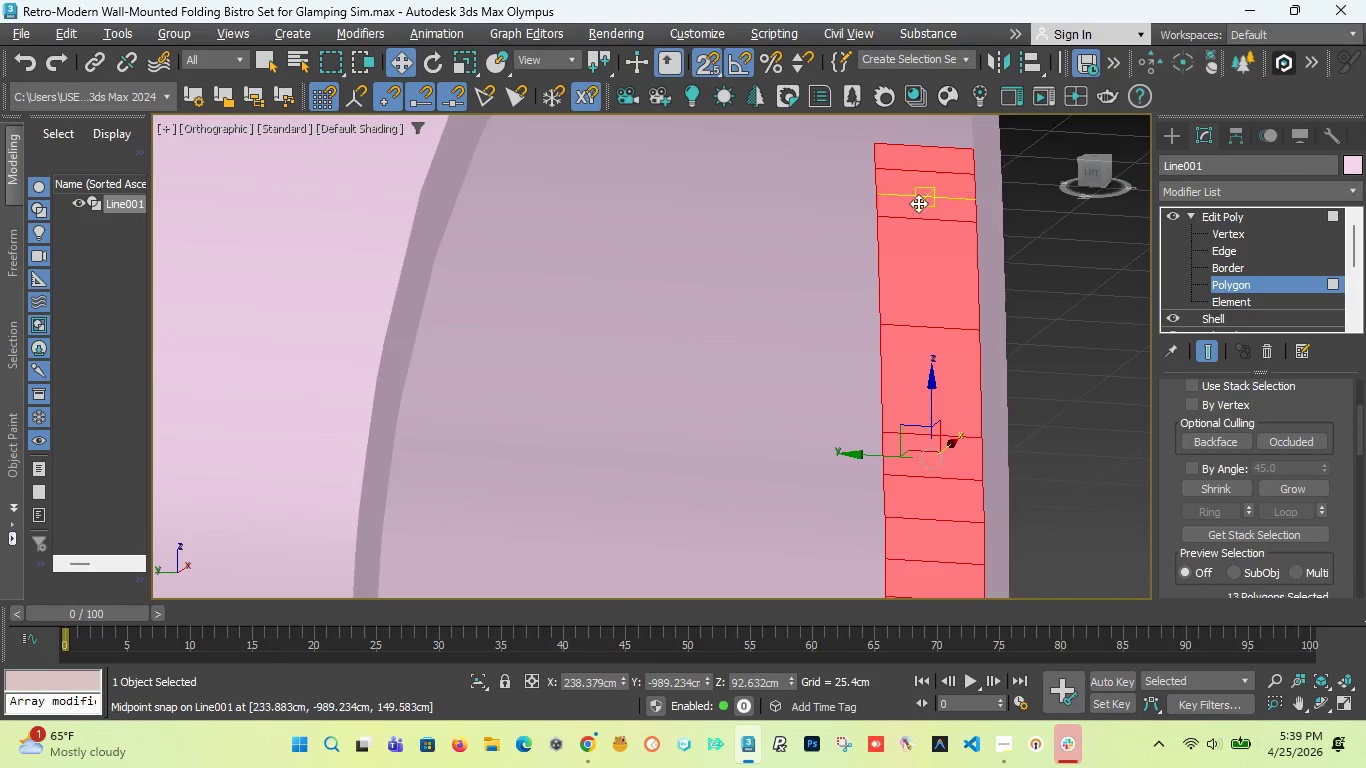 
hold_key(key=ControlLeft, duration=2.47)
 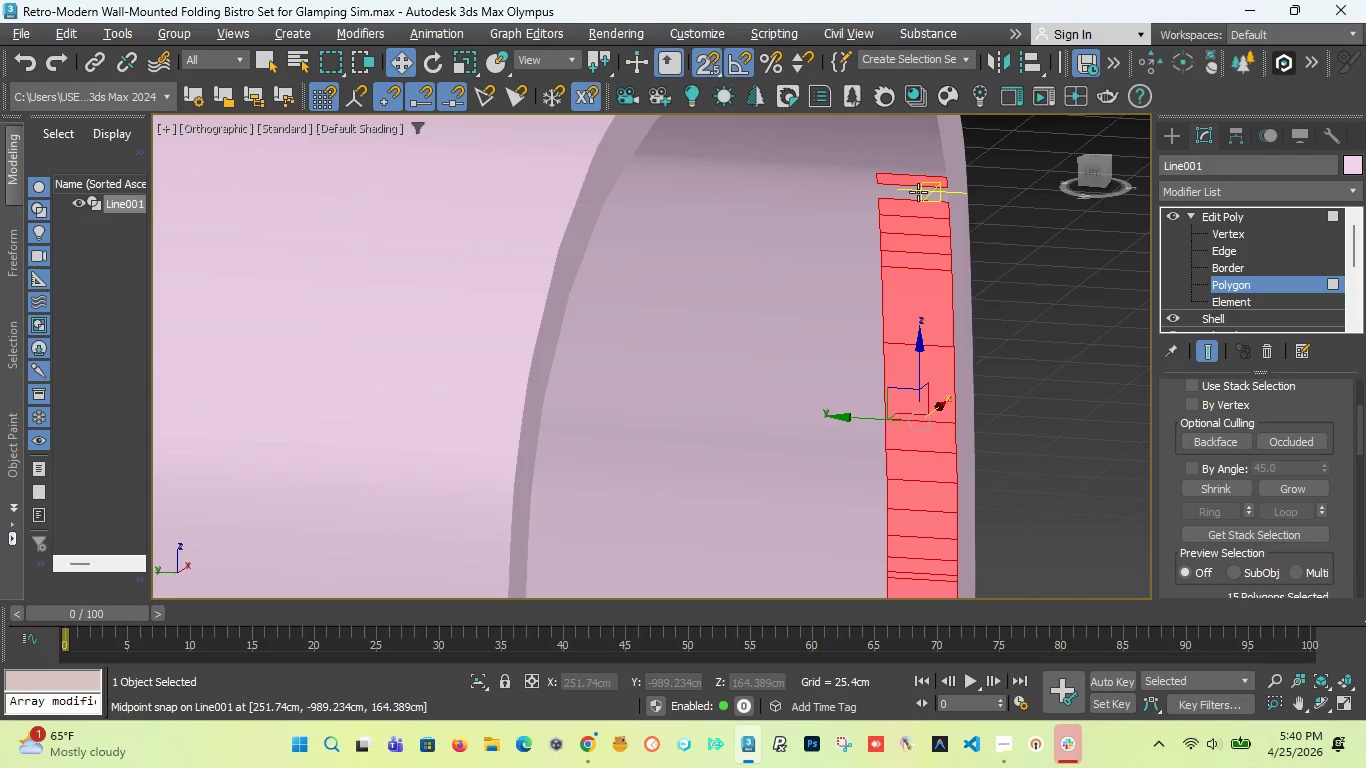 
scroll: coordinate [912, 238], scroll_direction: down, amount: 3.0
 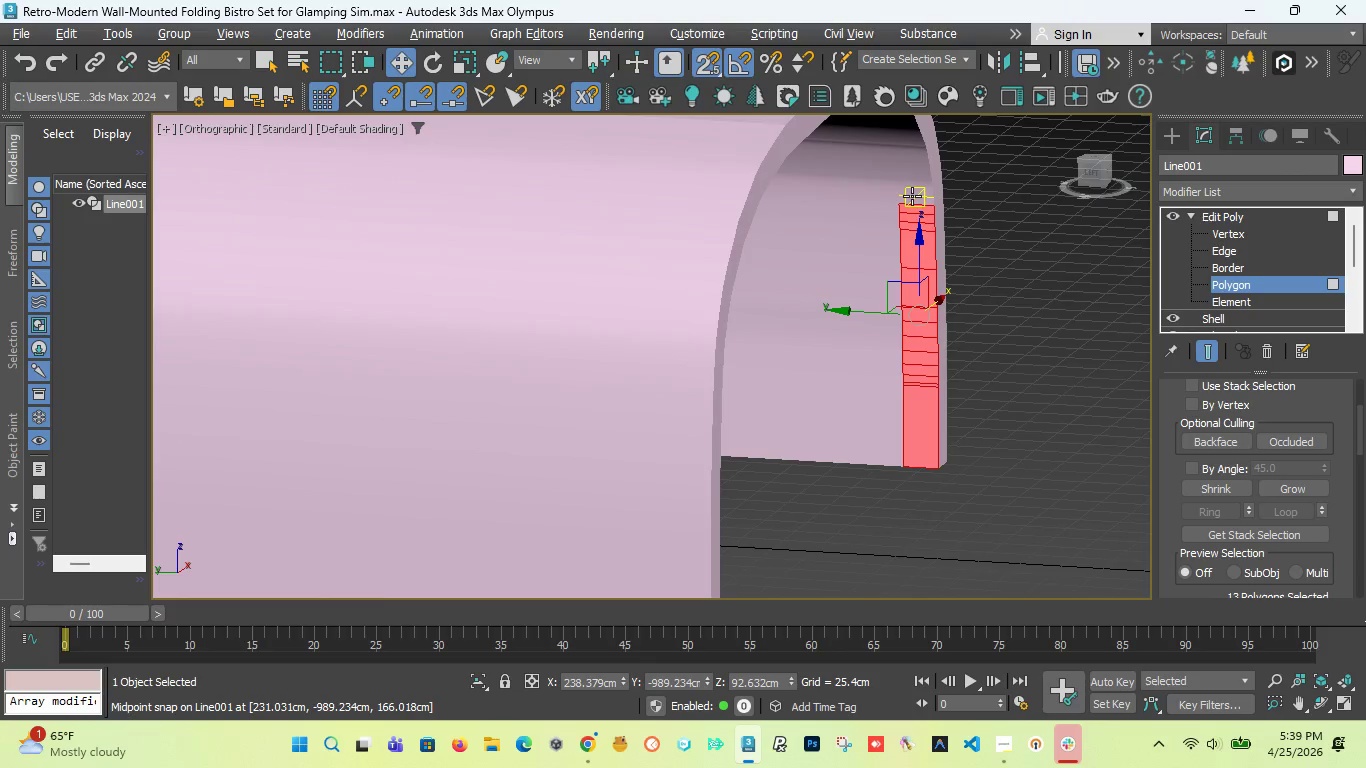 
left_click([912, 196])
 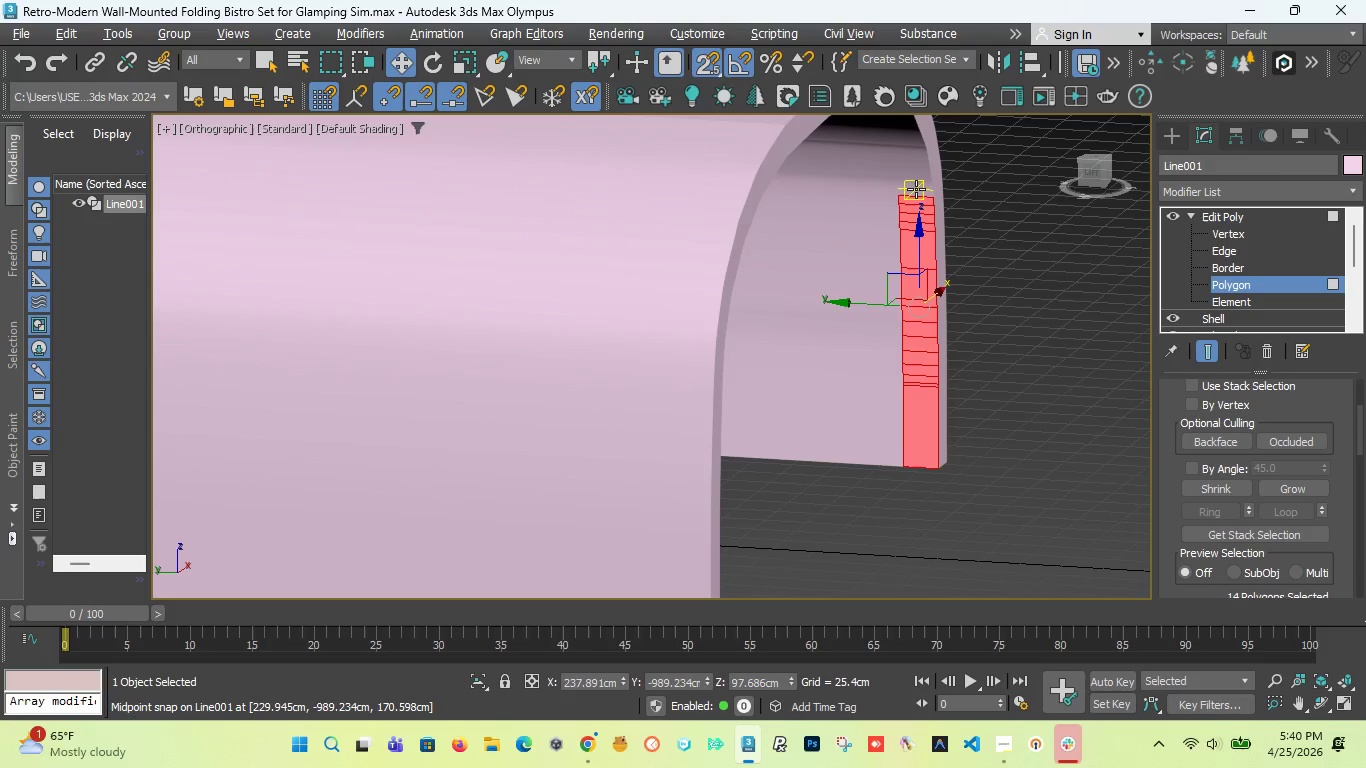 
left_click([916, 189])
 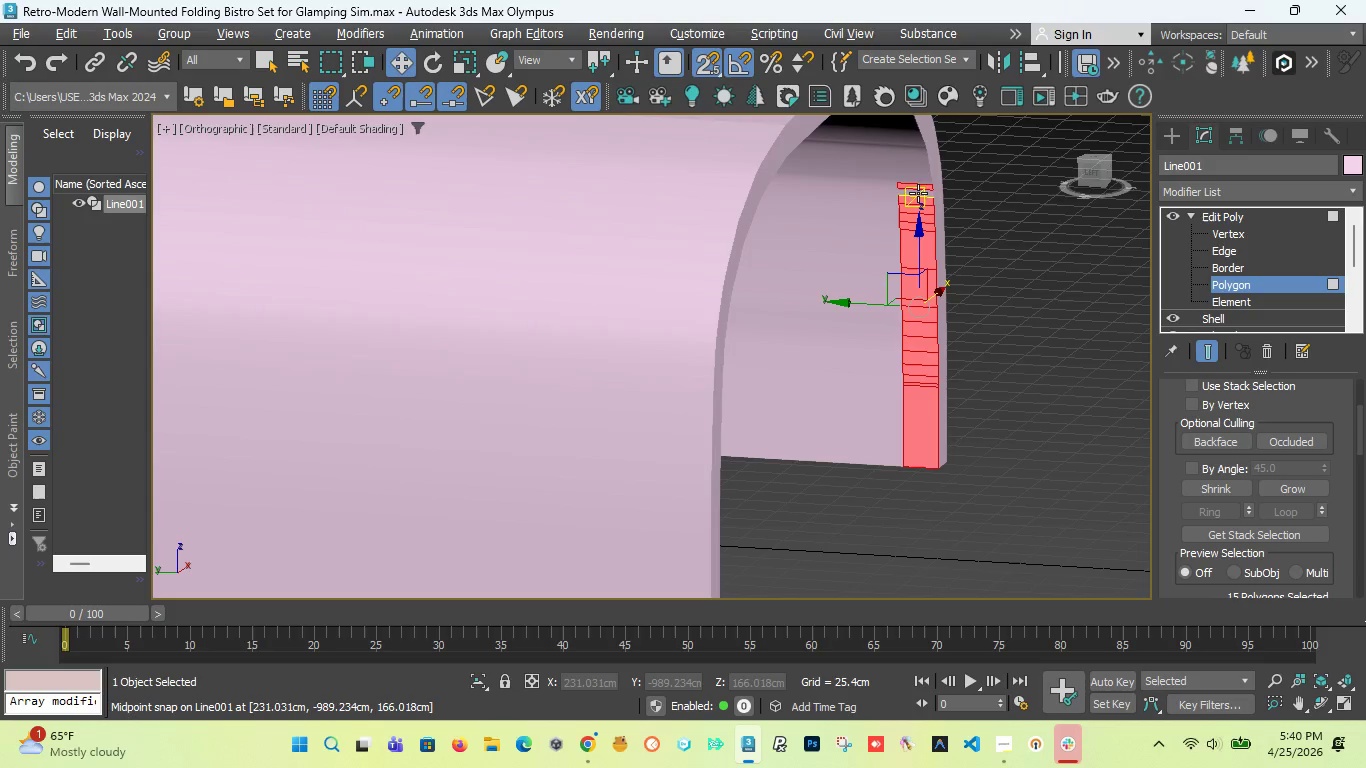 
hold_key(key=ControlLeft, duration=0.67)
 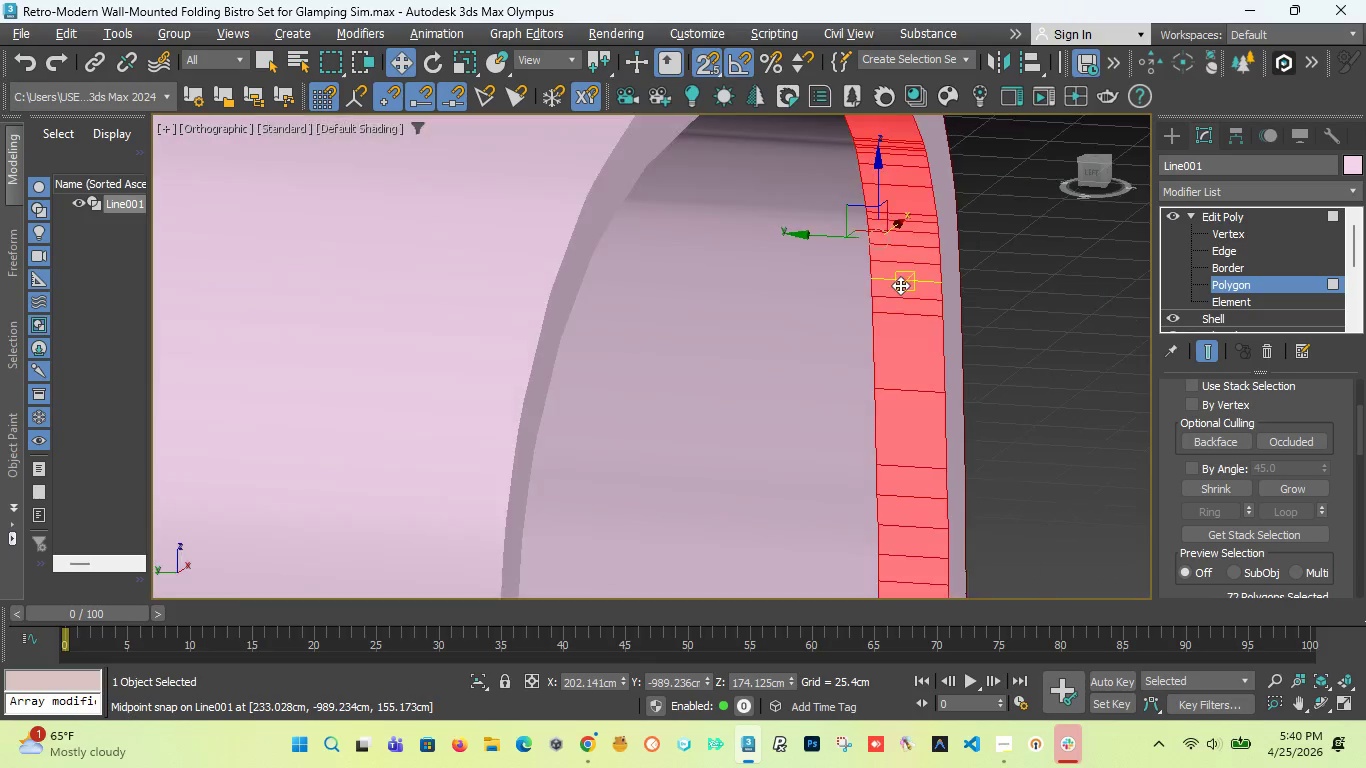 
scroll: coordinate [918, 192], scroll_direction: up, amount: 4.0
 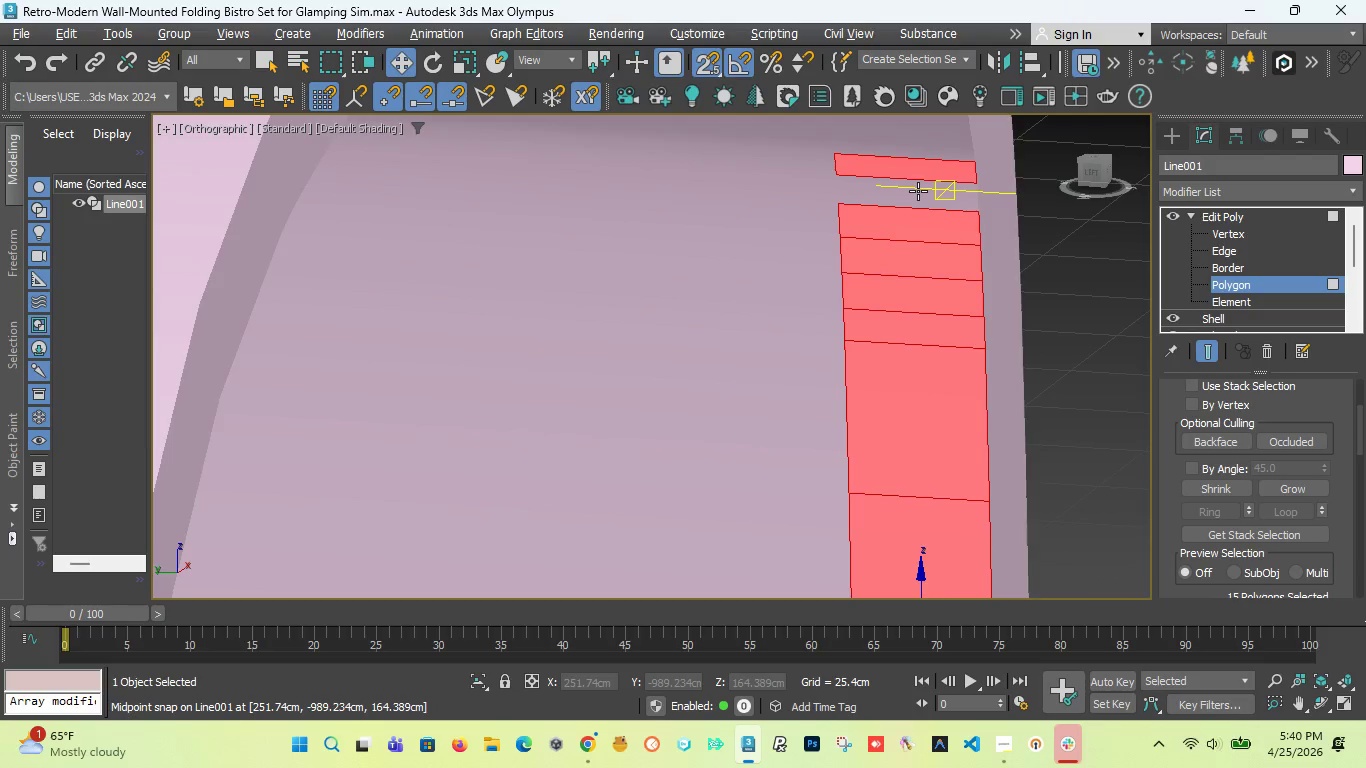 
double_click([918, 191])
 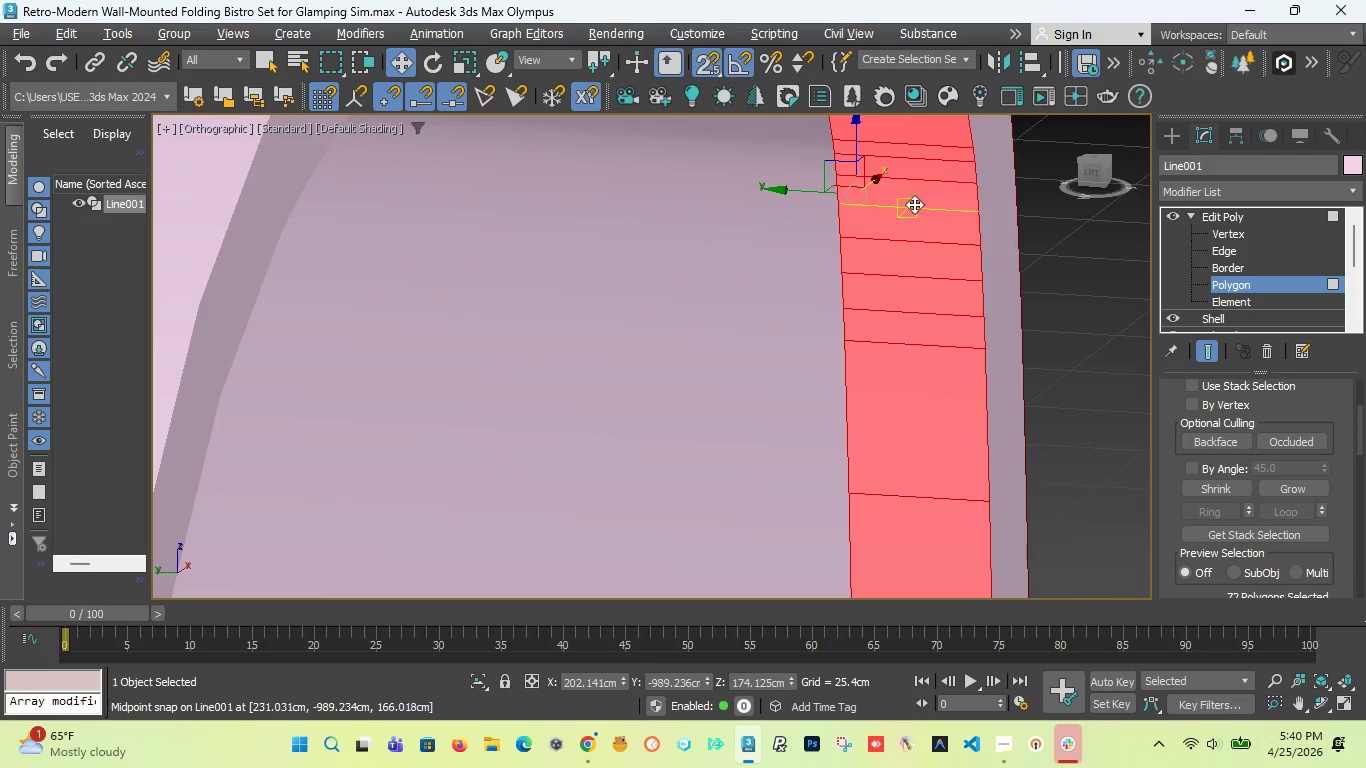 
double_click([918, 191])
 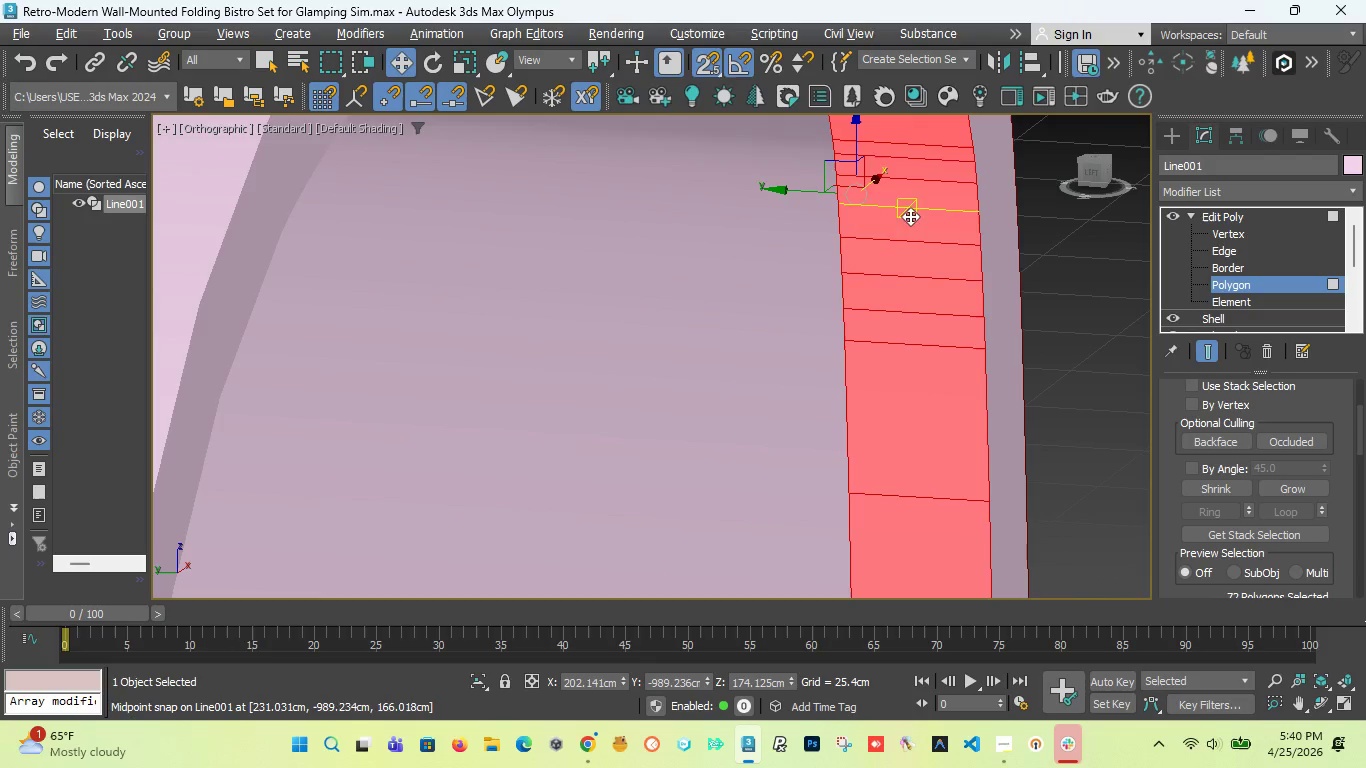 
scroll: coordinate [900, 284], scroll_direction: down, amount: 5.0
 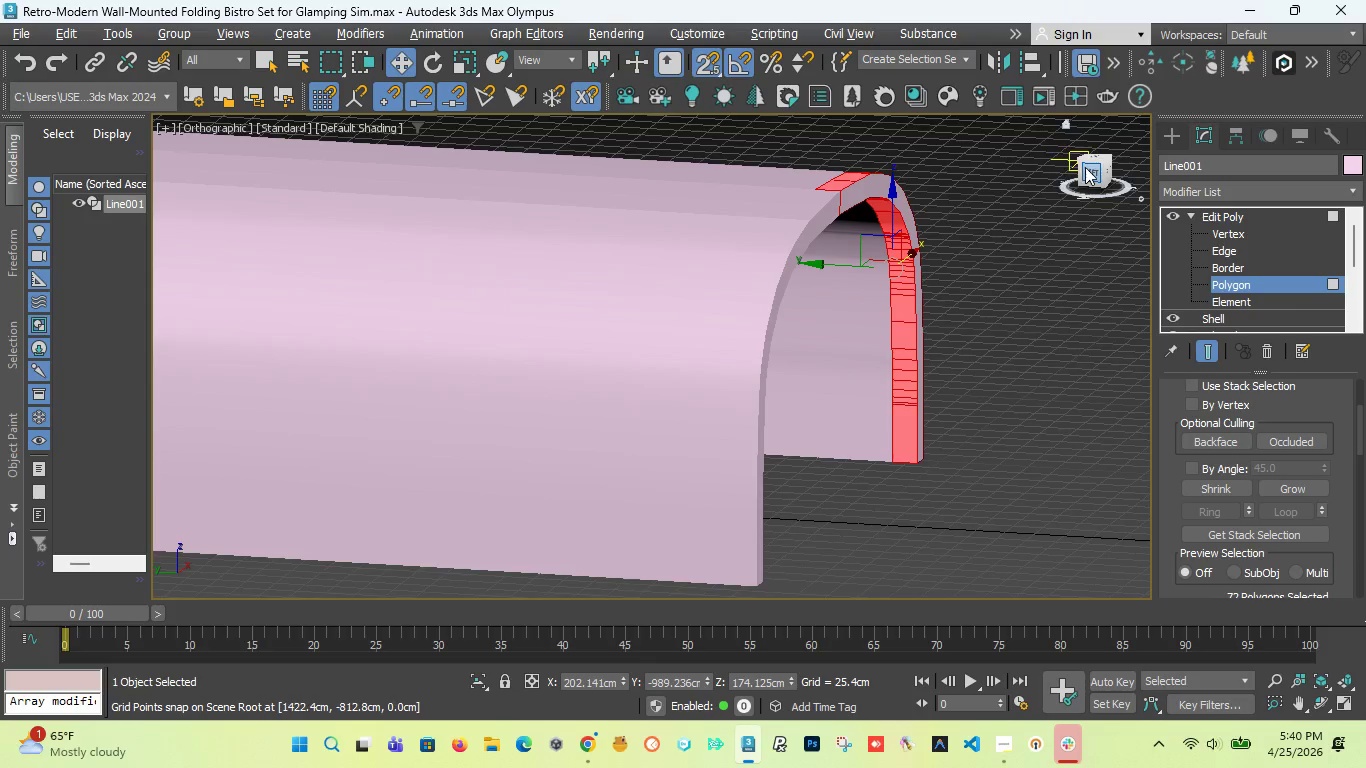 
left_click_drag(start_coordinate=[1092, 167], to_coordinate=[867, 197])
 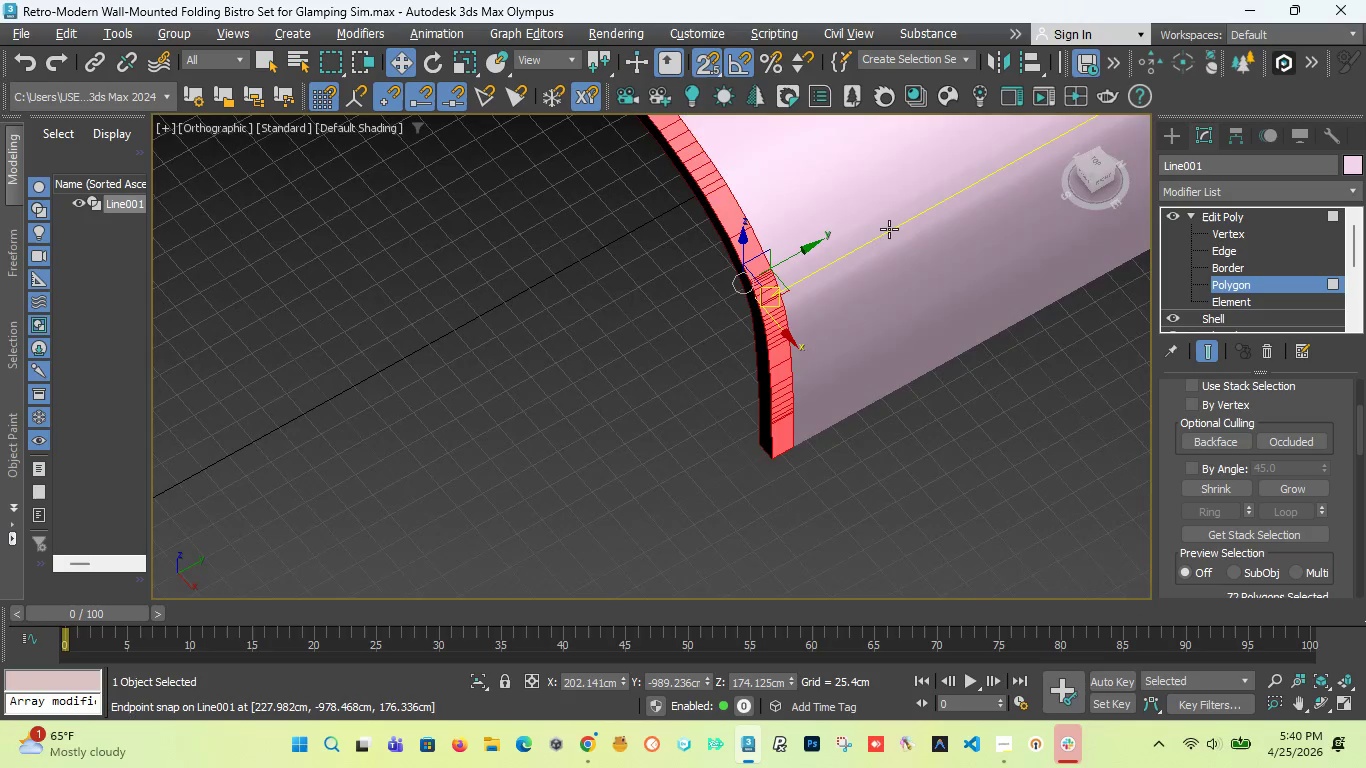 
hold_key(key=ControlLeft, duration=0.42)
 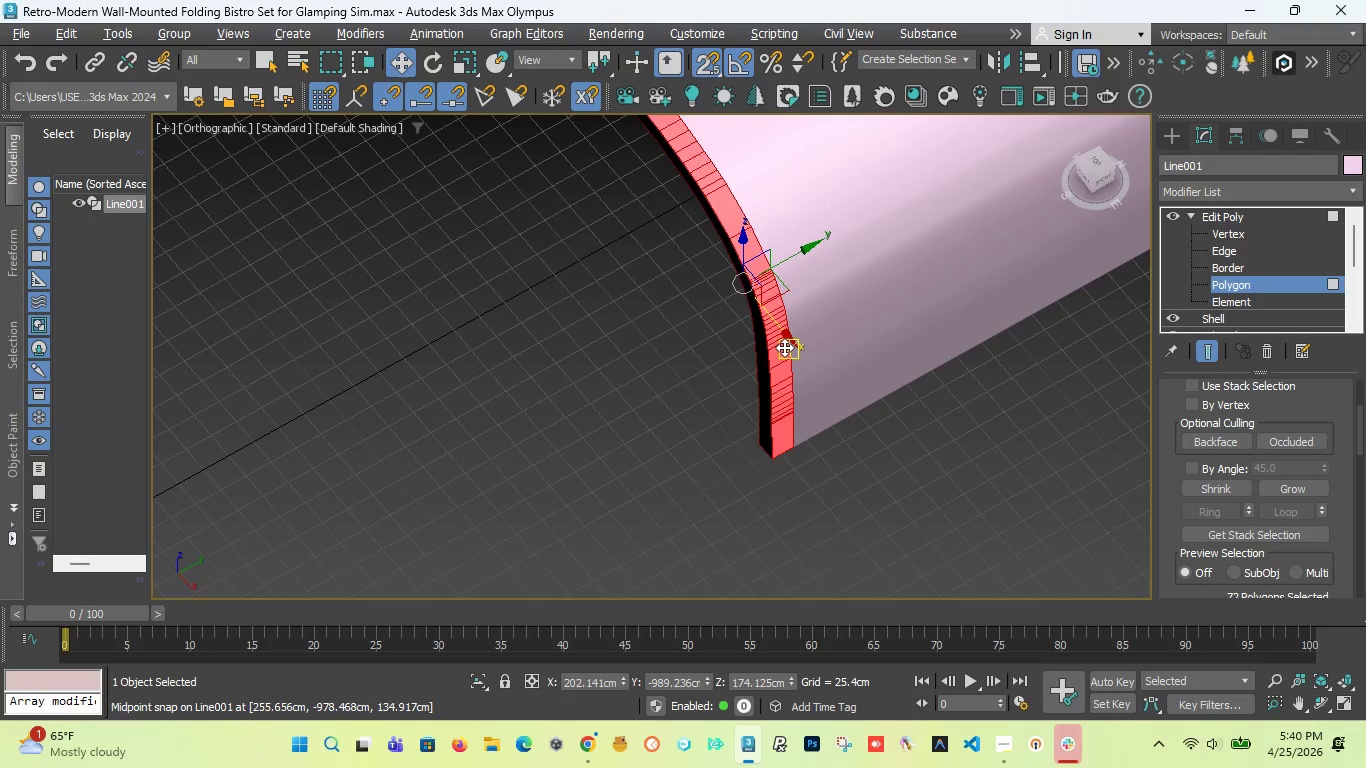 
hold_key(key=AltLeft, duration=4.36)
left_click([771, 347])
 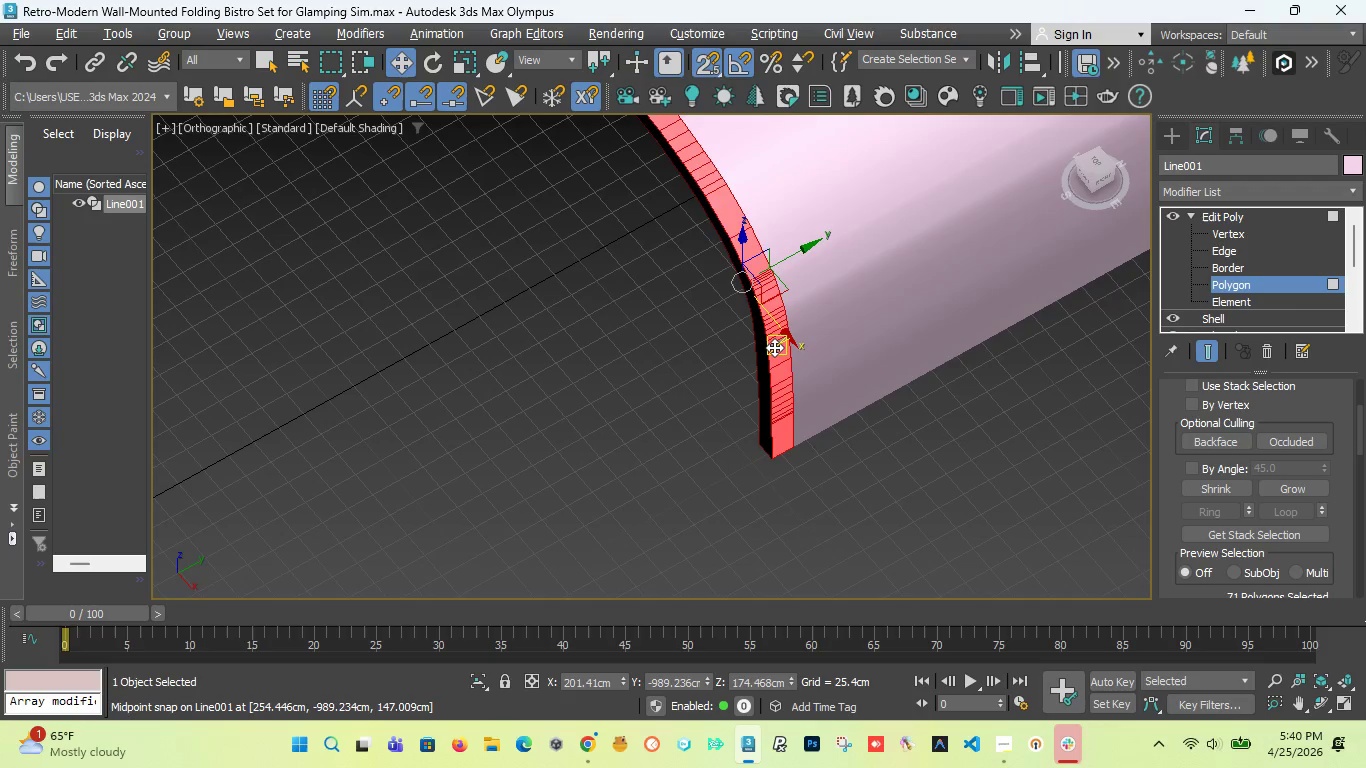 
left_click([774, 347])
 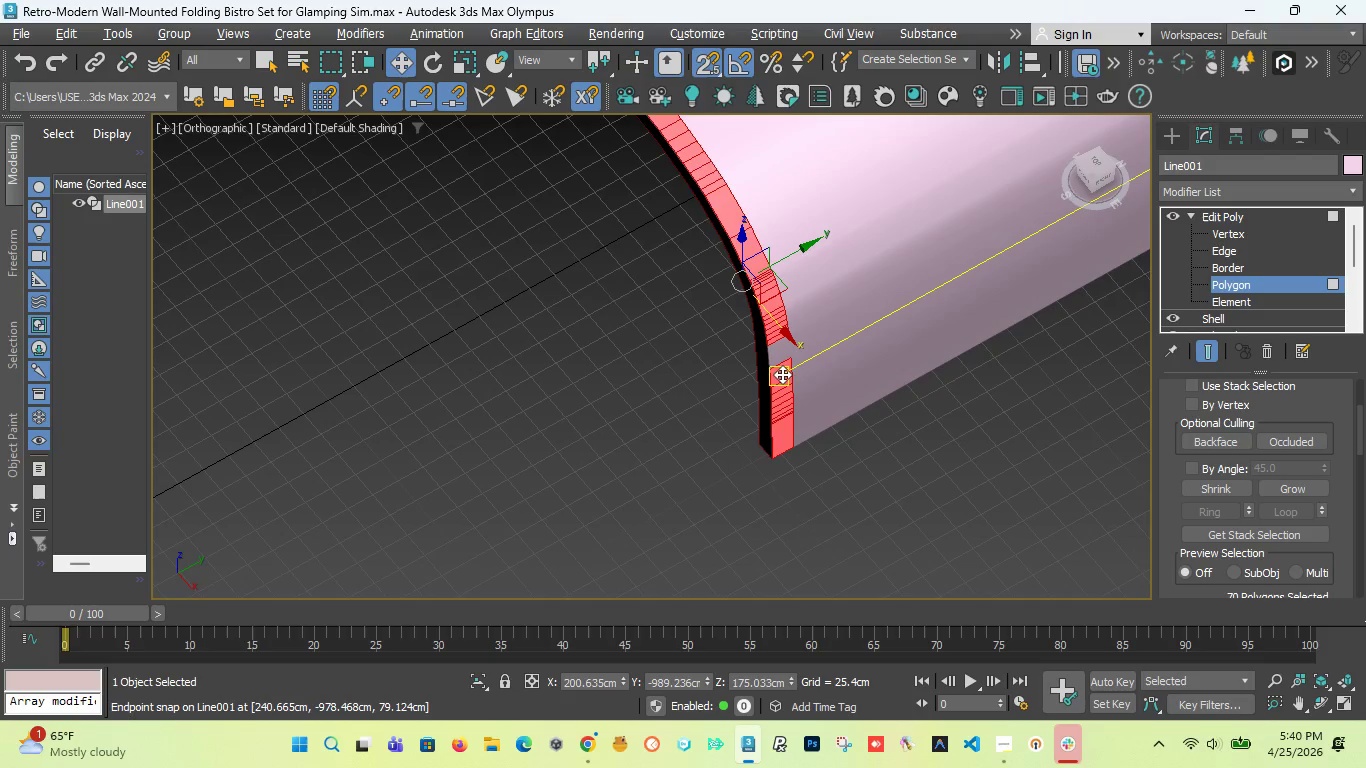 
left_click([782, 372])
 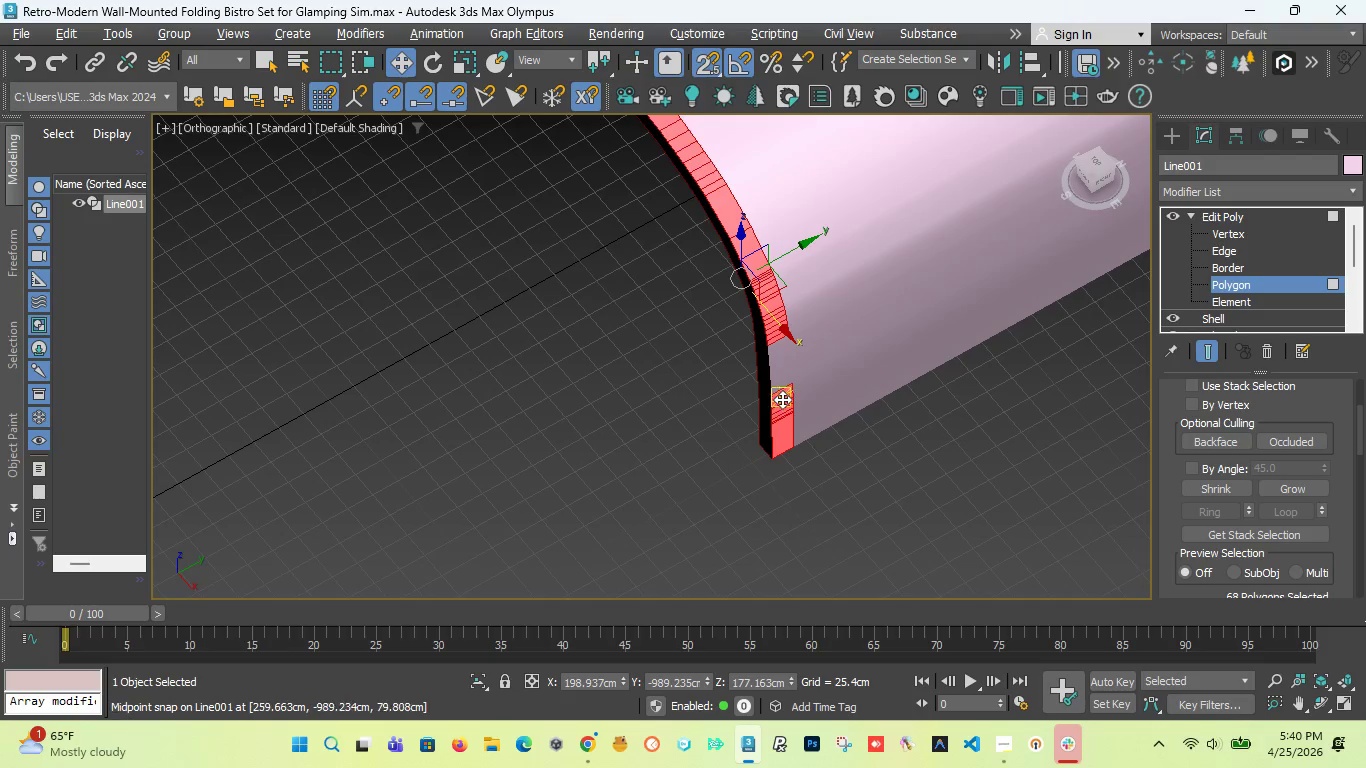 
double_click([782, 403])
 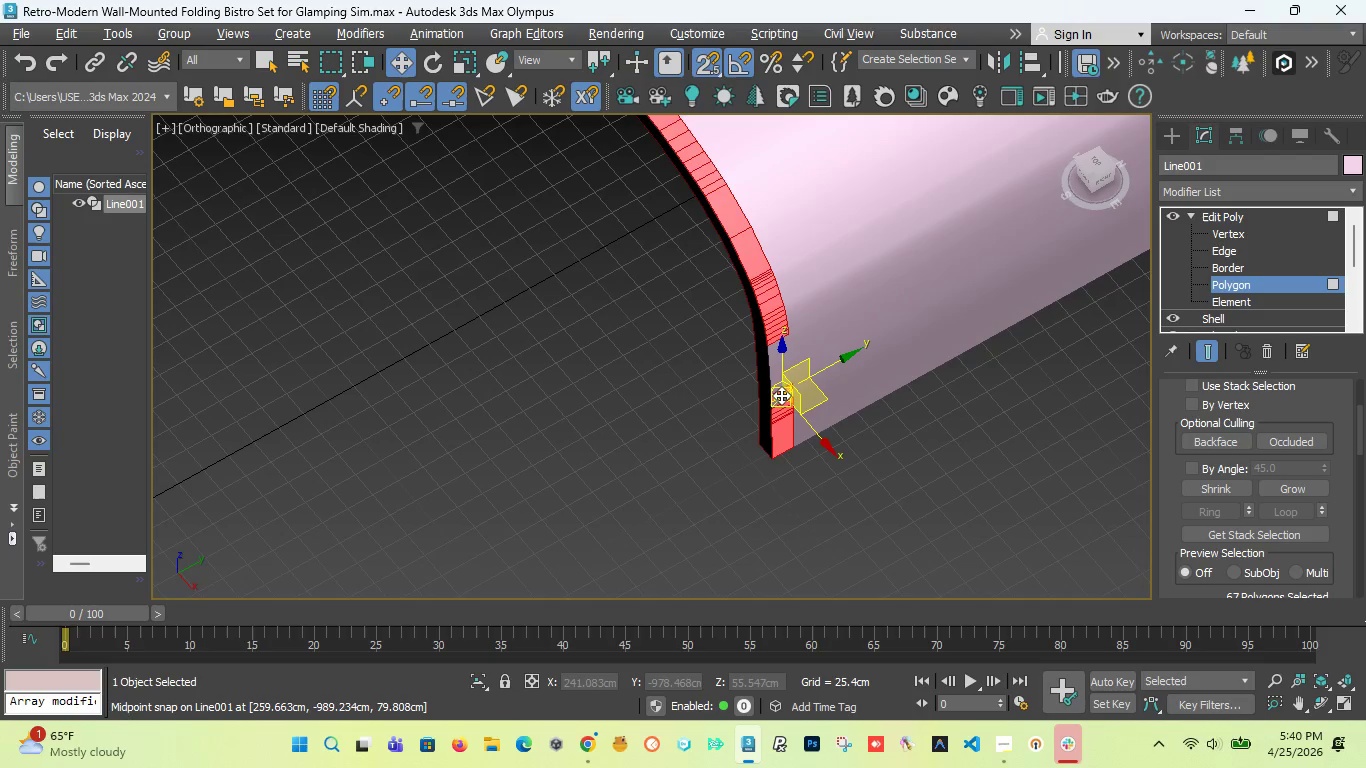 
hold_key(key=AltLeft, duration=12.5)
scroll: coordinate [777, 416], scroll_direction: up, amount: 8.0
 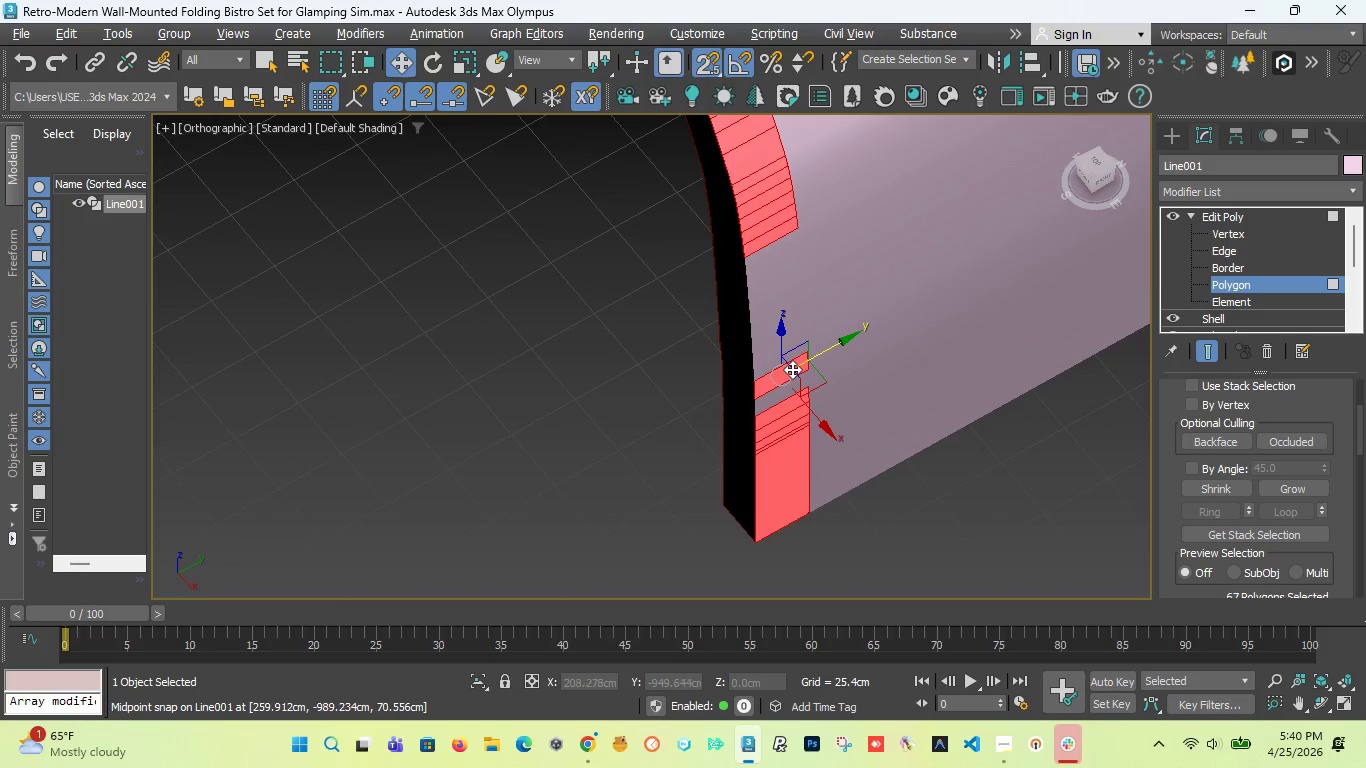 
left_click([792, 368])
 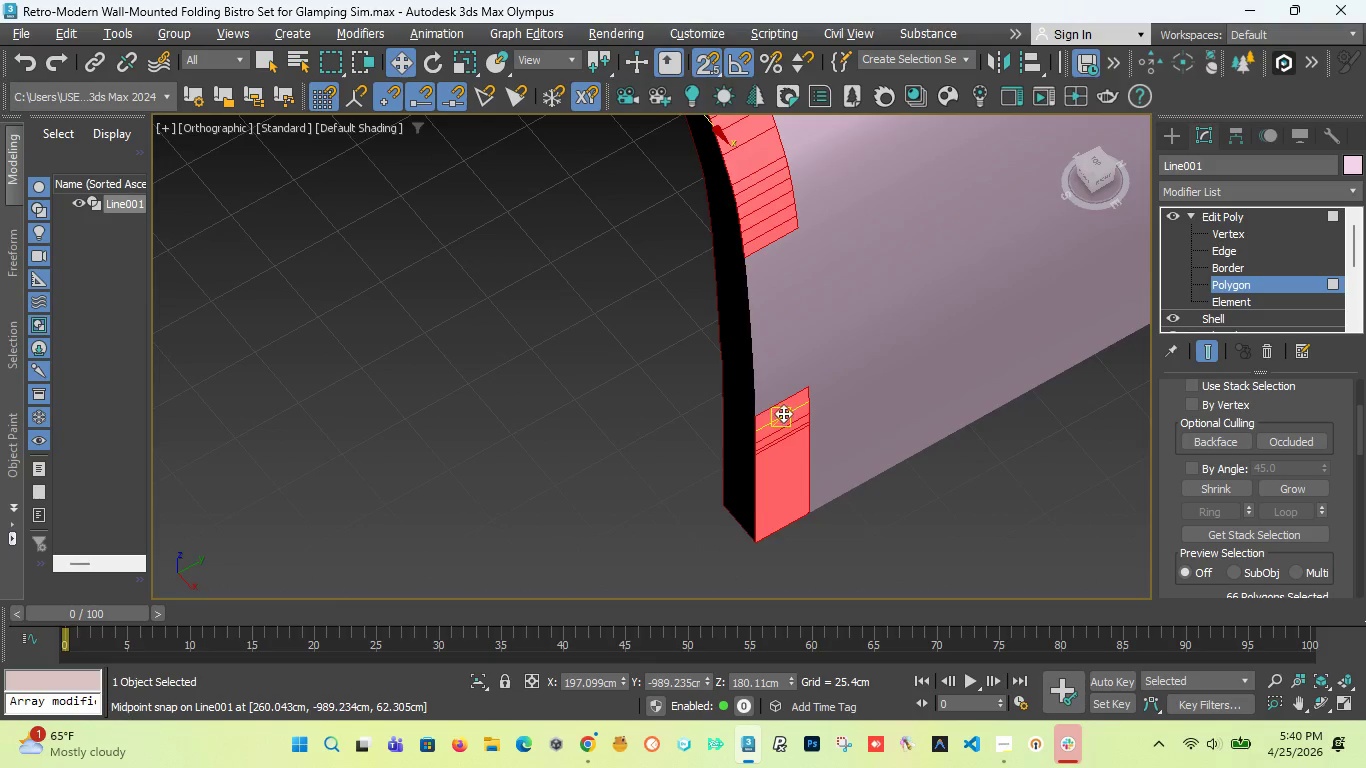 
left_click([783, 410])
 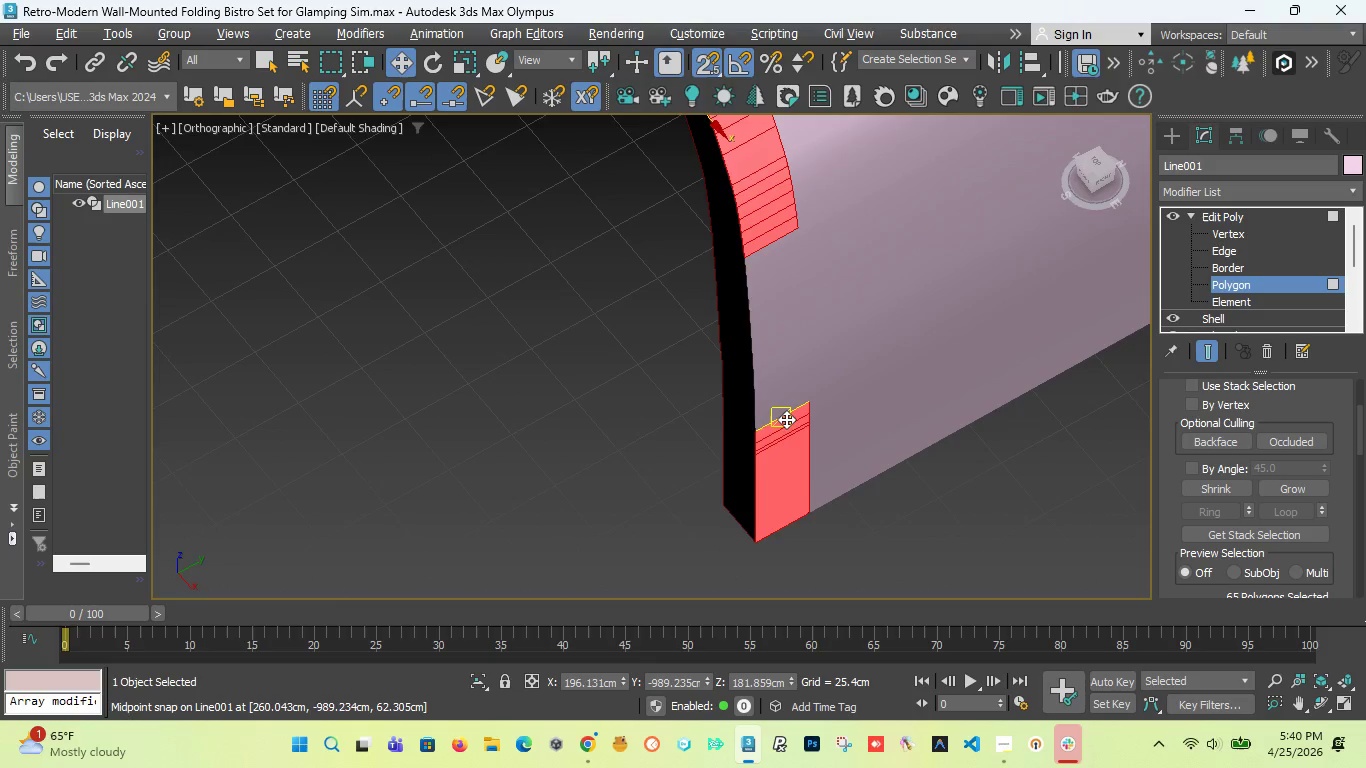 
left_click([786, 419])
 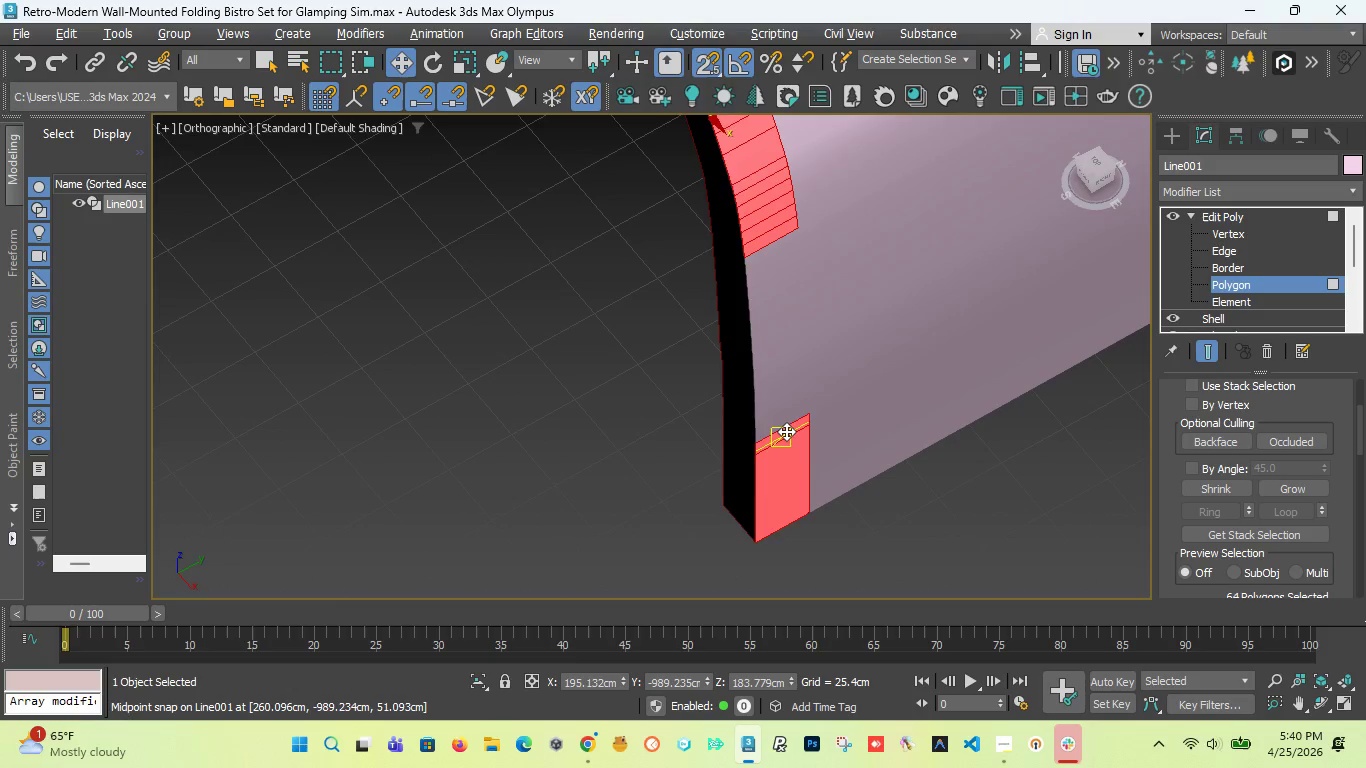 
left_click([786, 431])
 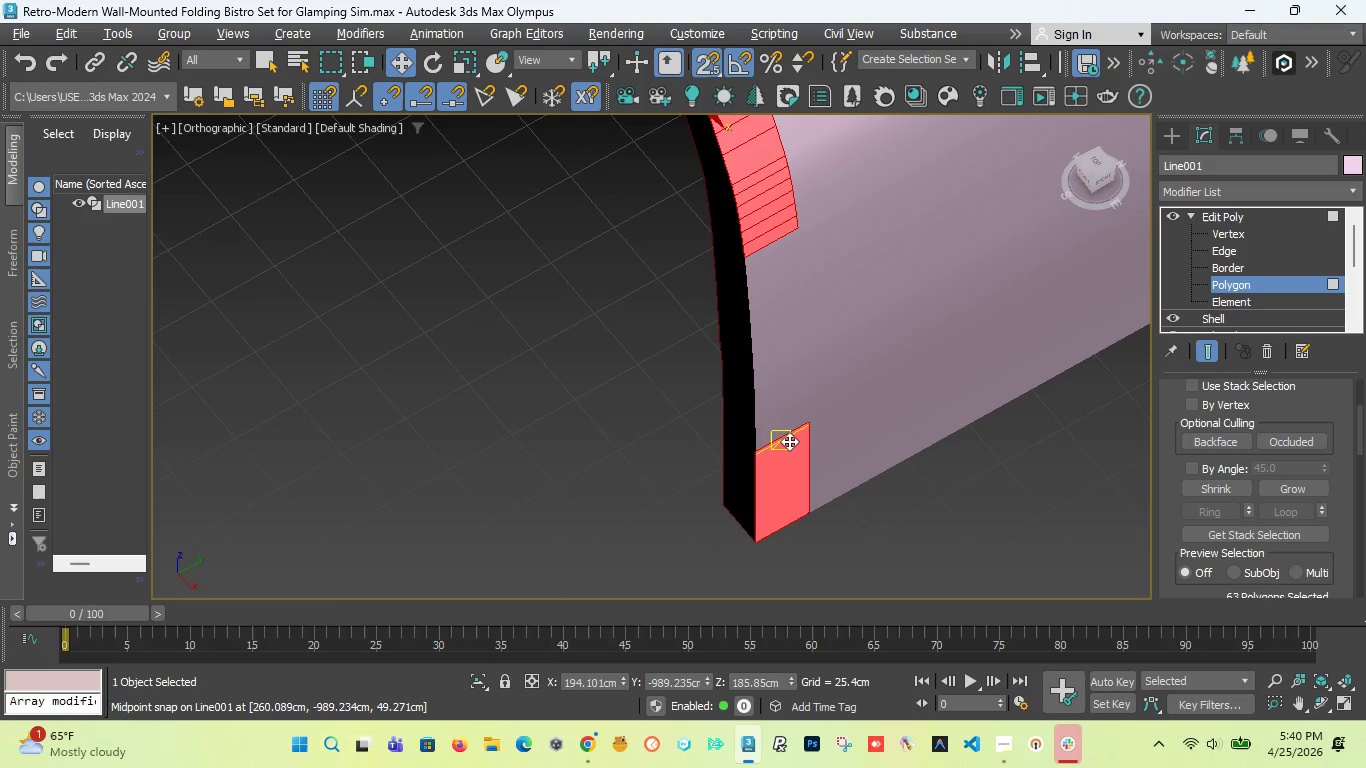 
left_click([789, 442])
 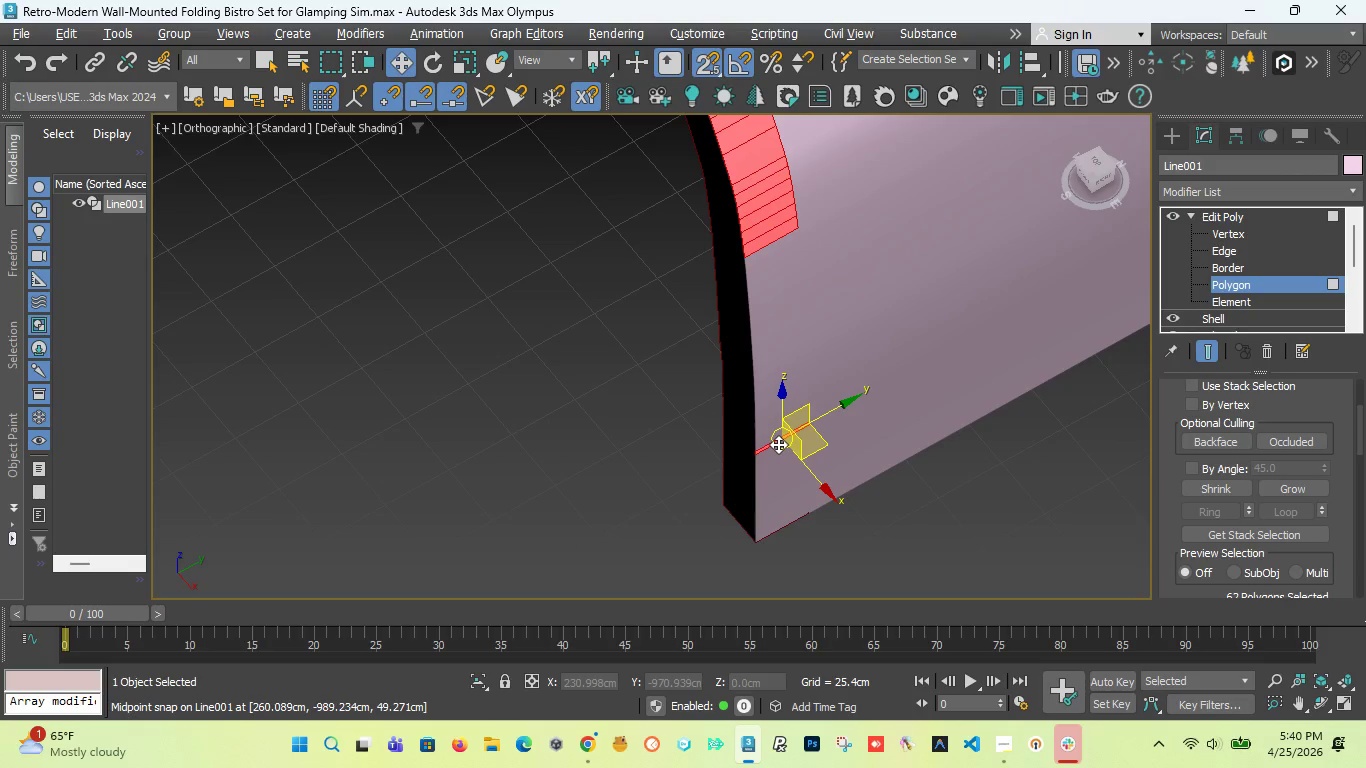 
left_click([777, 444])
 